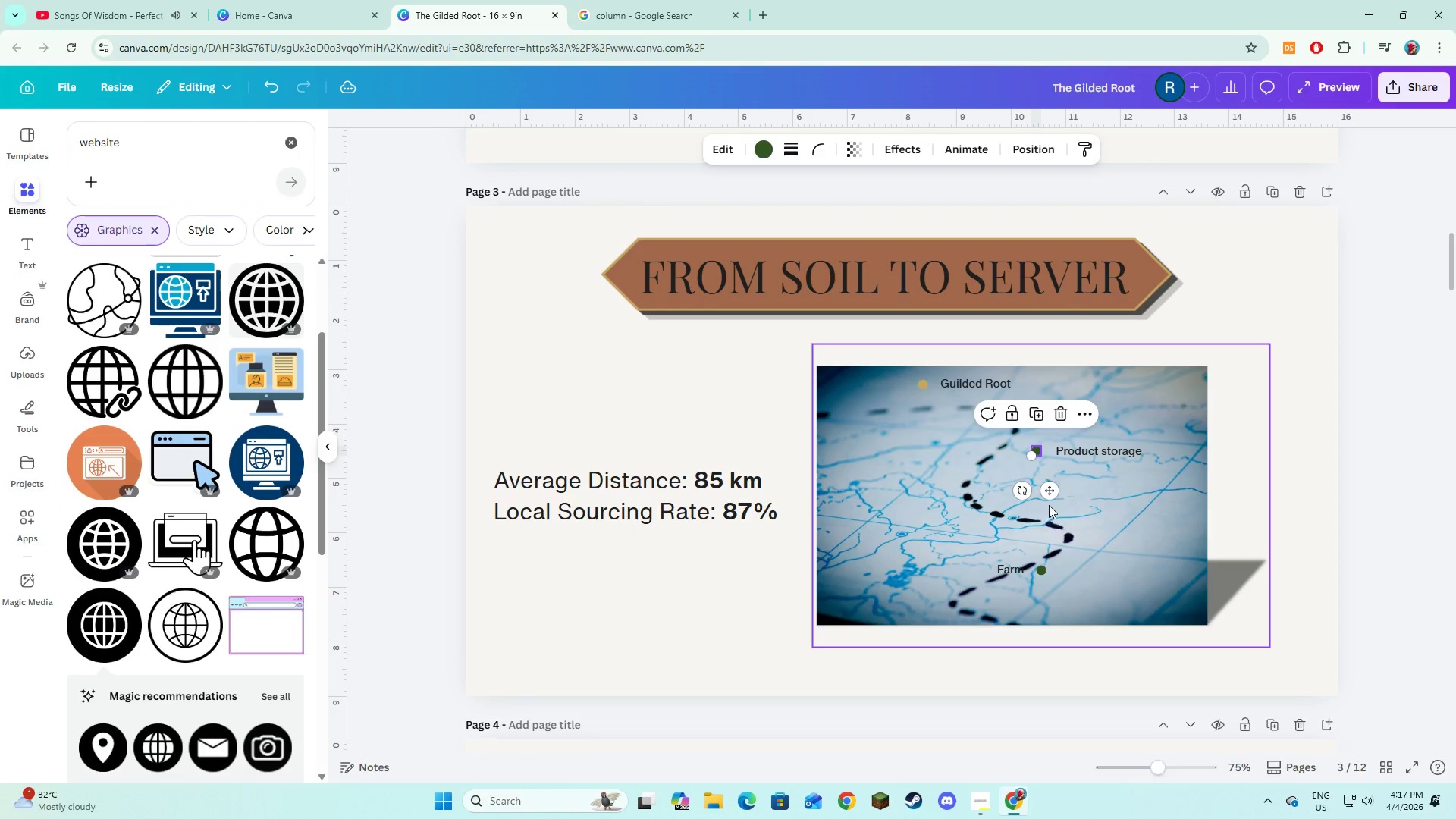 
key(Control+Z)
 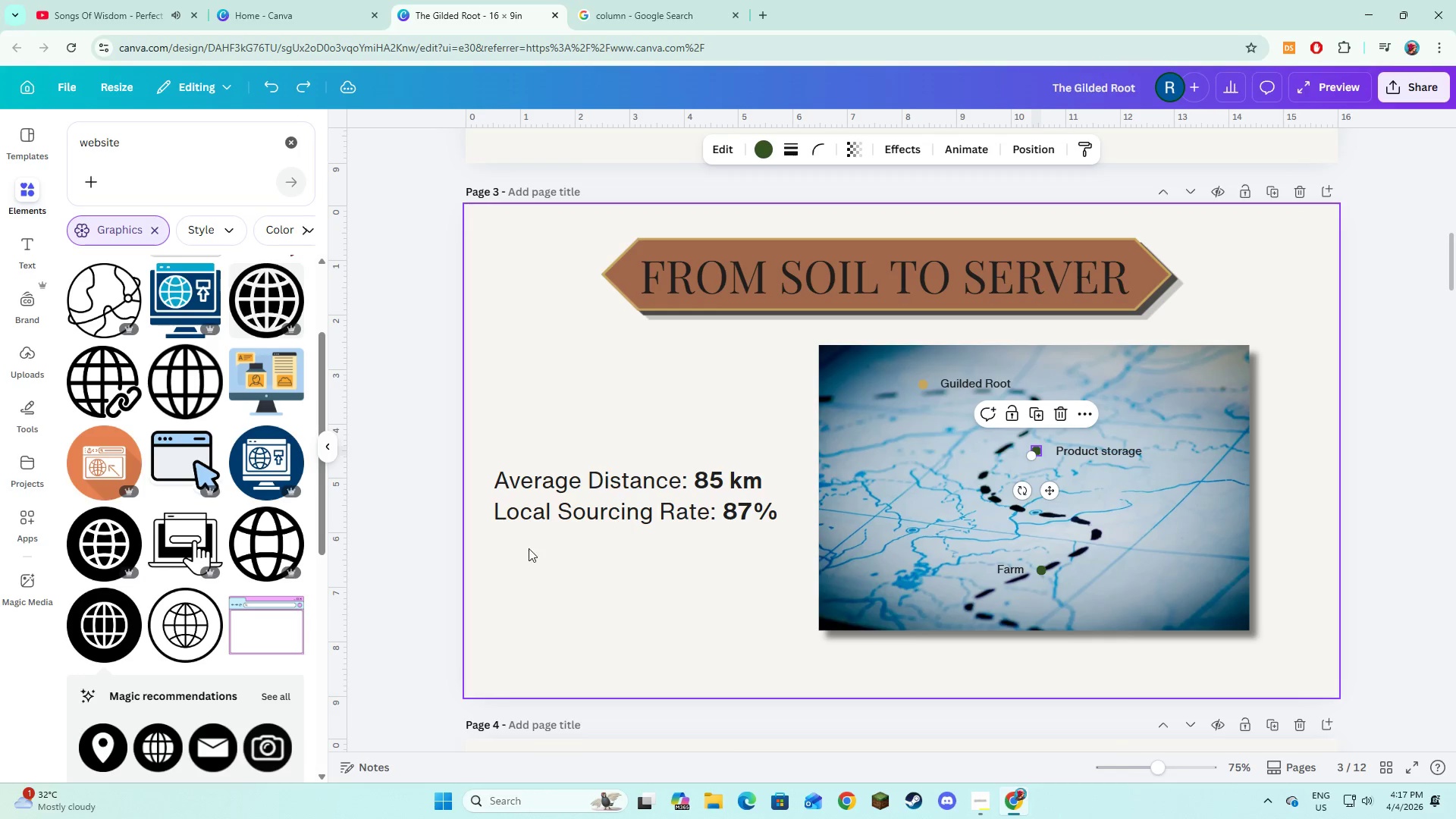 
wait(6.12)
 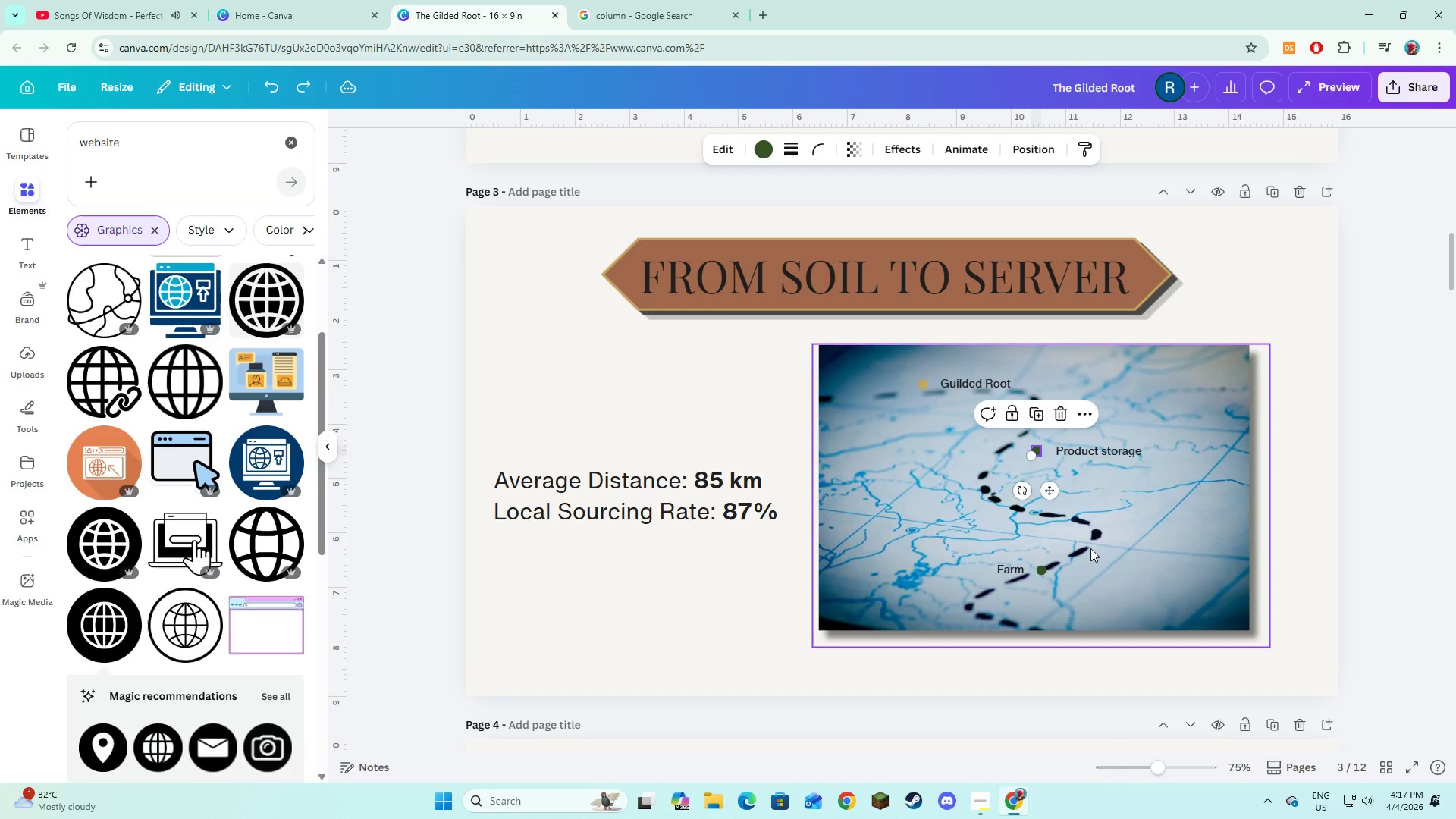 
left_click([893, 536])
 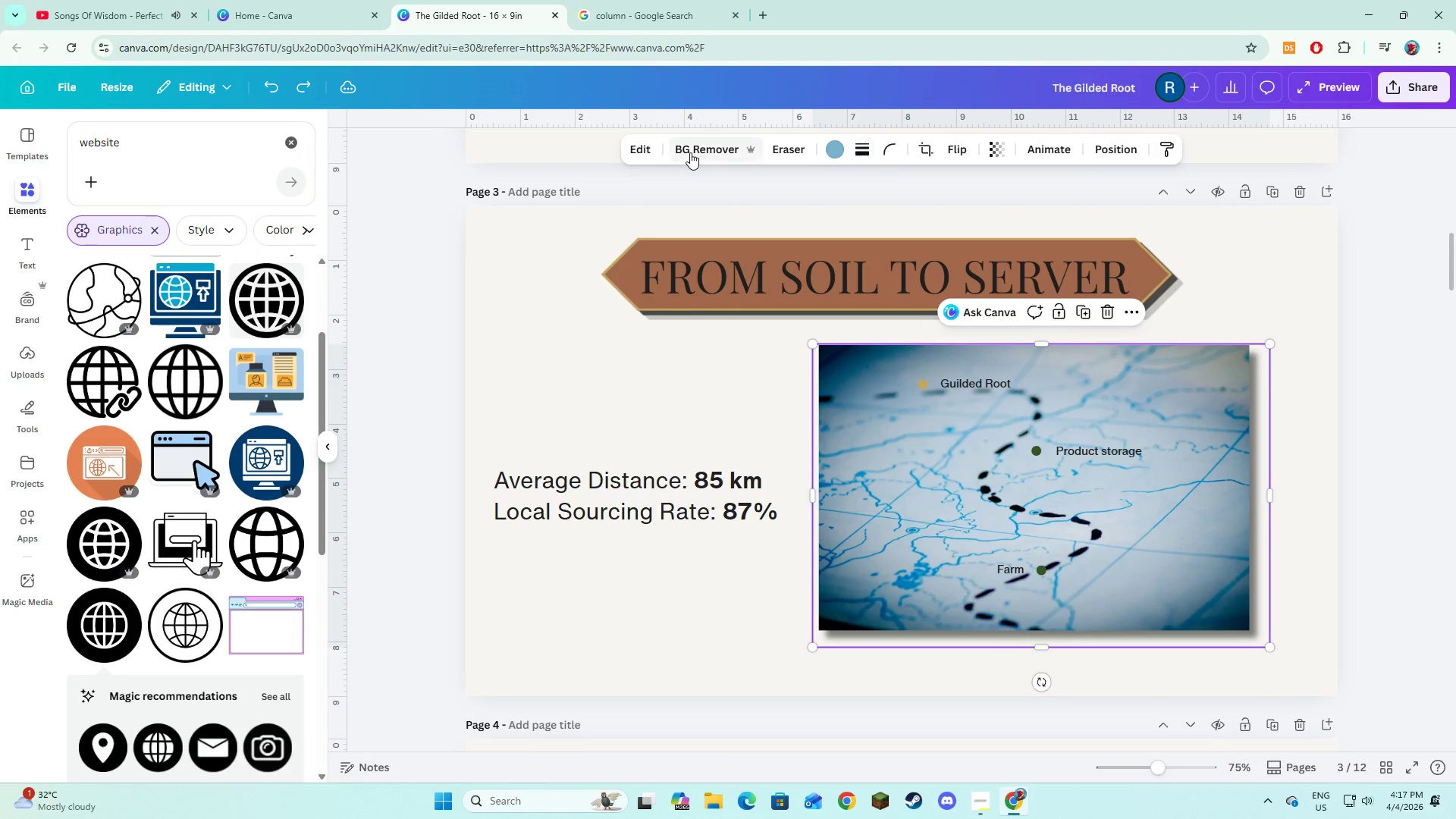 
left_click([657, 146])
 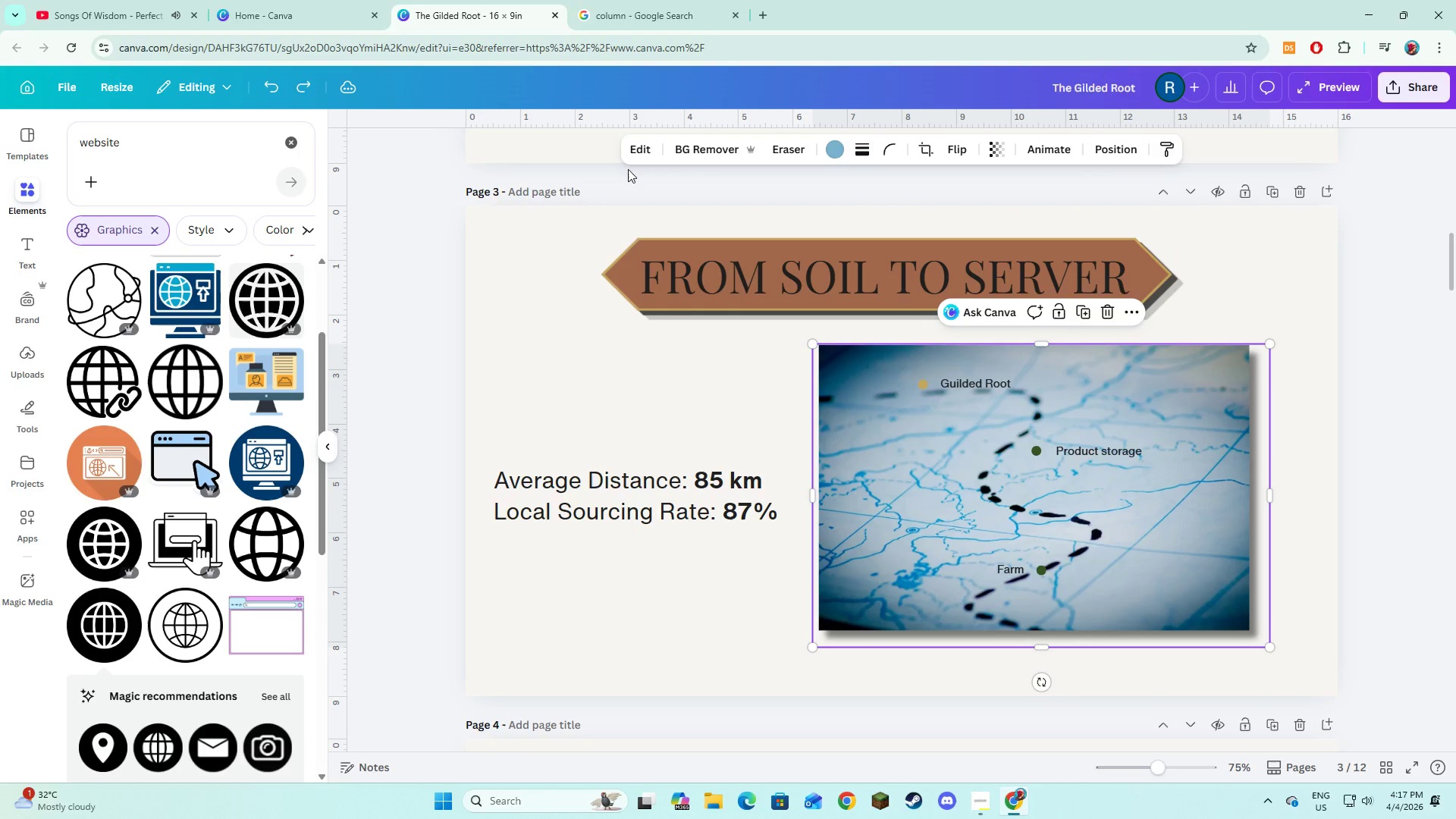 
left_click([630, 146])
 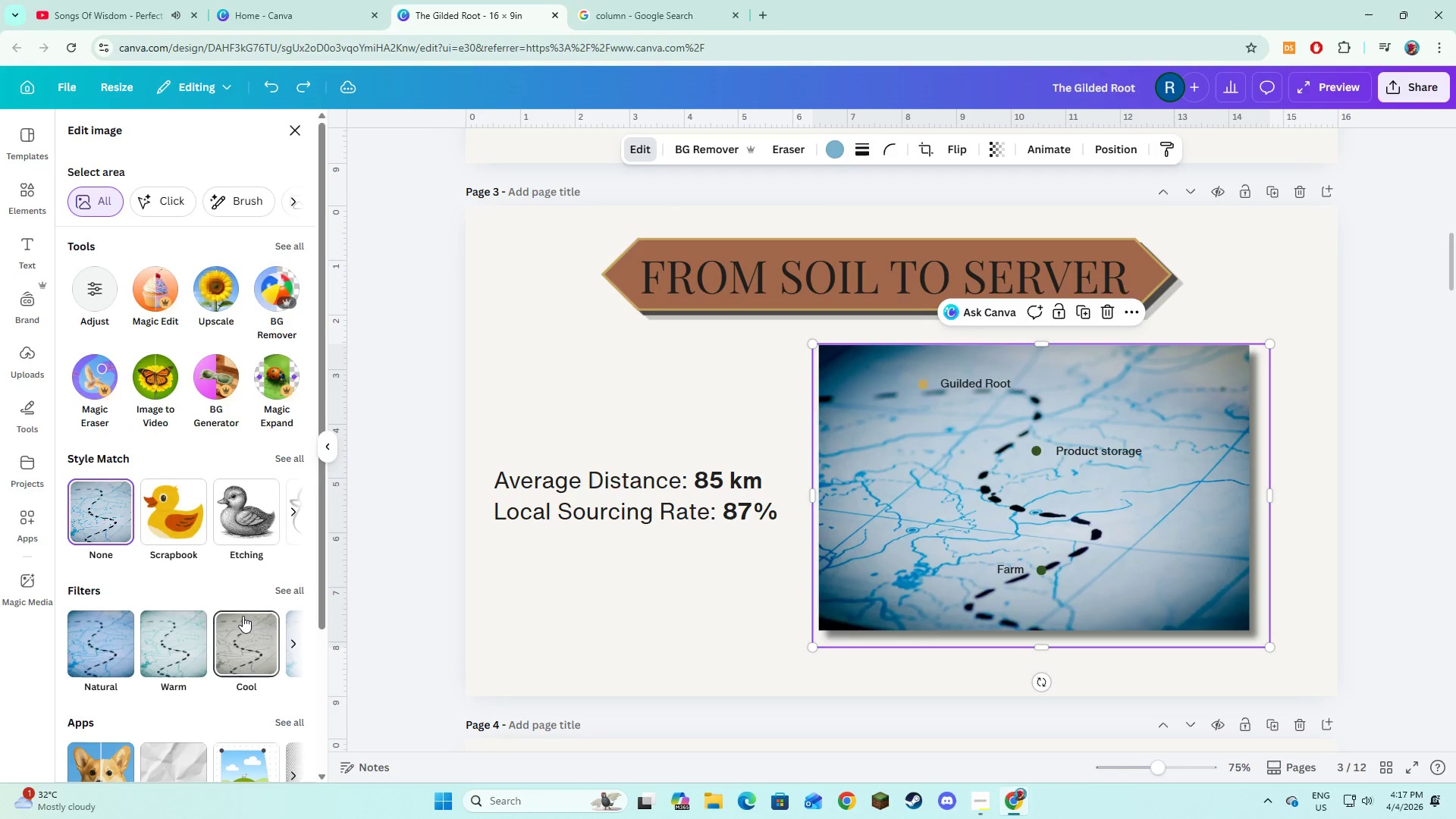 
scroll: coordinate [243, 616], scroll_direction: down, amount: 2.0
 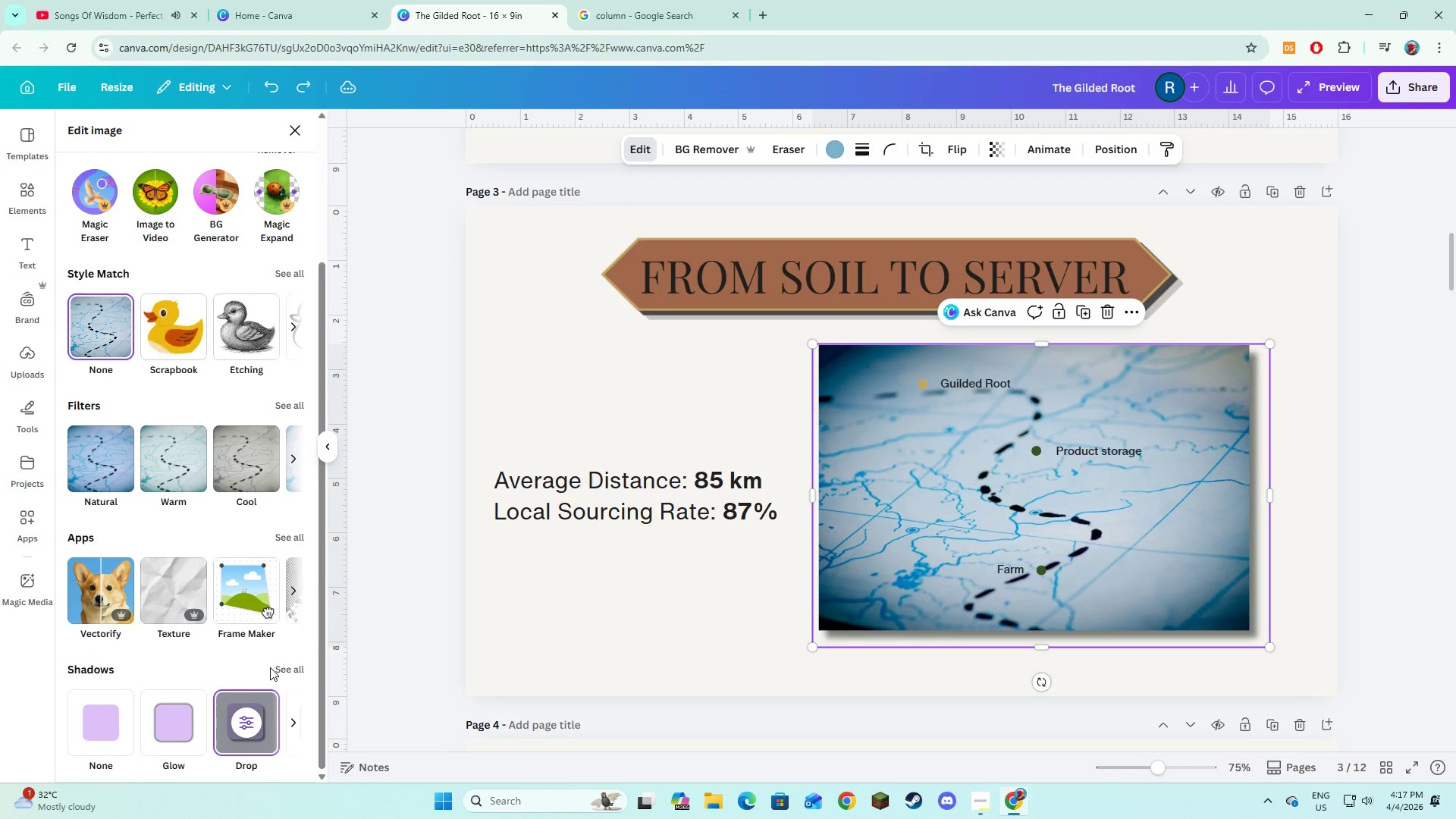 
left_click([195, 721])
 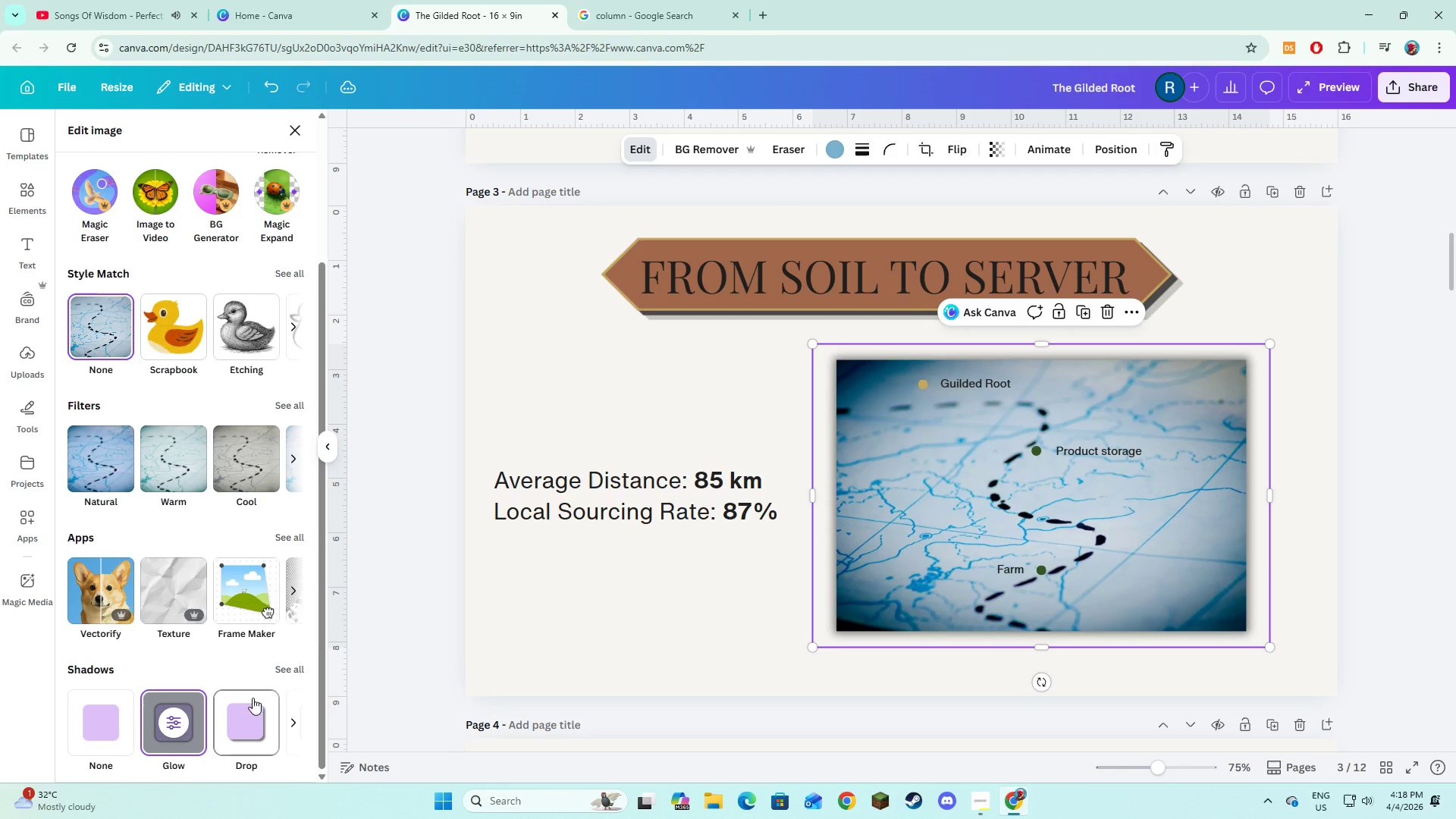 
left_click([284, 668])
 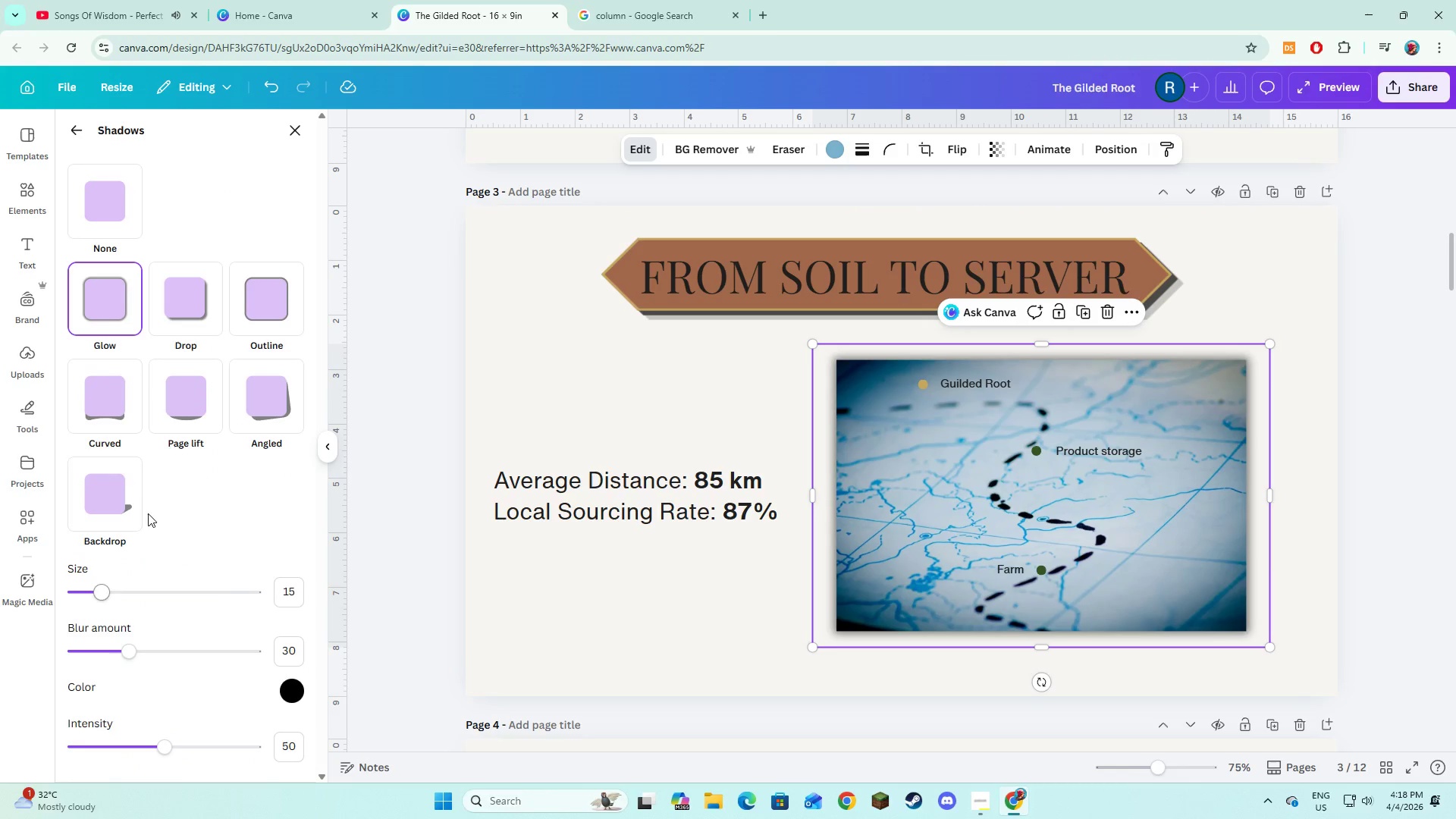 
left_click([128, 478])
 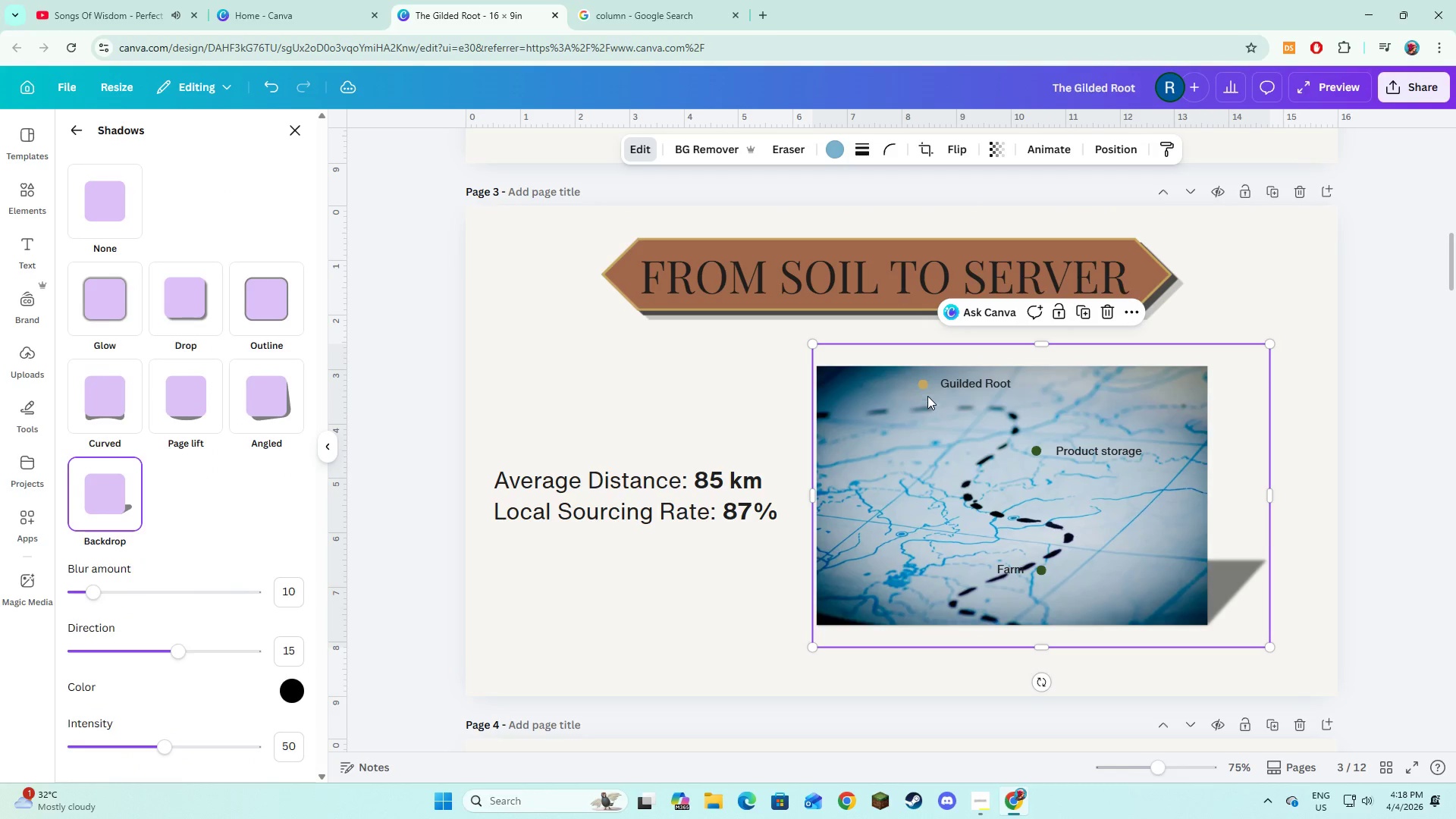 
left_click([923, 383])
 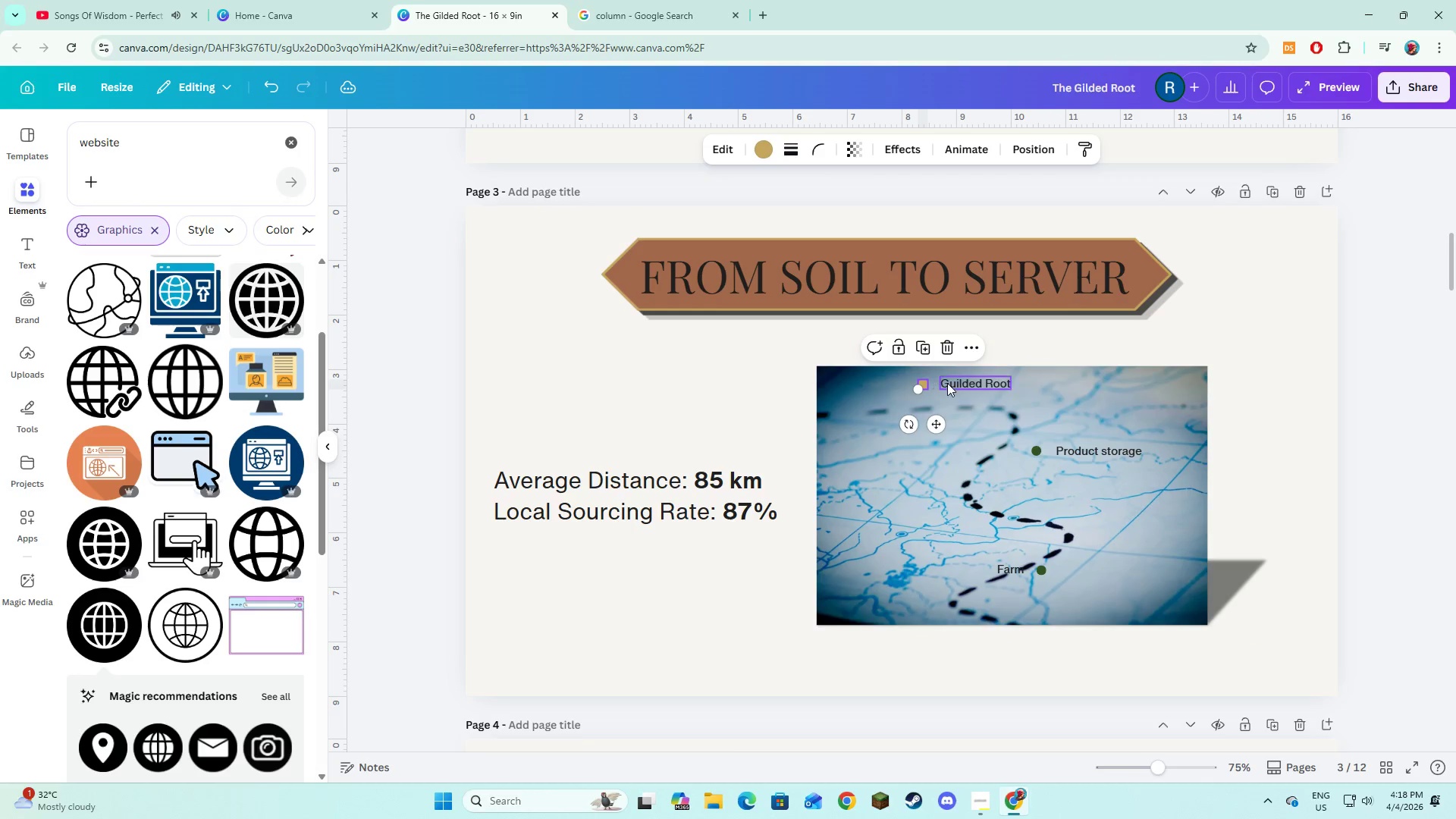 
hold_key(key=ShiftLeft, duration=0.91)
left_click([952, 381])
 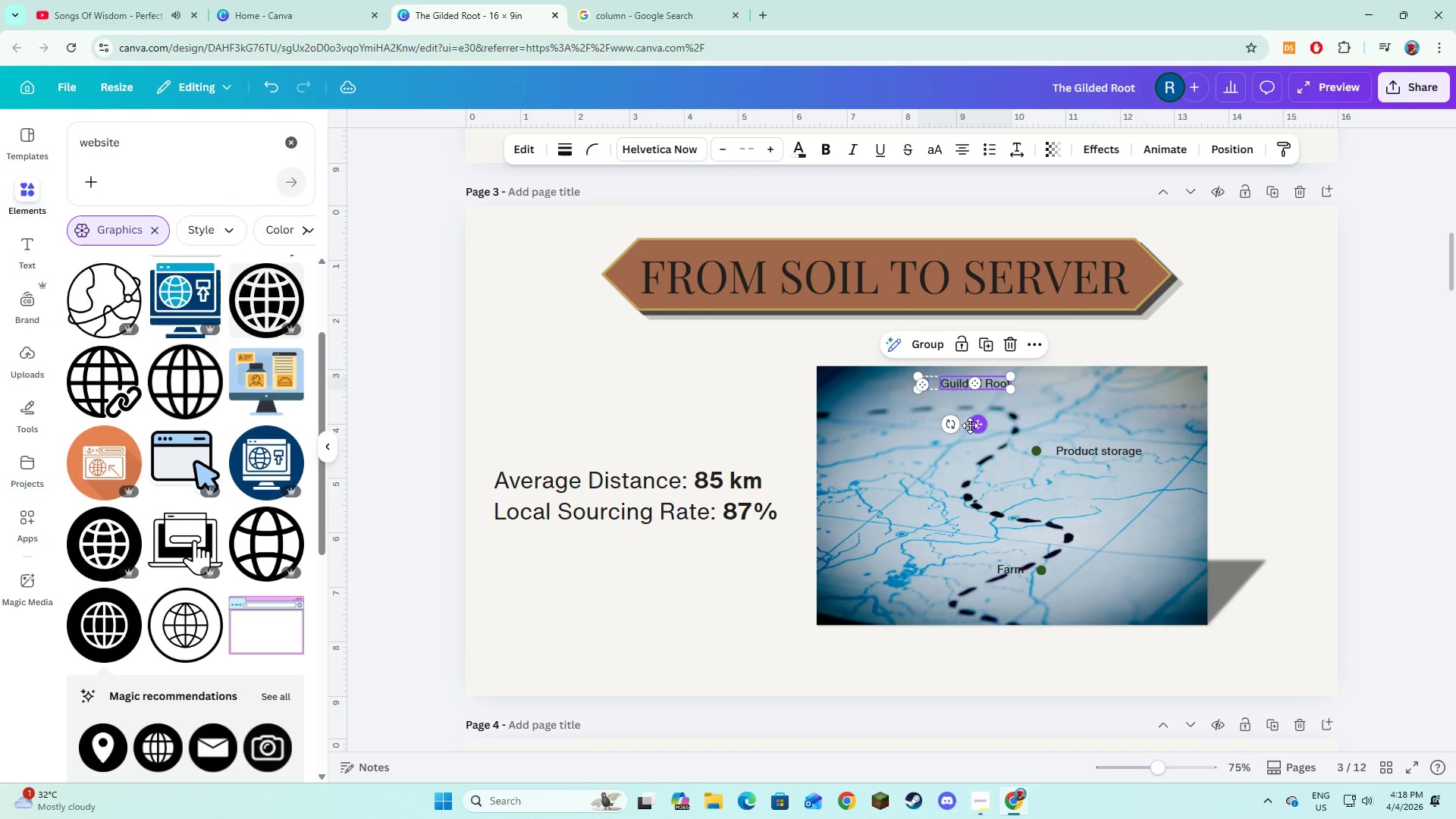 
left_click_drag(start_coordinate=[971, 425], to_coordinate=[974, 438])
 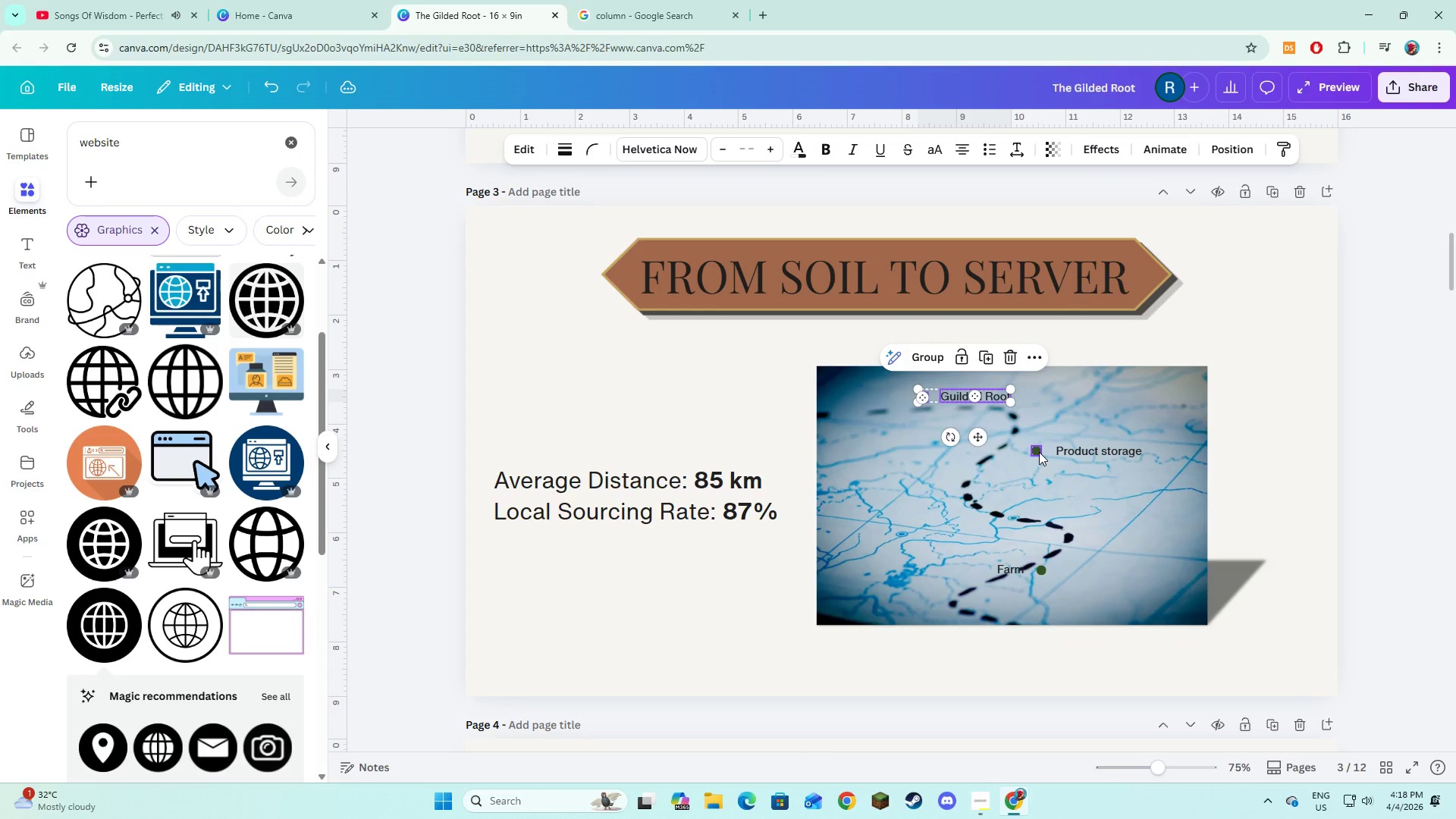 
left_click([1039, 452])
 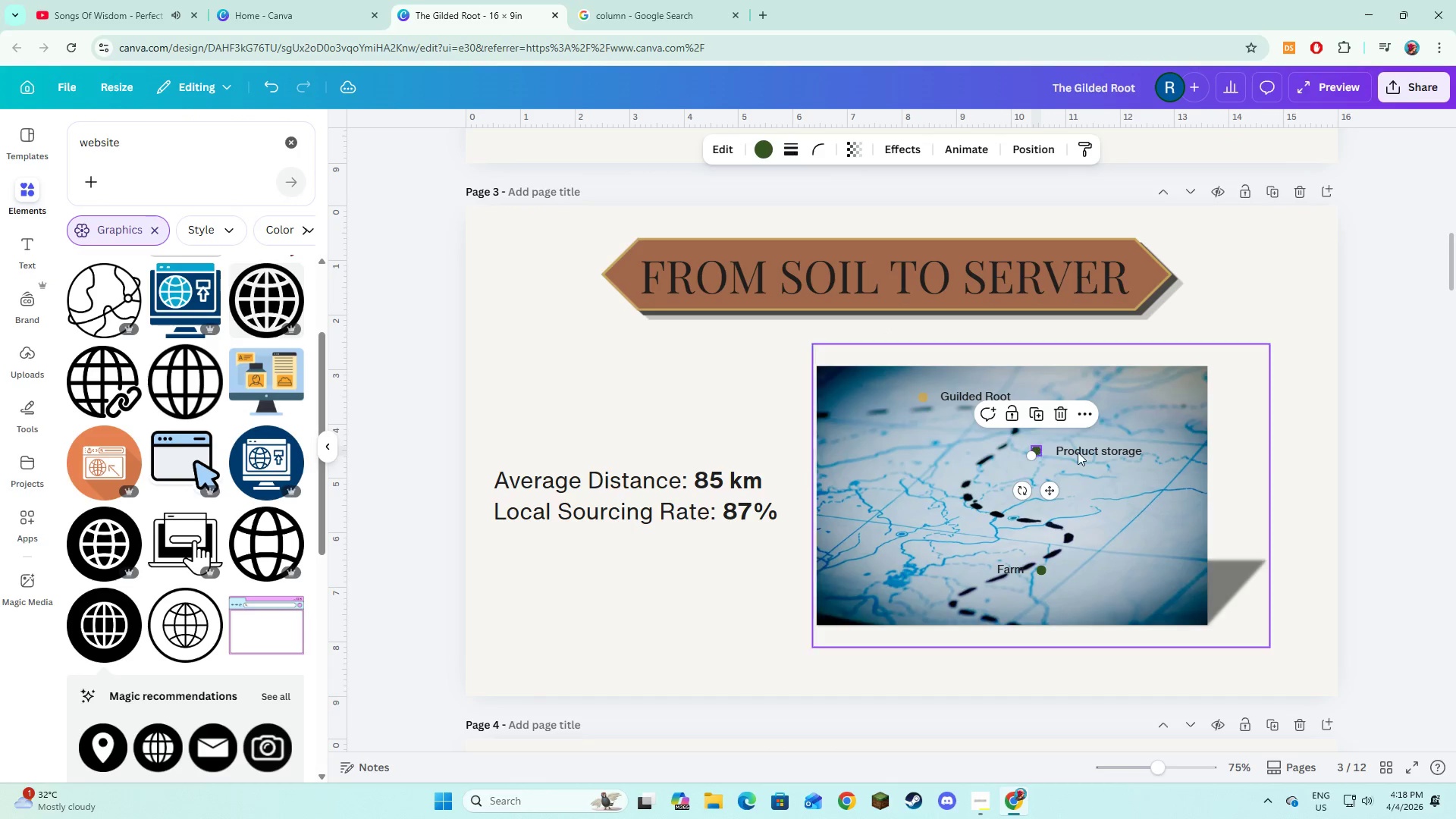 
hold_key(key=ShiftLeft, duration=0.58)
left_click([1079, 452])
 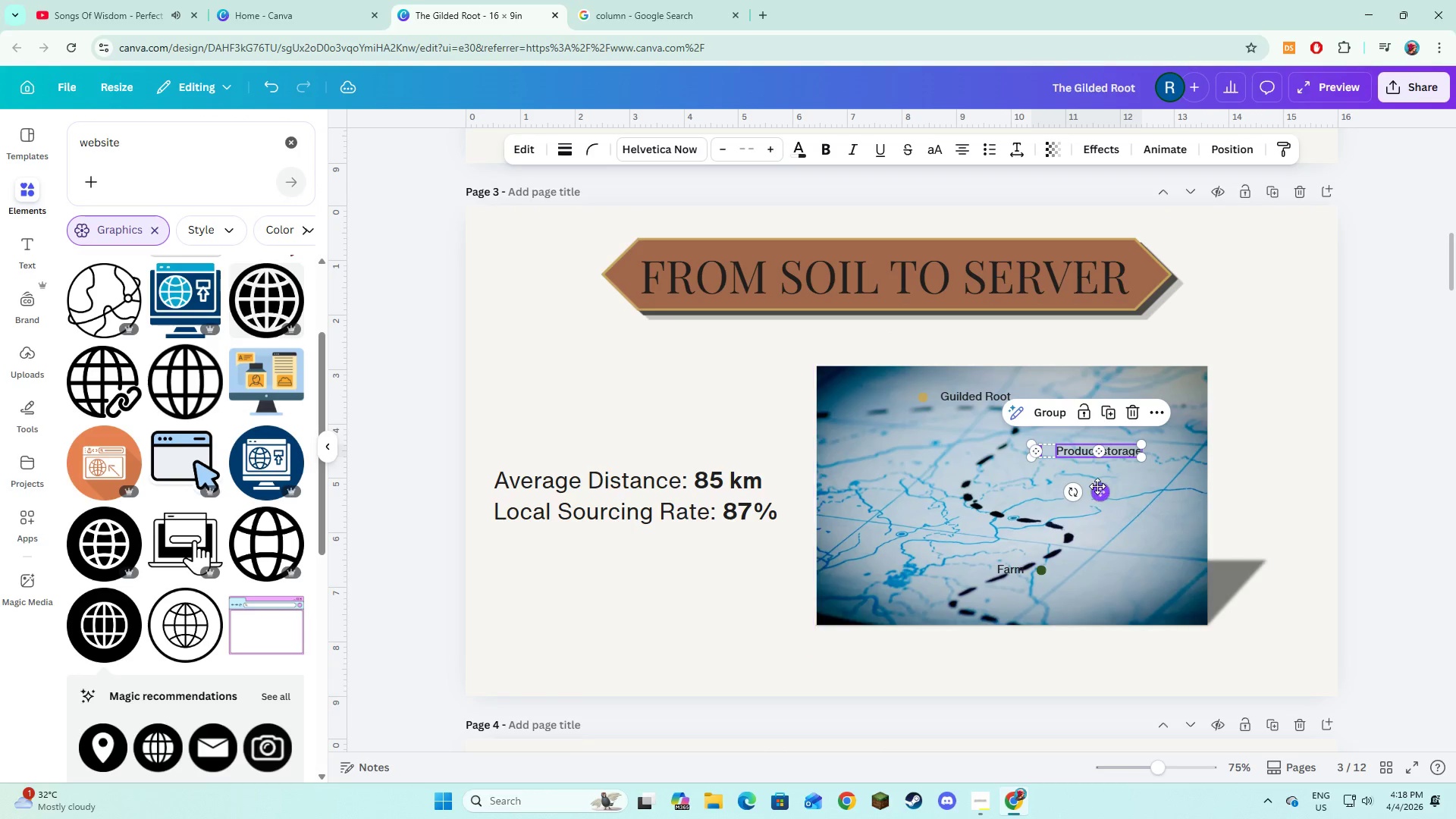 
left_click_drag(start_coordinate=[1097, 486], to_coordinate=[1047, 507])
 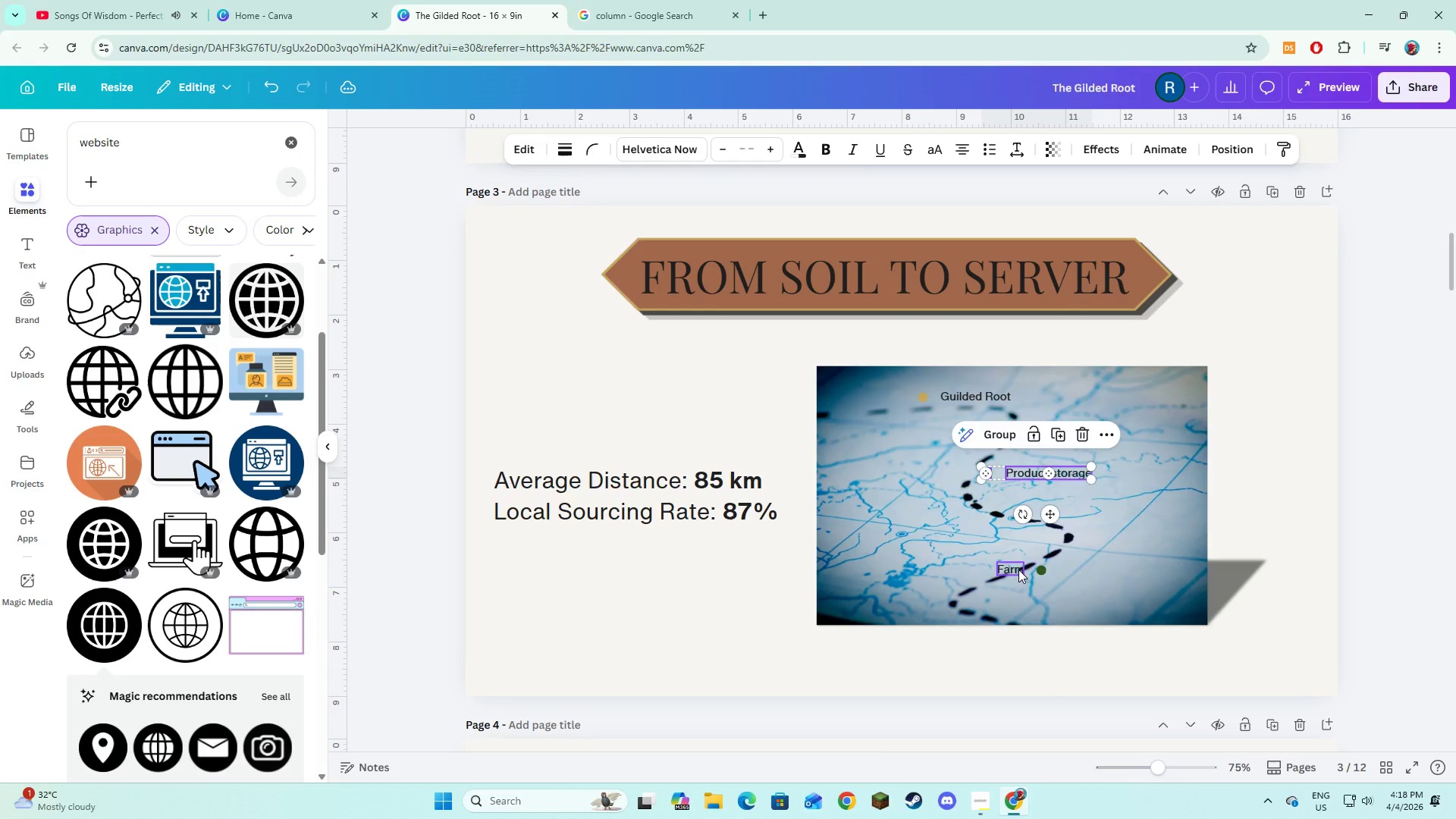 
left_click([1018, 570])
 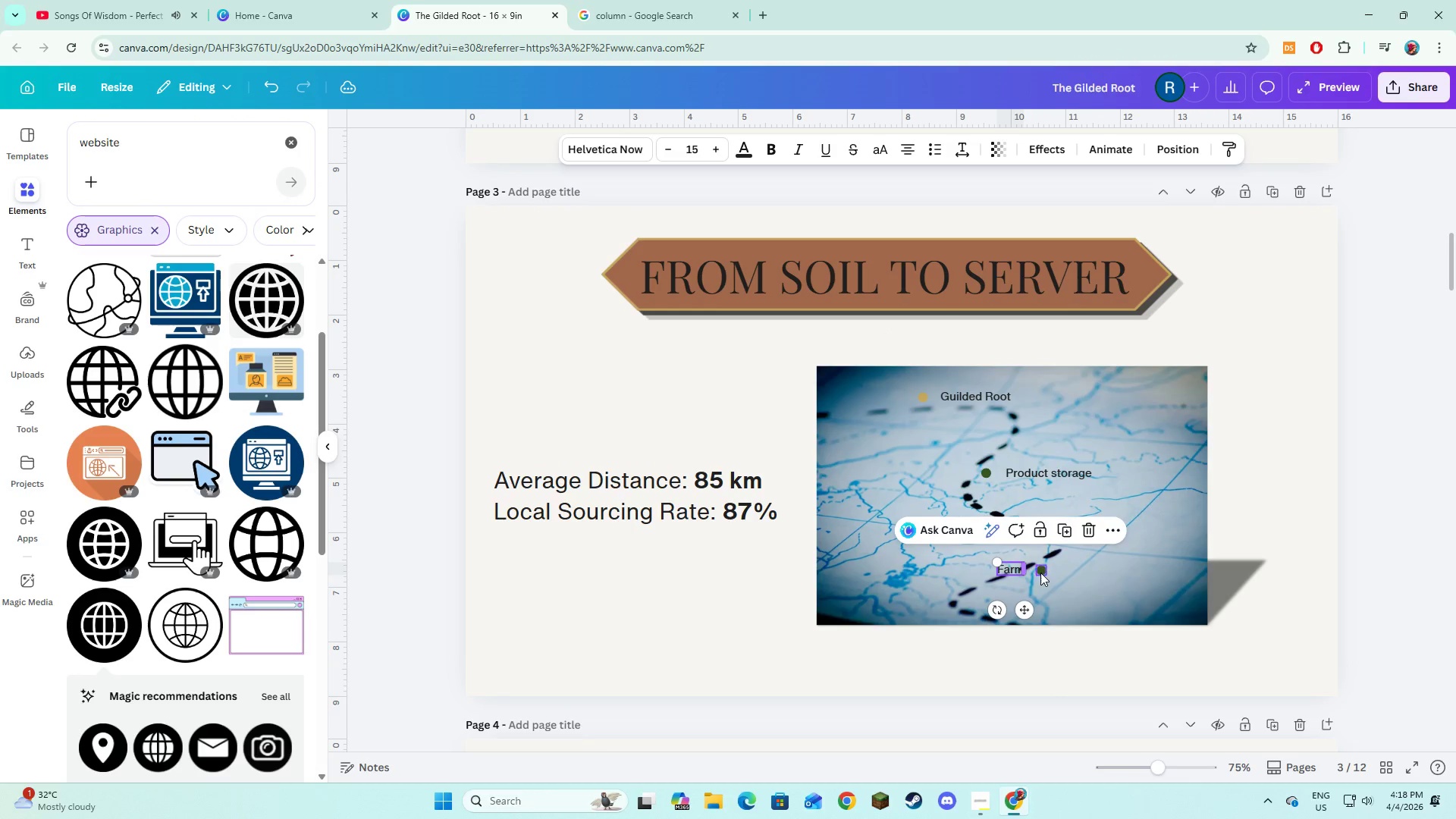 
hold_key(key=ShiftLeft, duration=0.64)
left_click([1043, 573])
 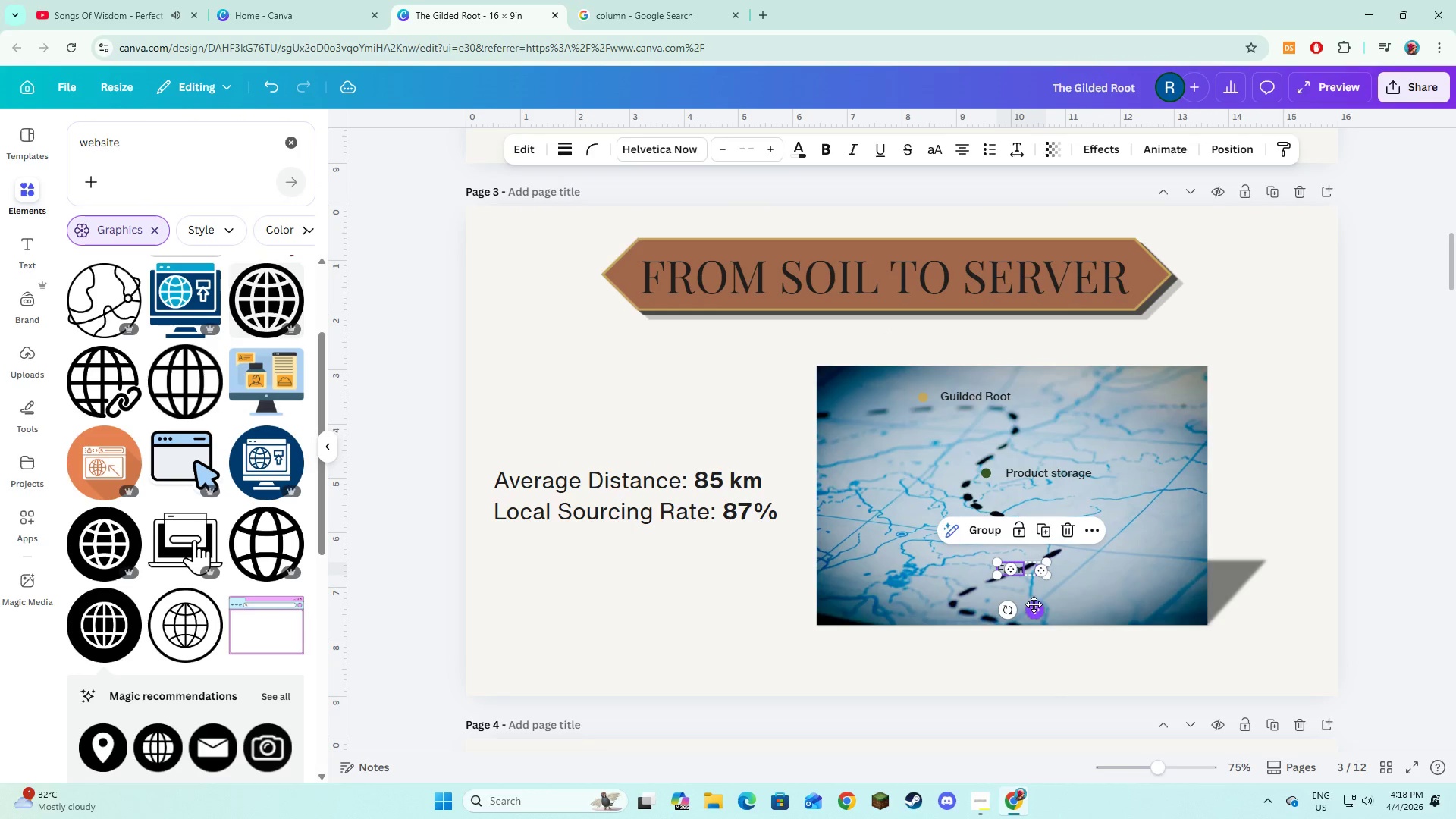 
left_click_drag(start_coordinate=[1034, 604], to_coordinate=[1006, 596])
 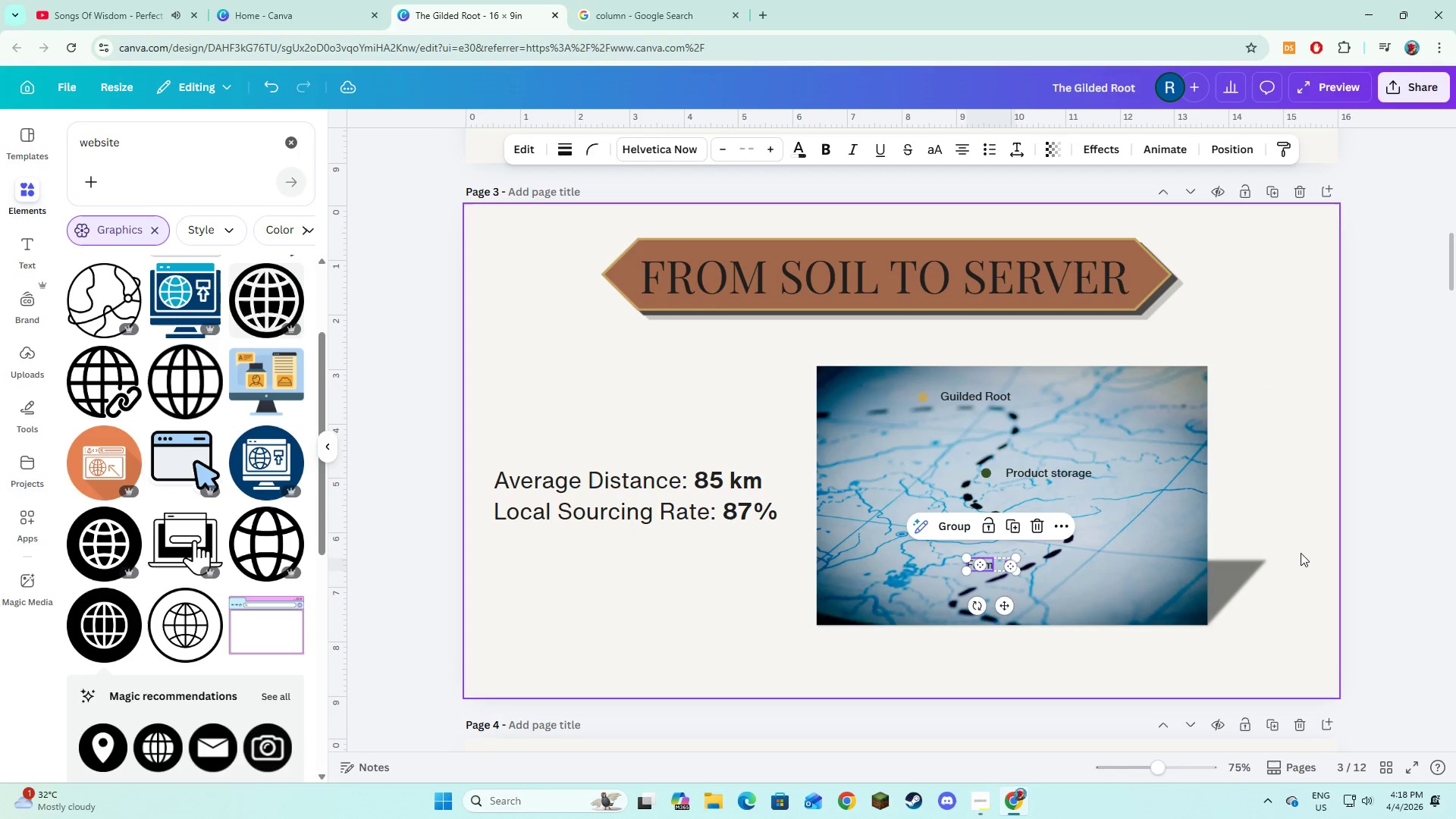 
left_click([1301, 553])
 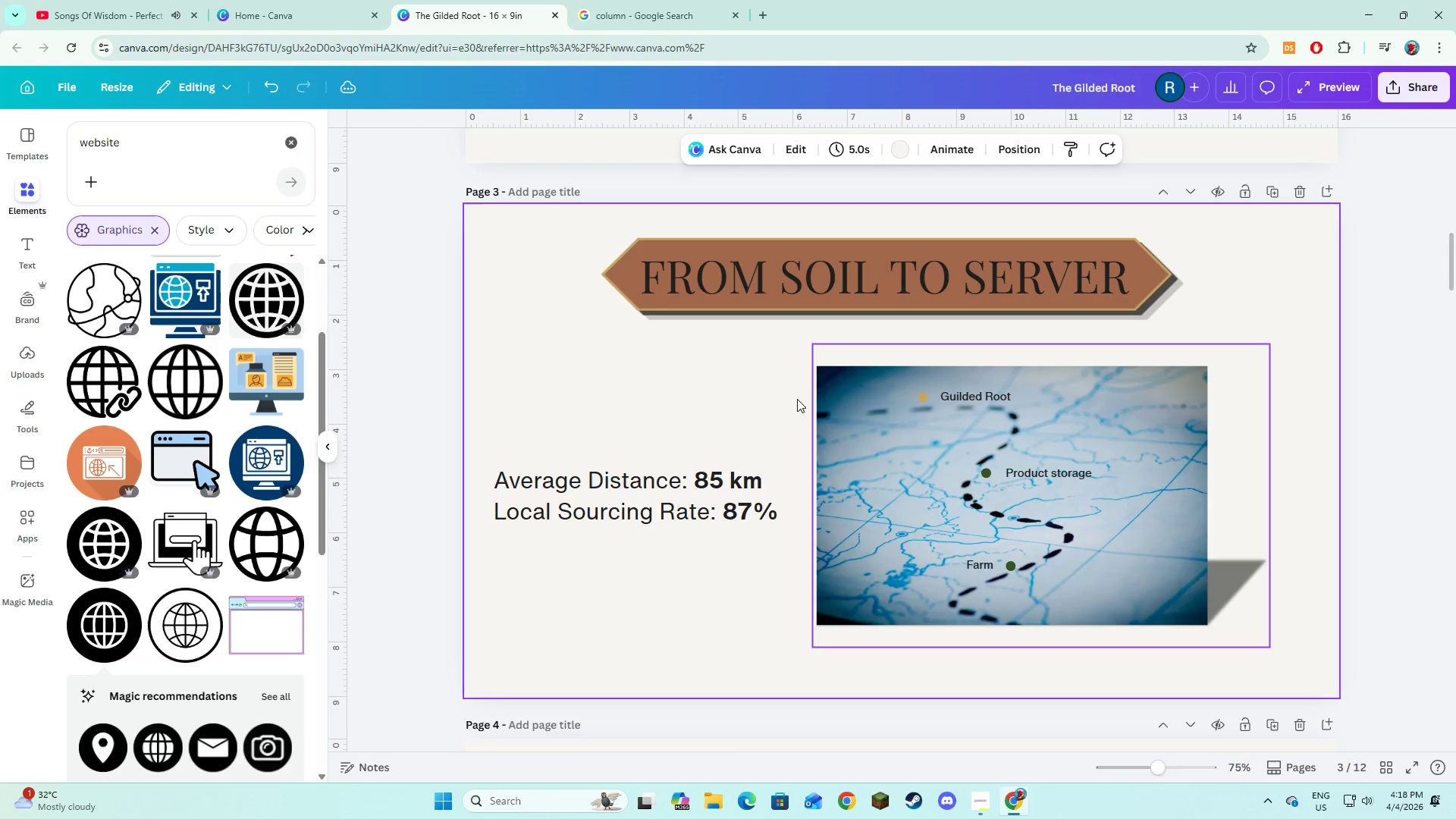 
left_click([845, 399])
 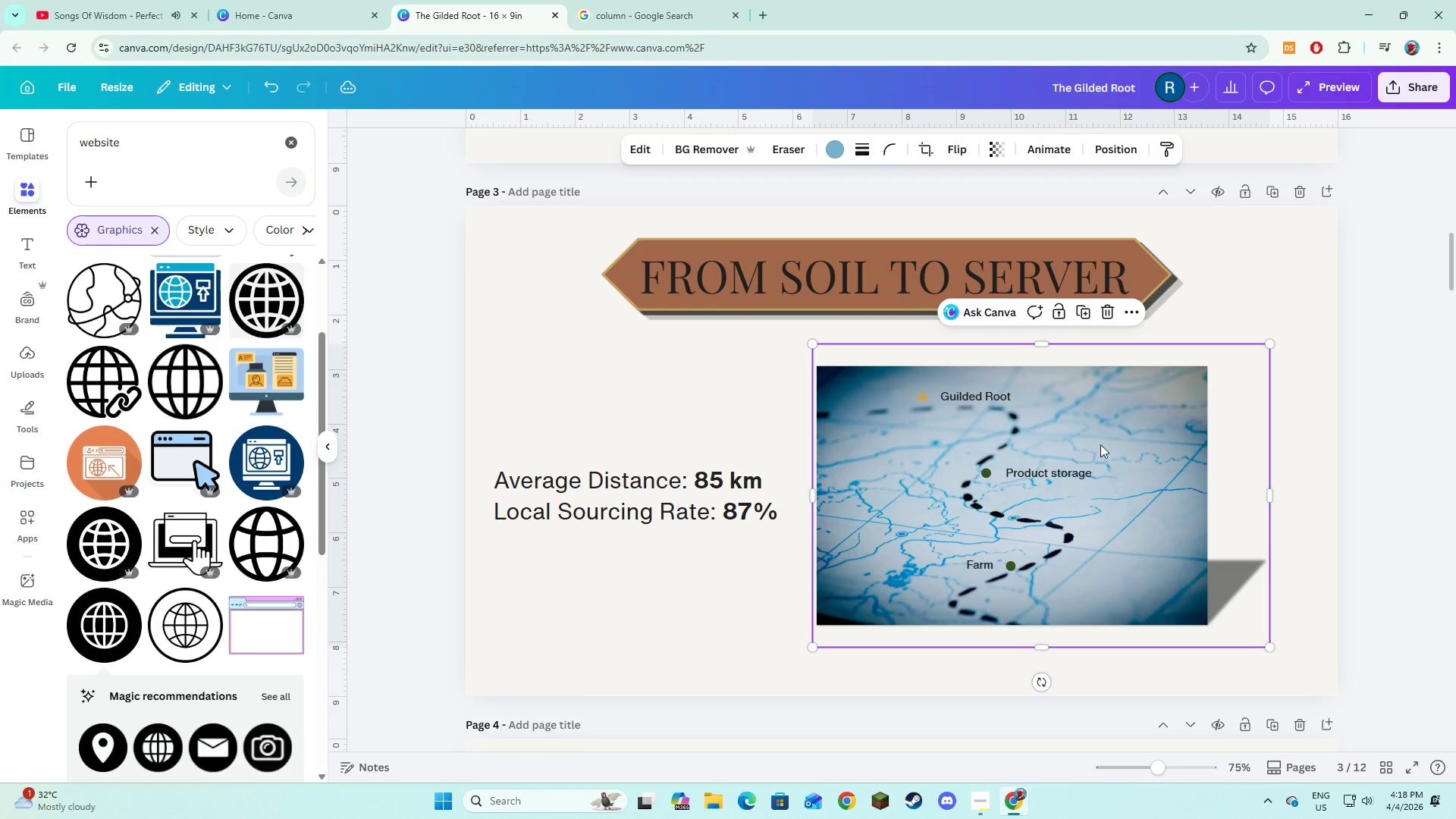 
hold_key(key=ShiftLeft, duration=1.31)
 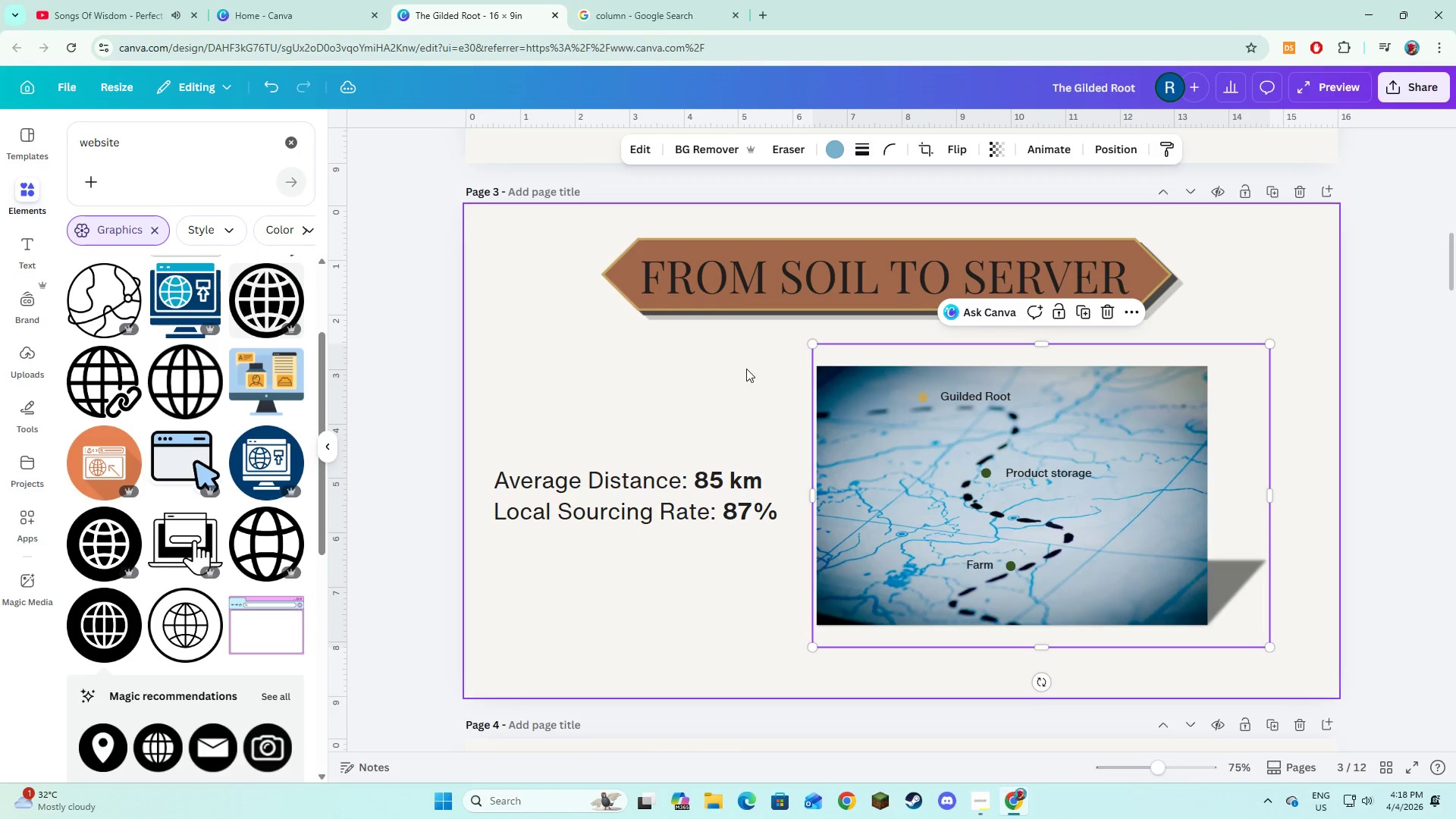 
left_click_drag(start_coordinate=[746, 369], to_coordinate=[1203, 610])
 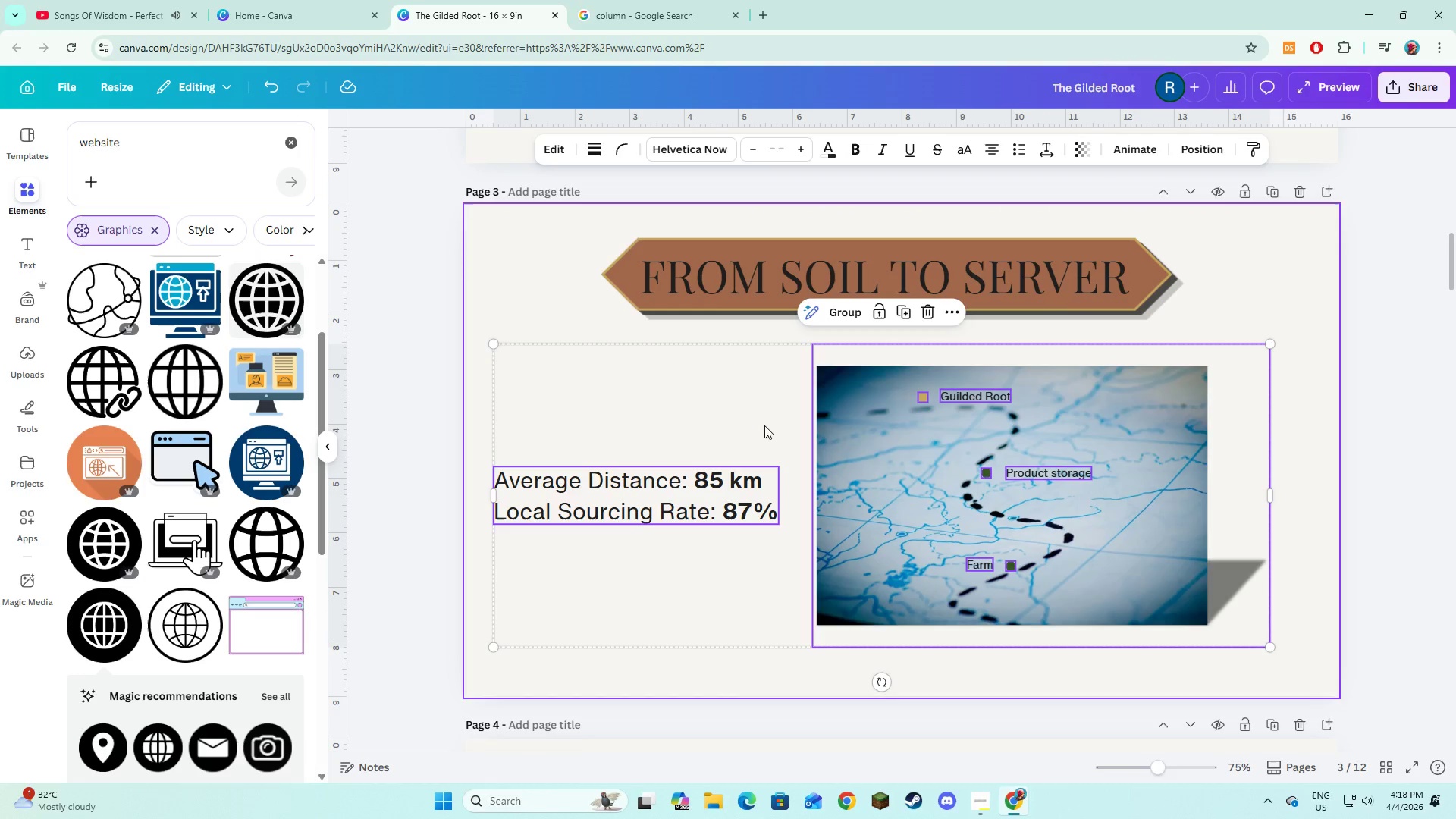 
hold_key(key=ShiftLeft, duration=1.31)
left_click([664, 490])
 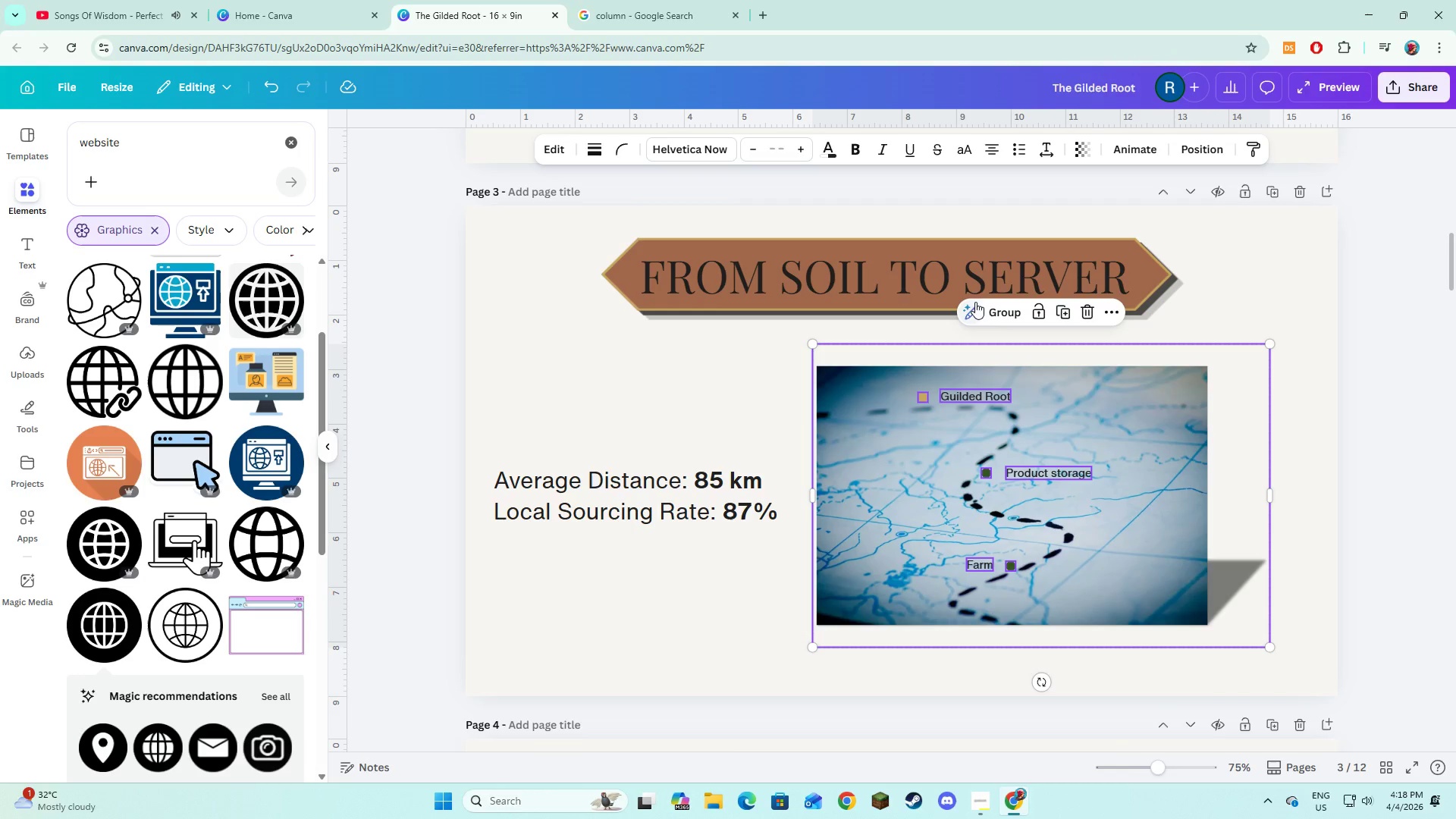 
left_click([994, 315])
 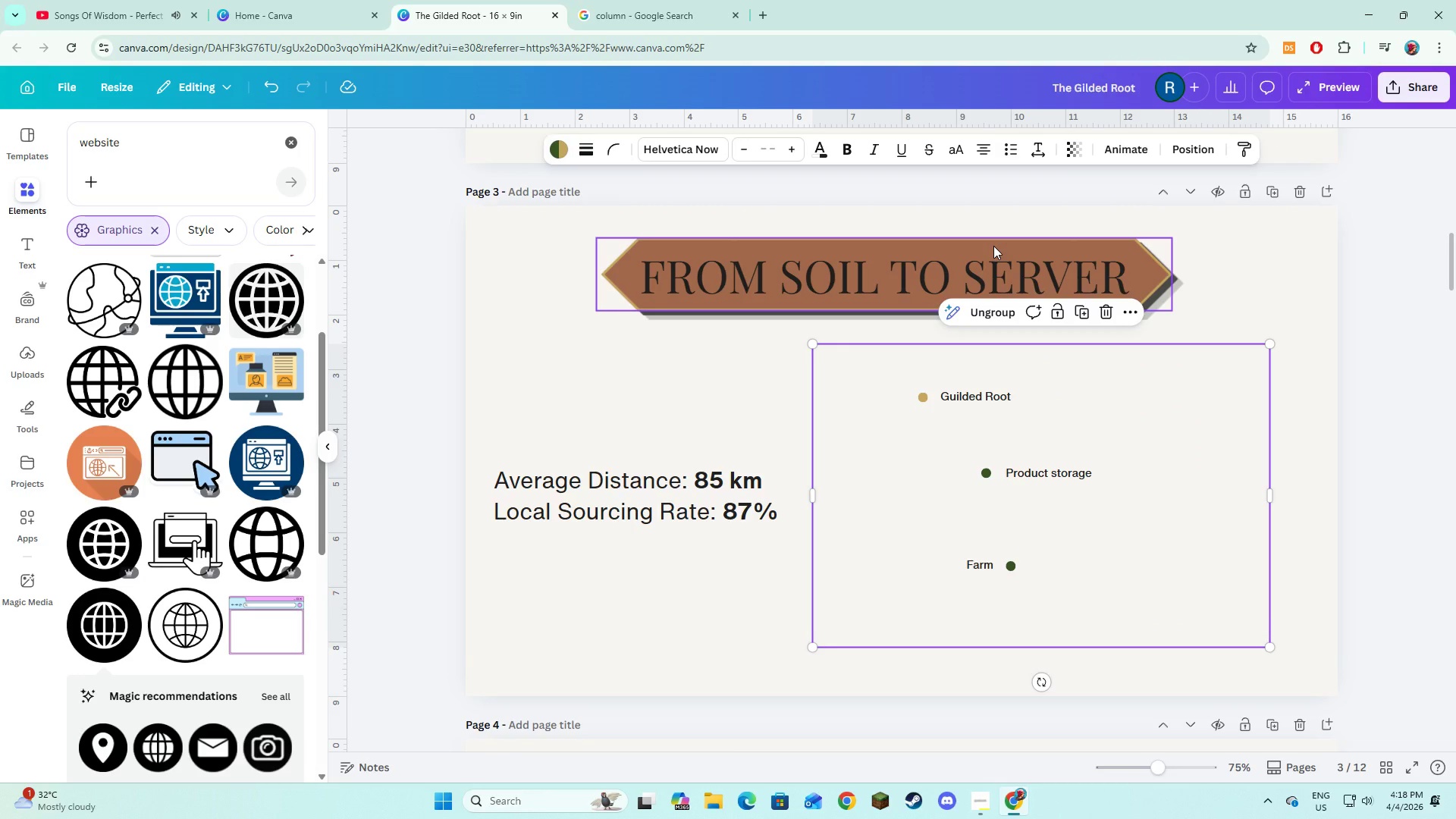 
hold_key(key=ControlLeft, duration=0.41)
 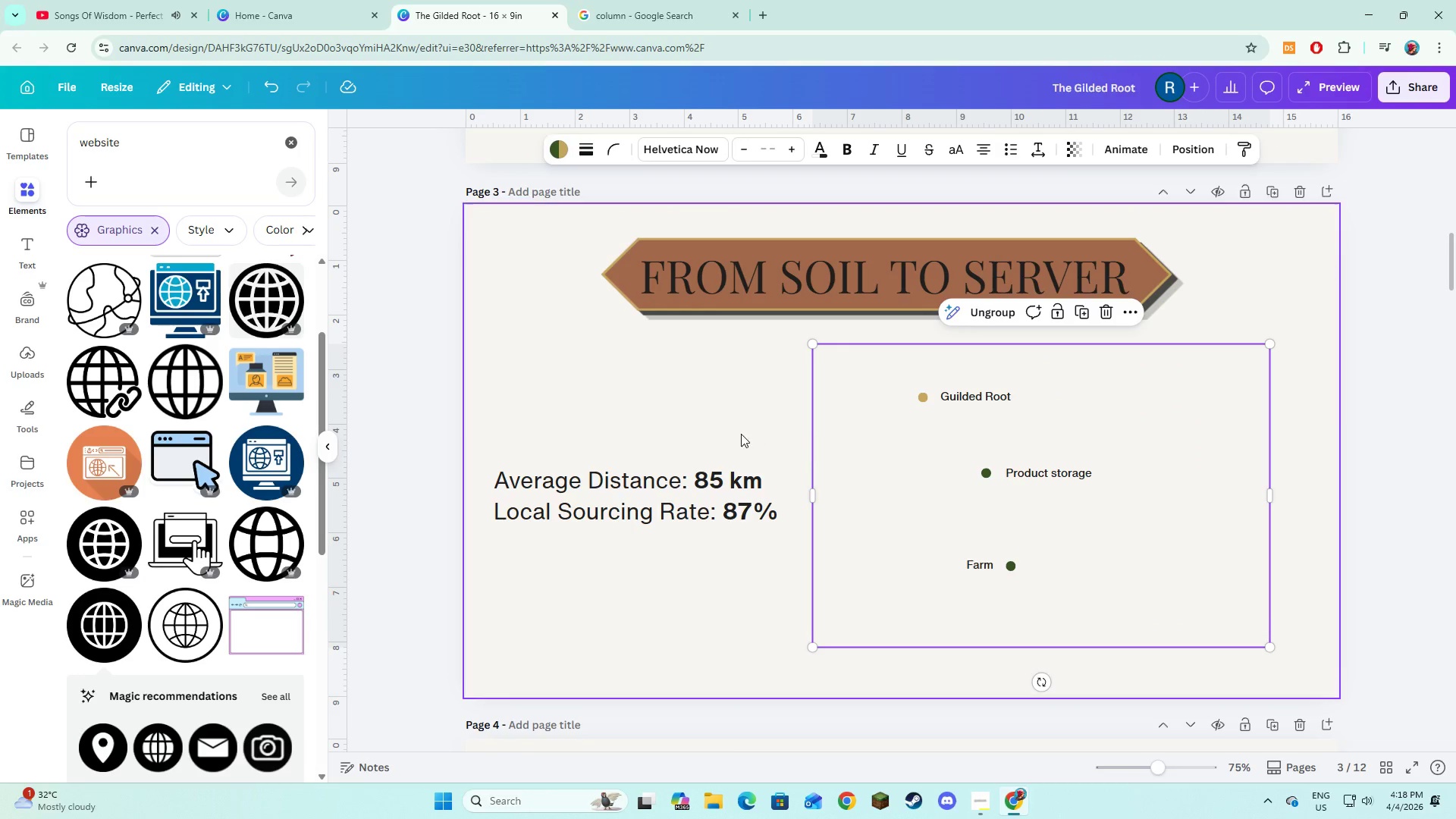 
left_click([741, 434])
 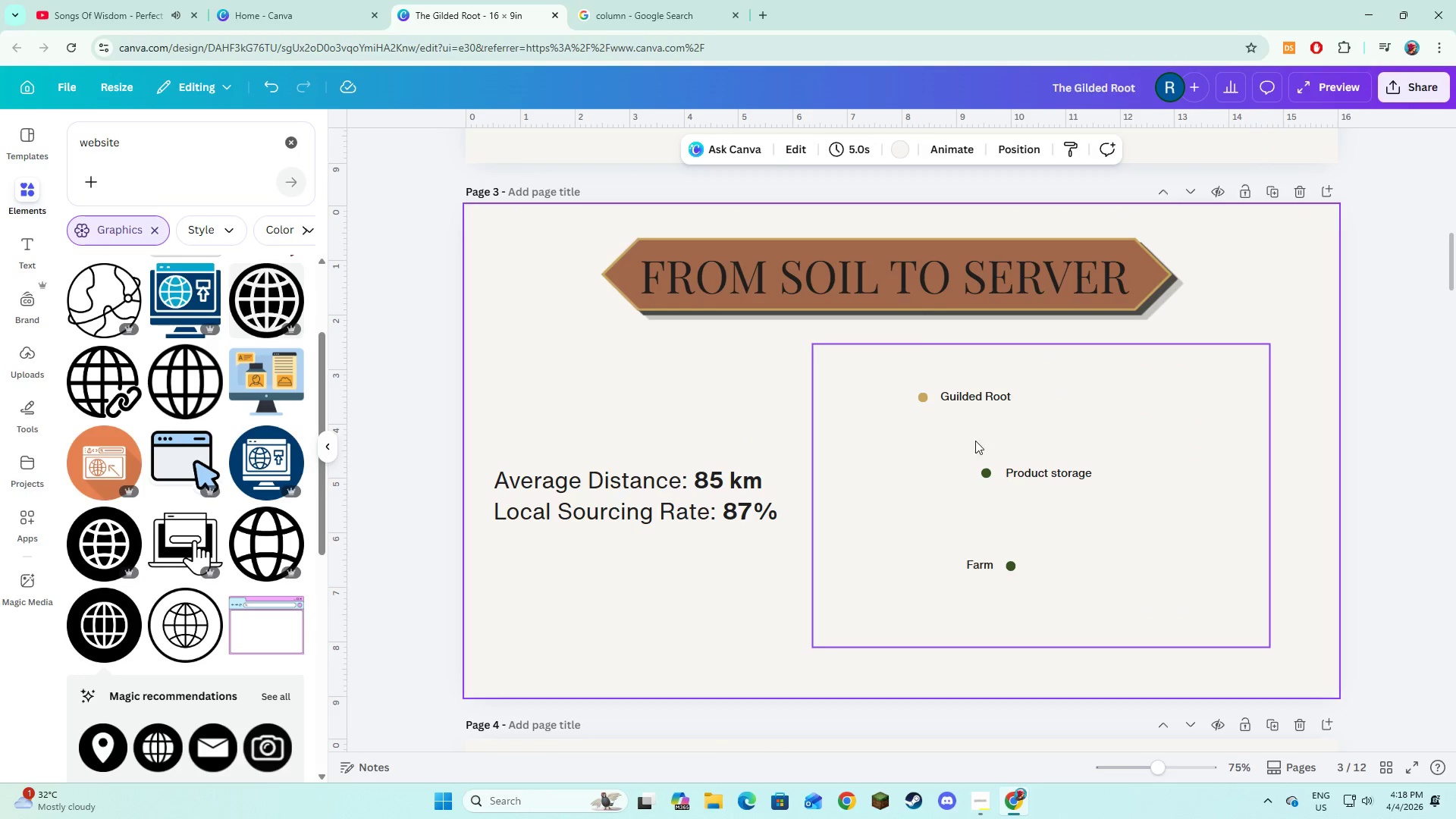 
left_click([920, 472])
 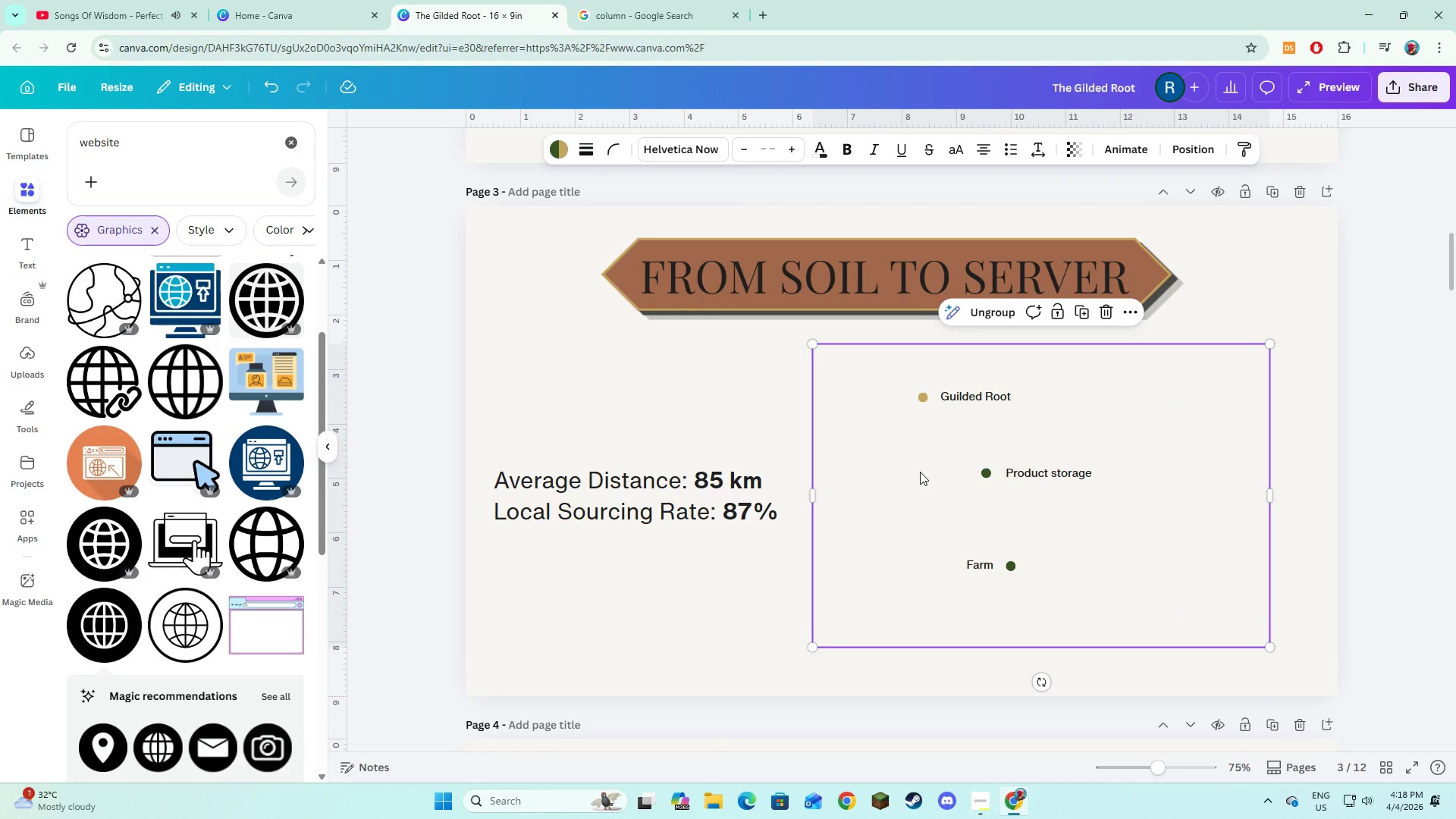 
right_click([920, 472])
 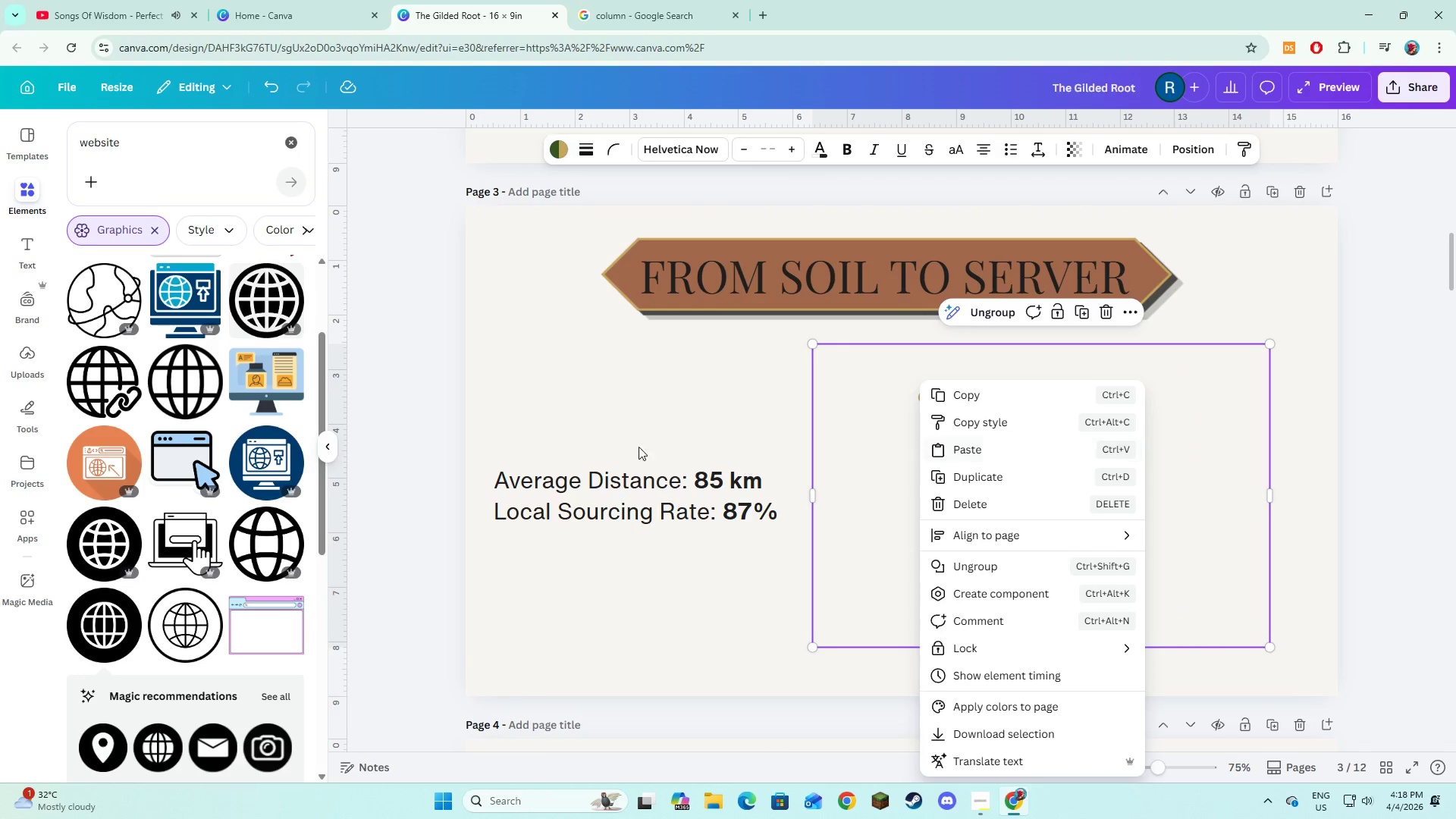 
left_click([665, 409])
 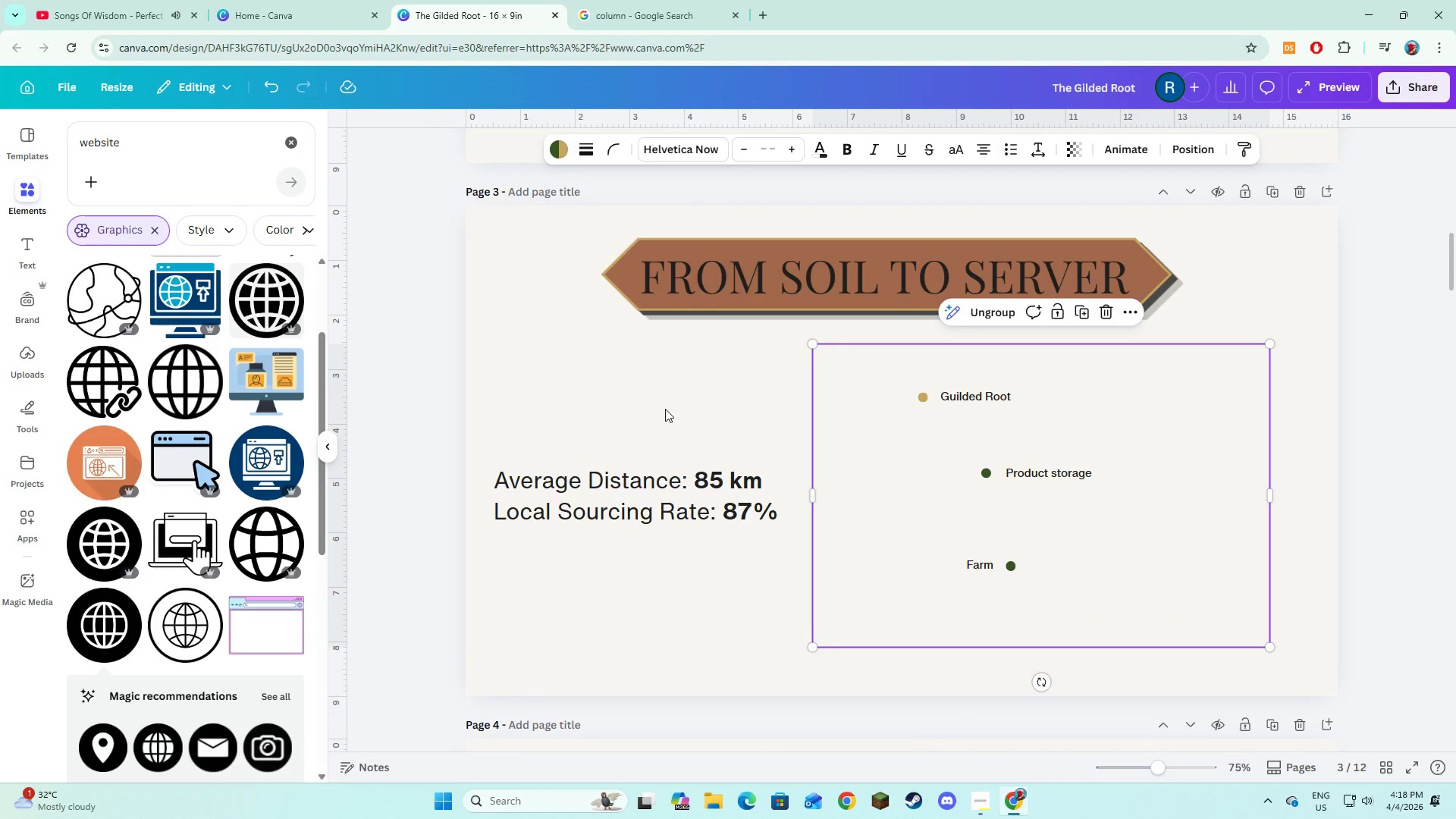 
key(Control+Z)
 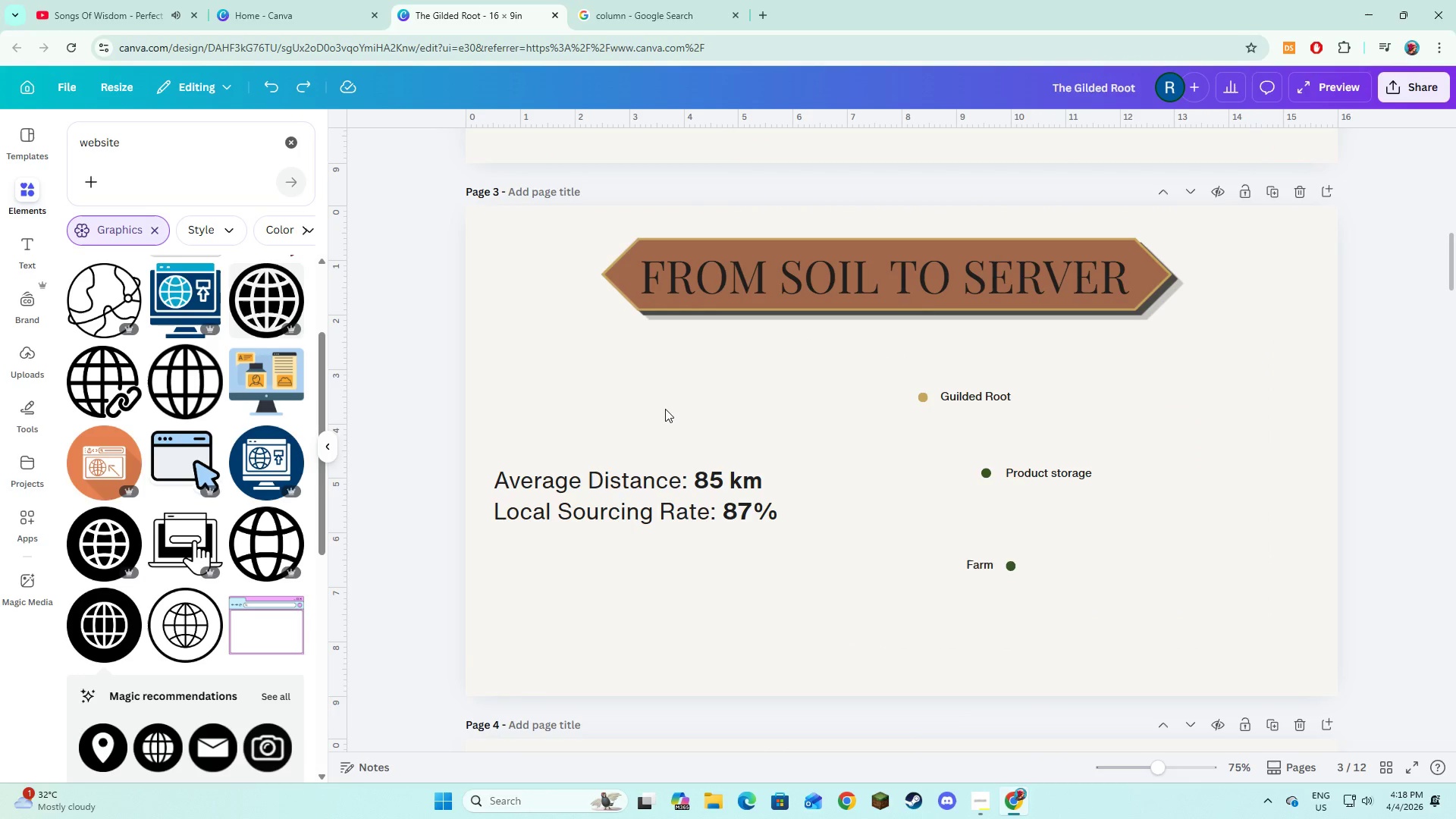 
key(Control+Z)
 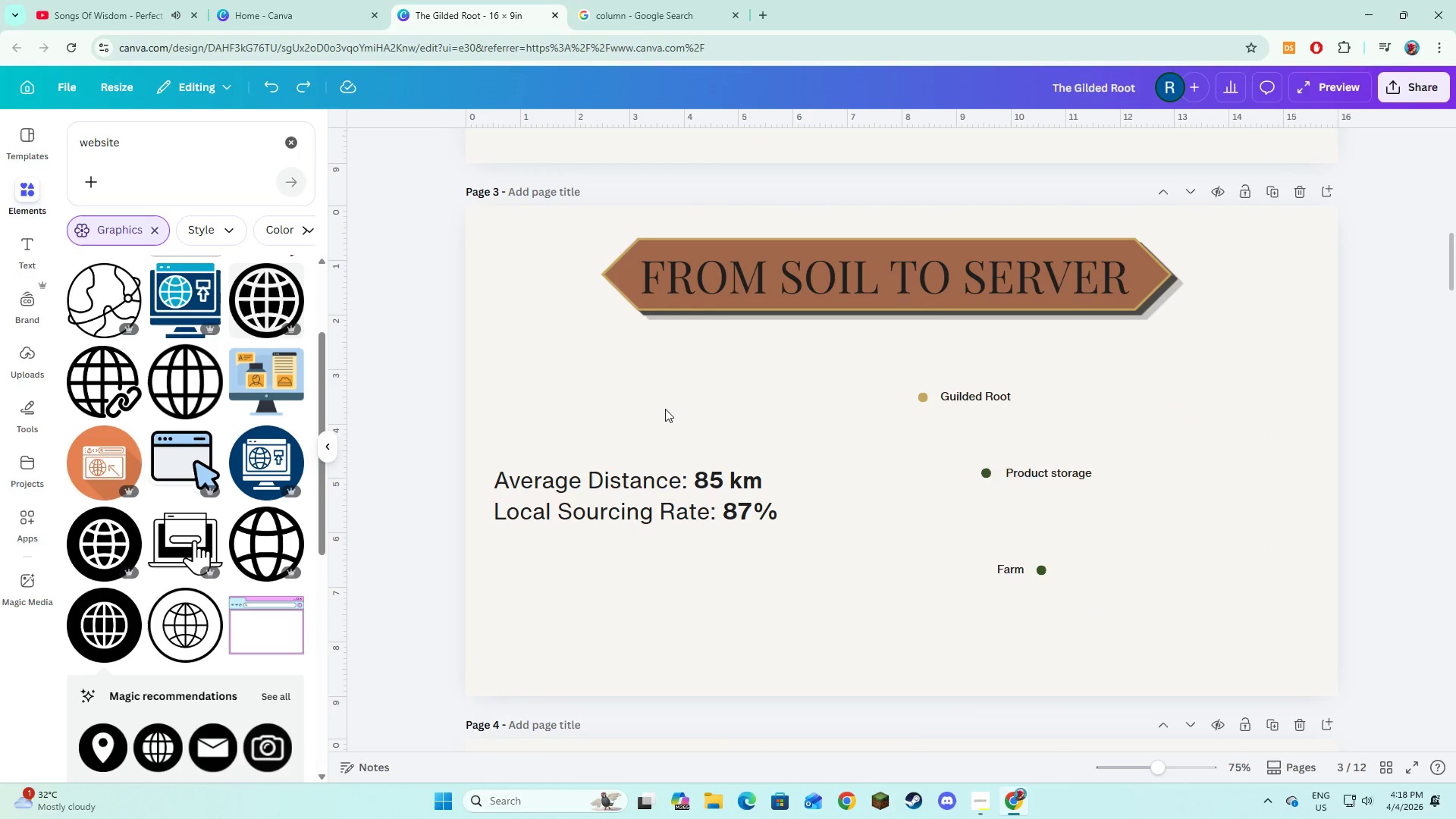 
key(Control+Z)
 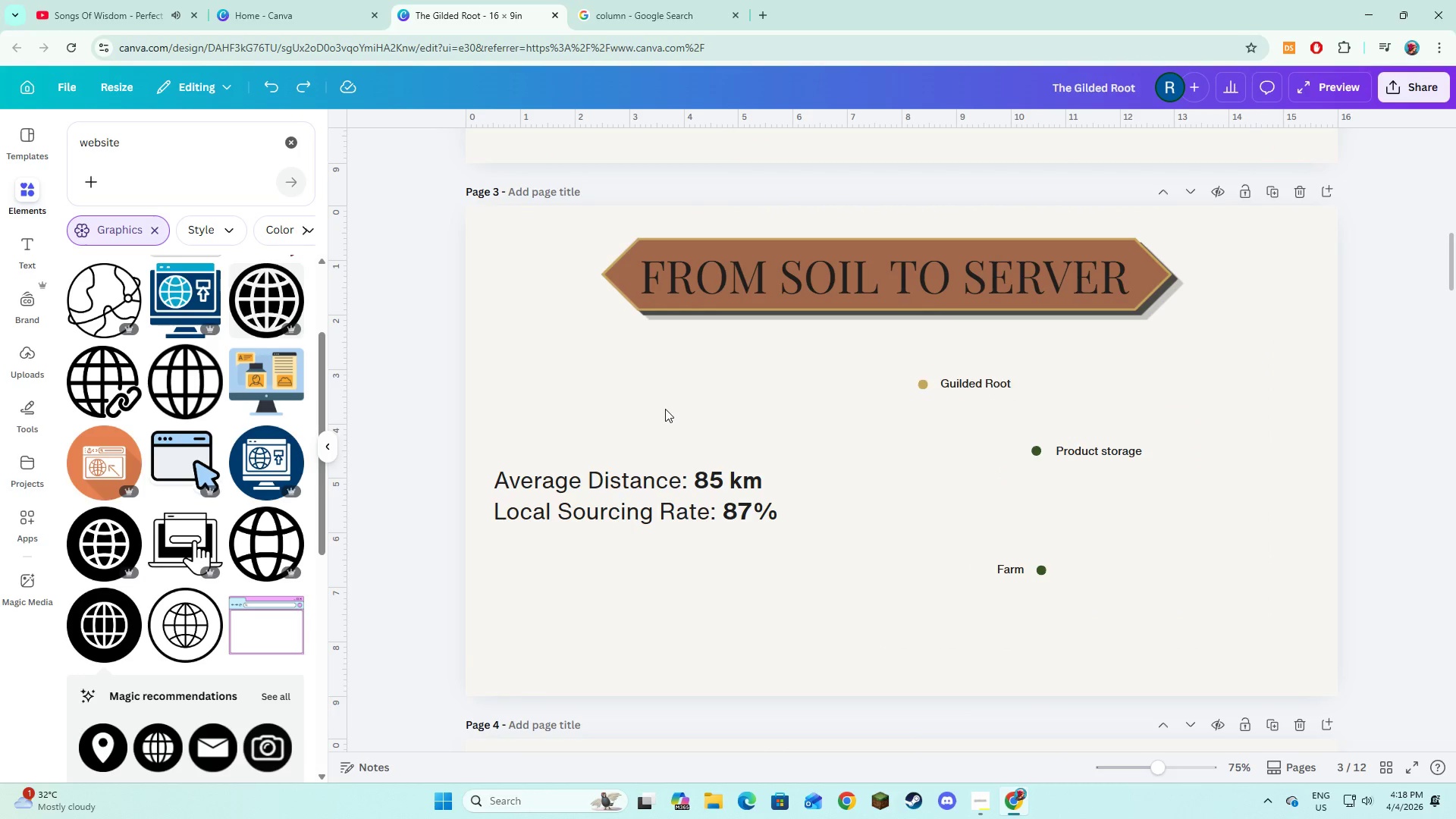 
key(Control+Z)
 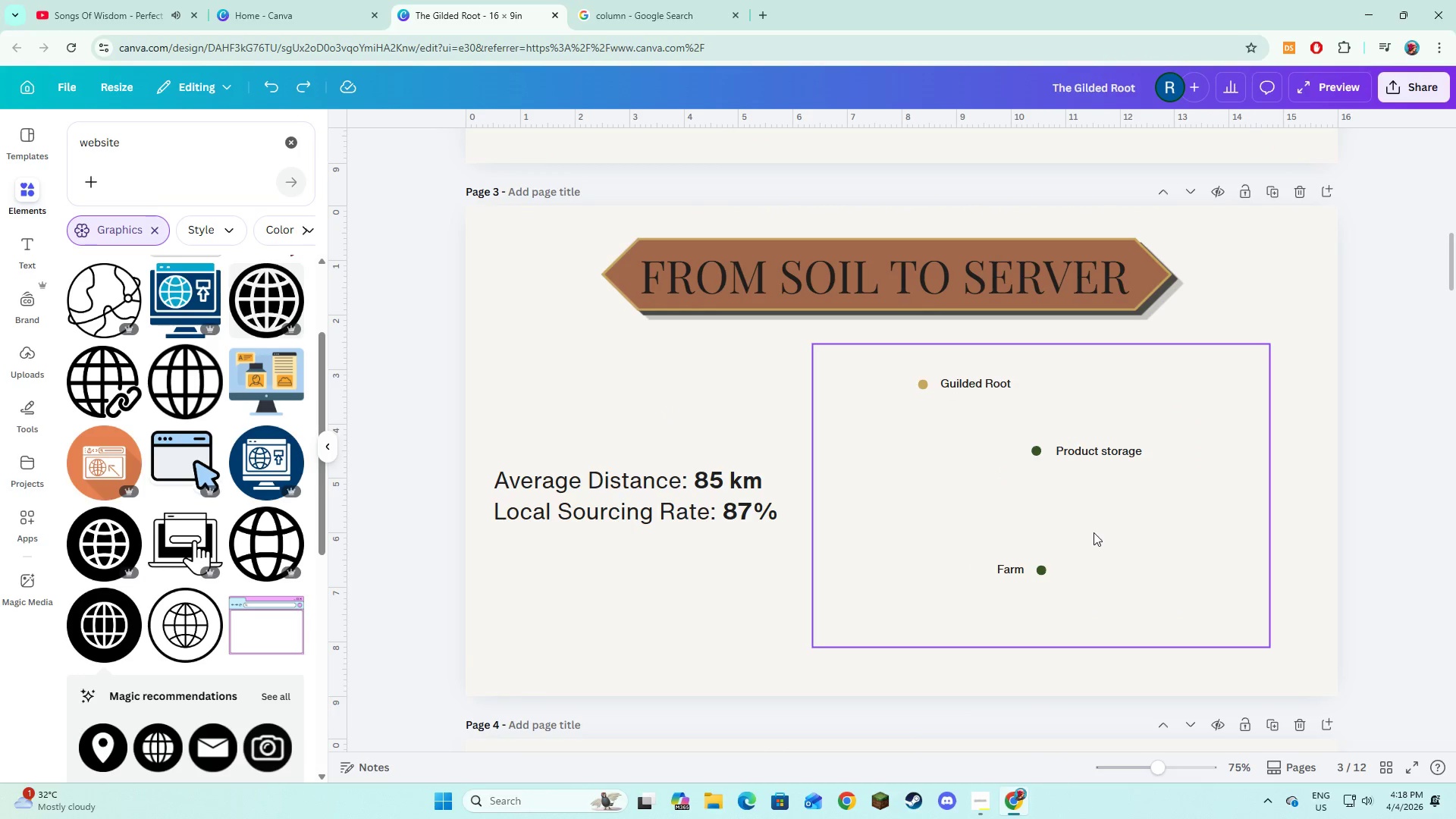 
left_click([1094, 532])
 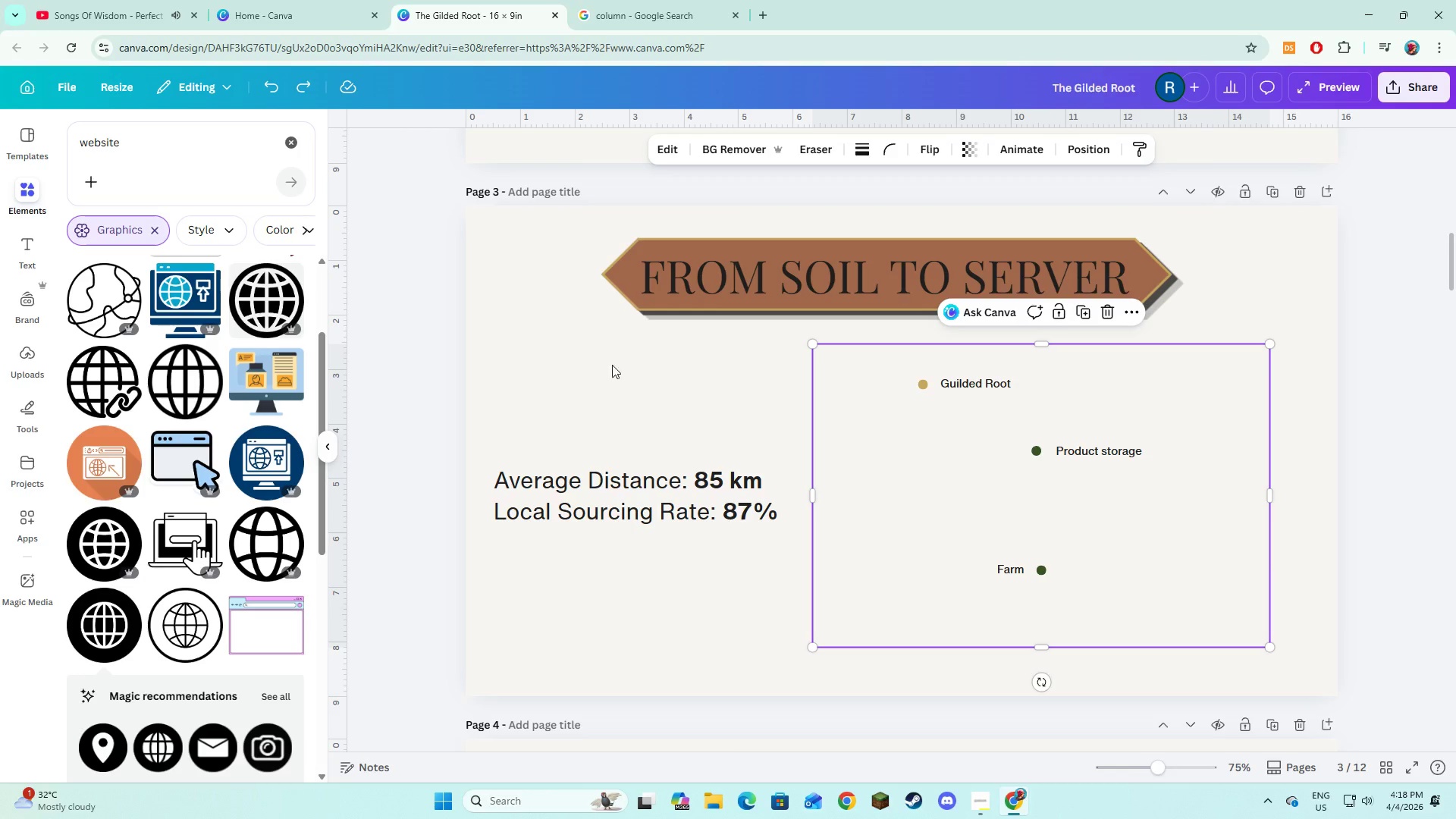 
left_click([501, 369])
 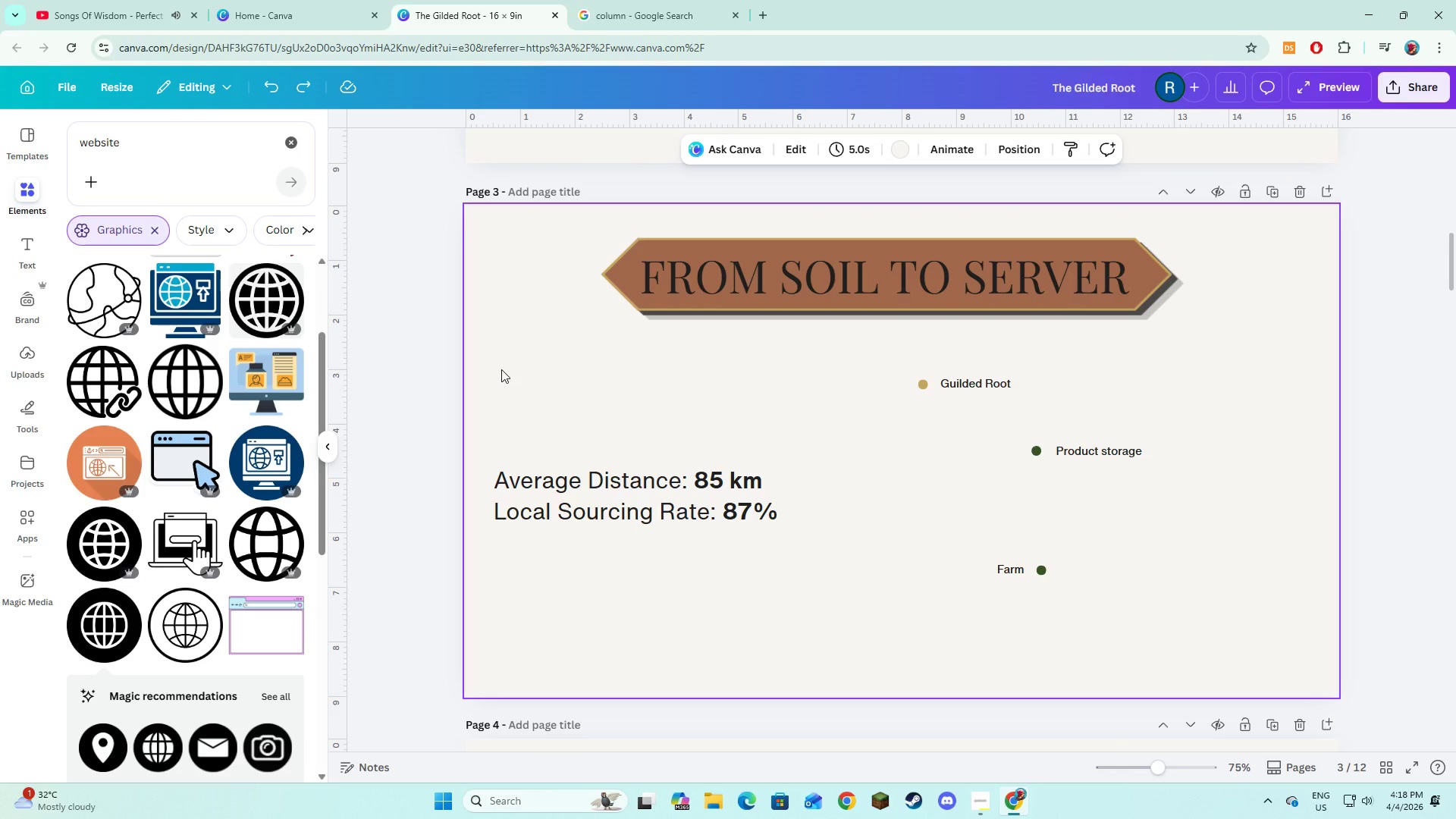 
key(Control+Z)
 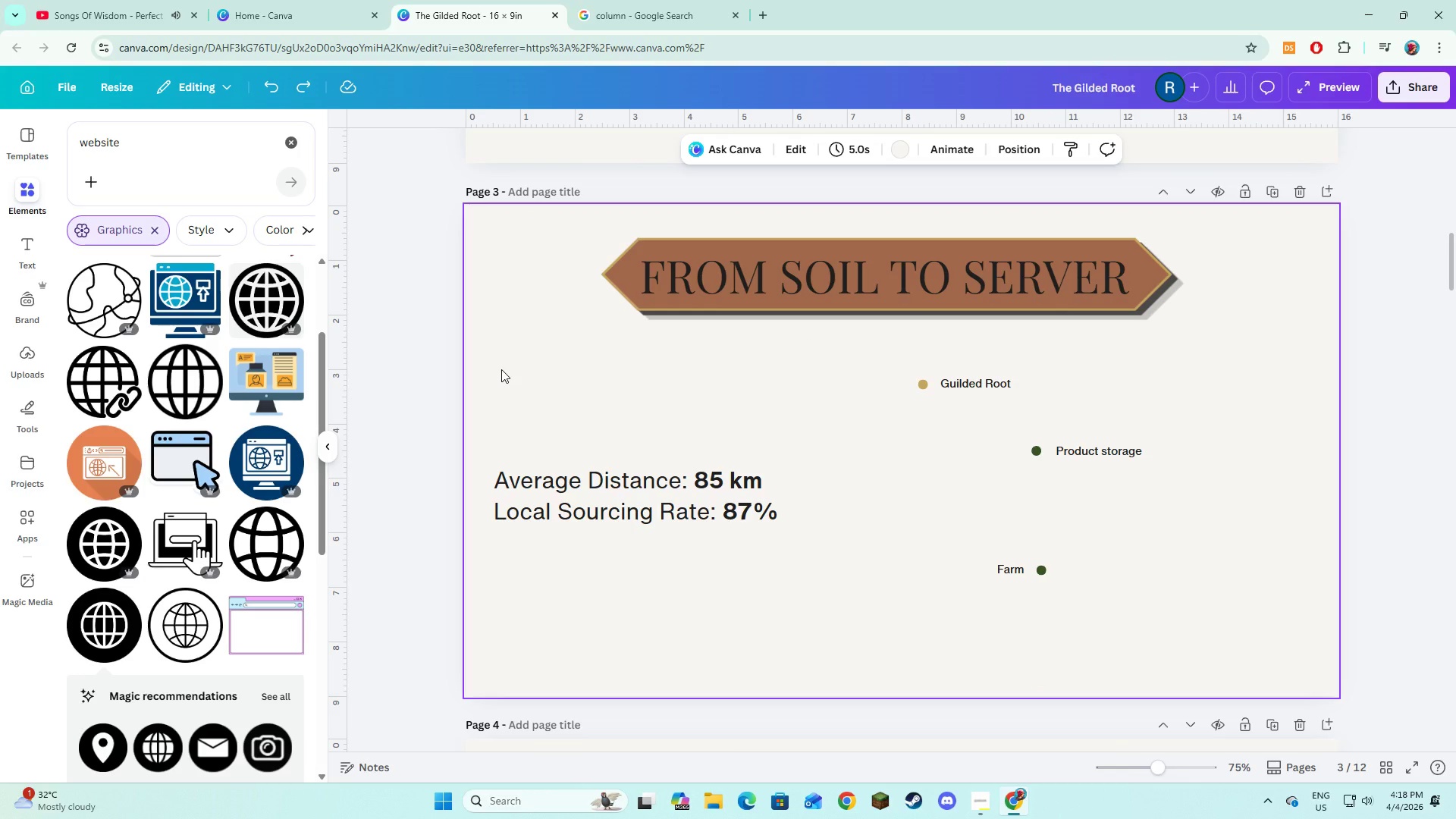 
key(Control+Z)
 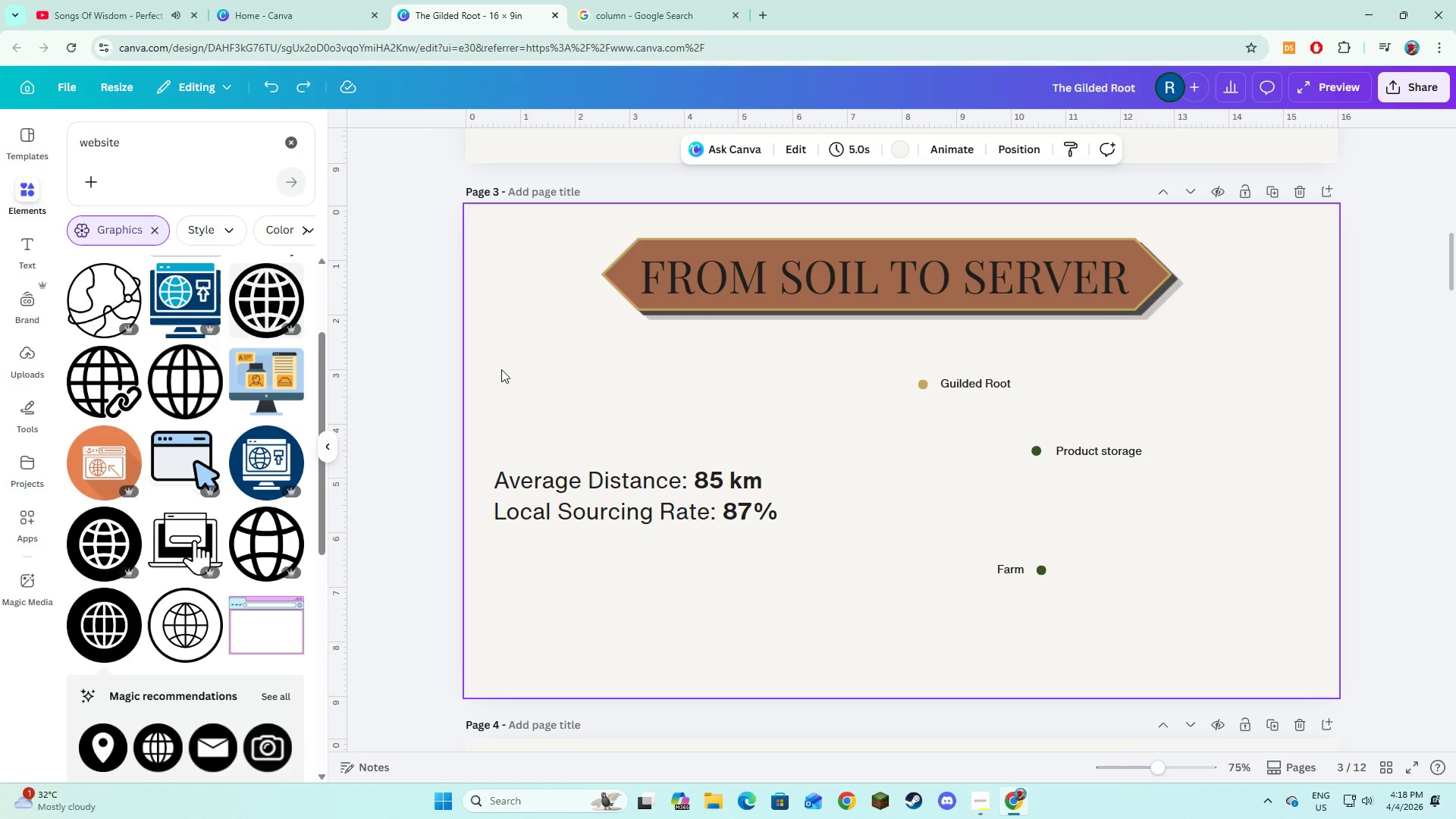 
key(Control+Z)
 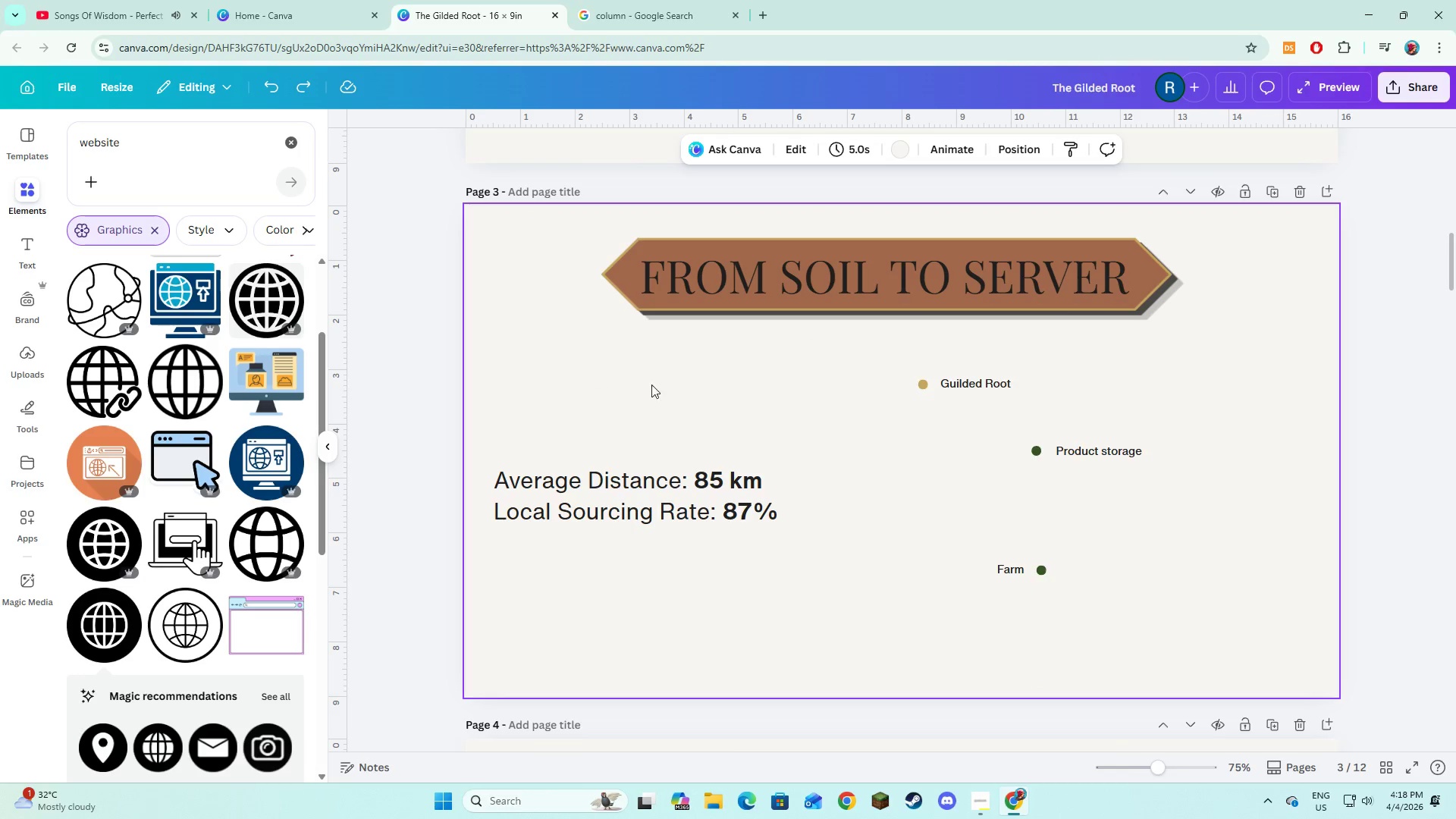 
key(Control+Z)
 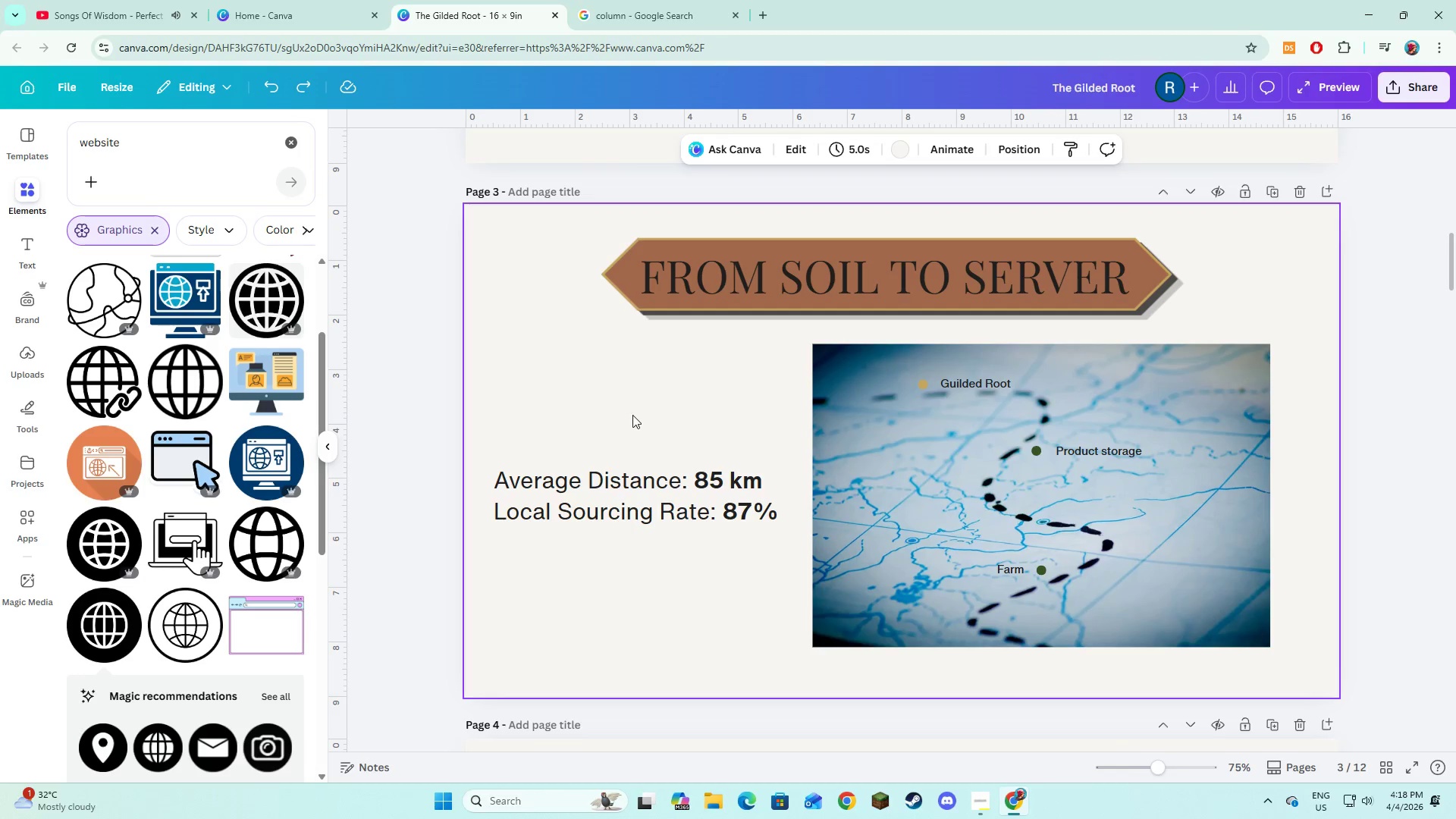 
key(Control+Z)
 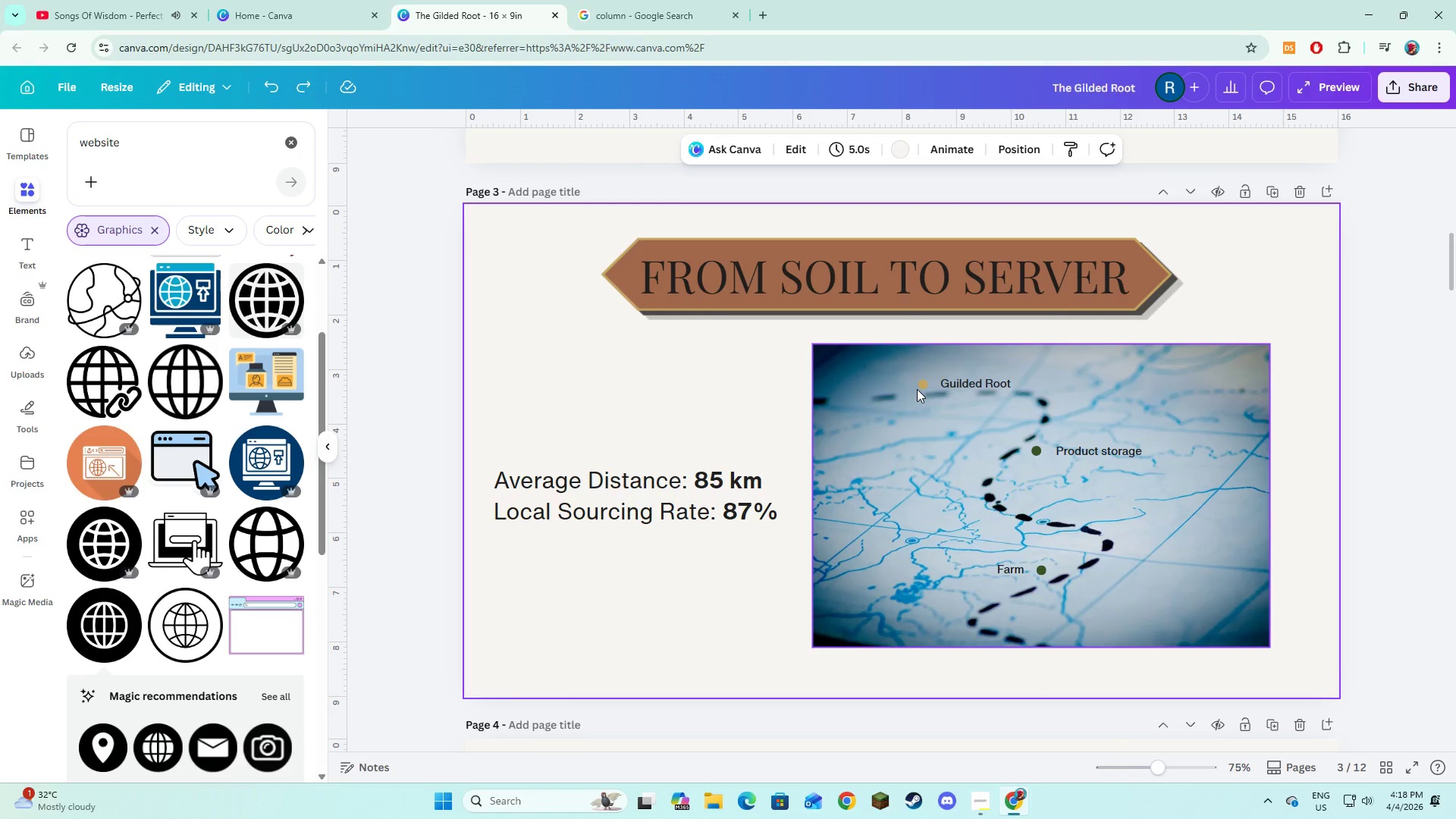 
left_click([918, 387])
 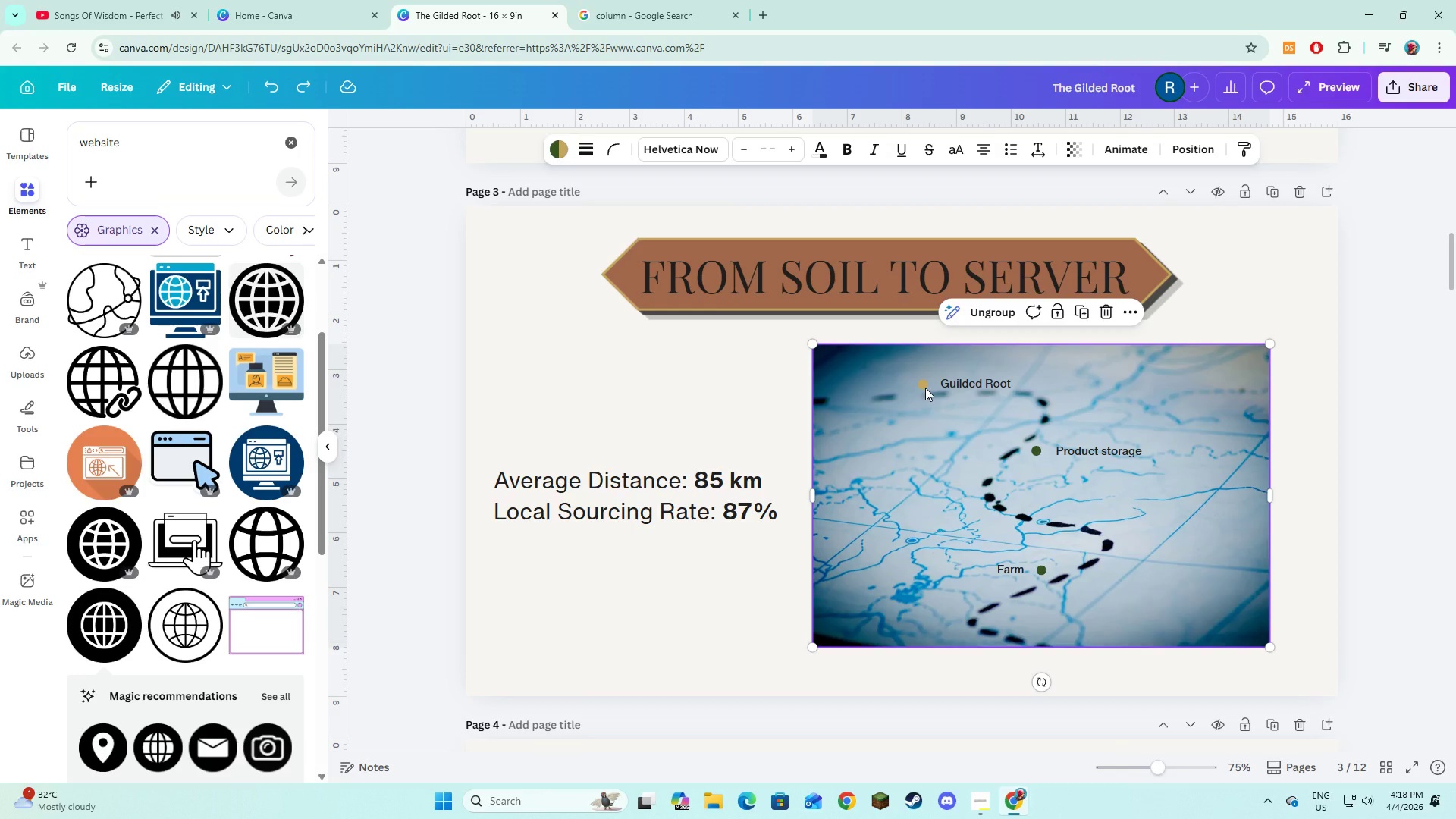 
left_click([925, 388])
 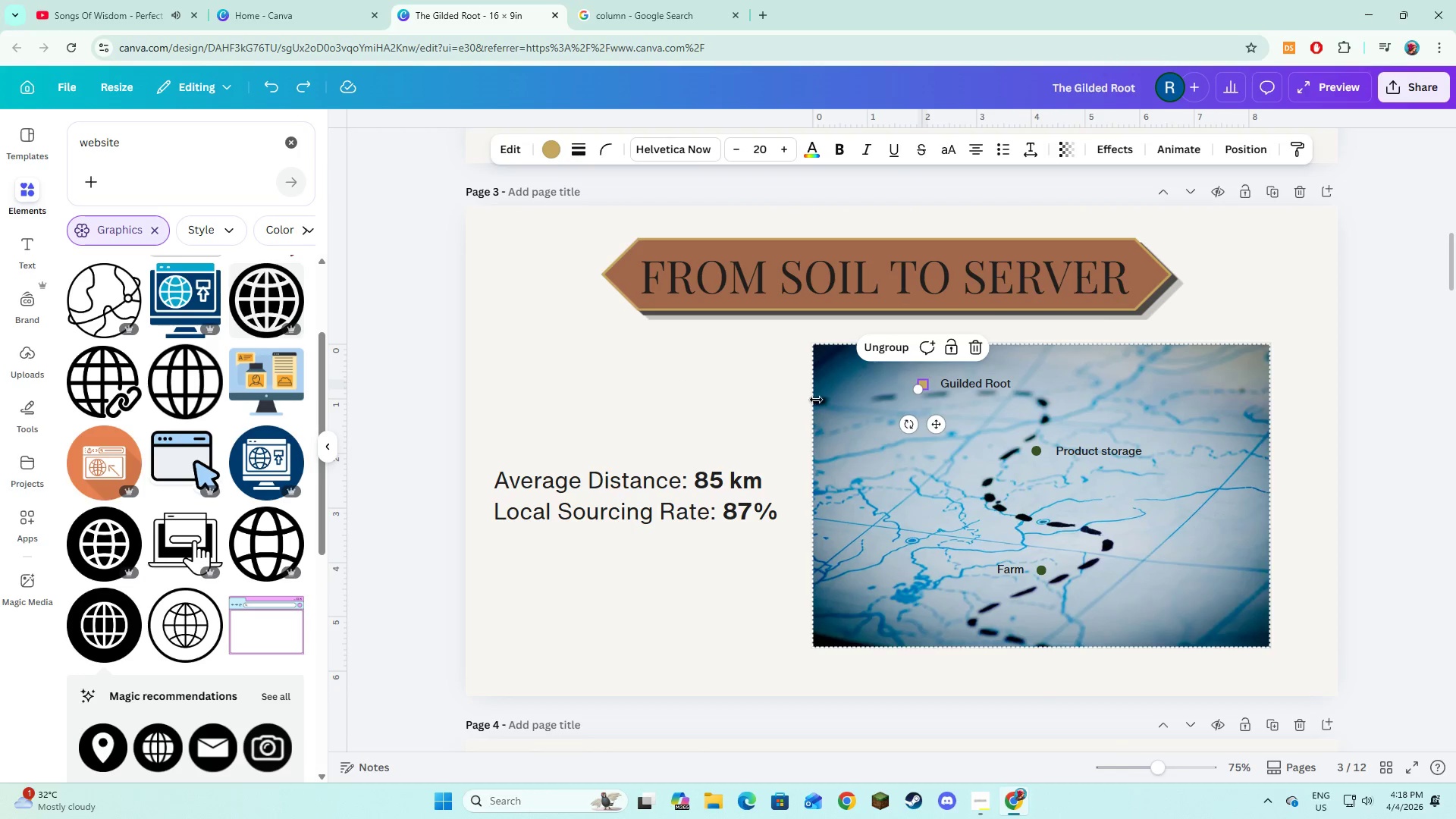 
double_click([890, 409])
 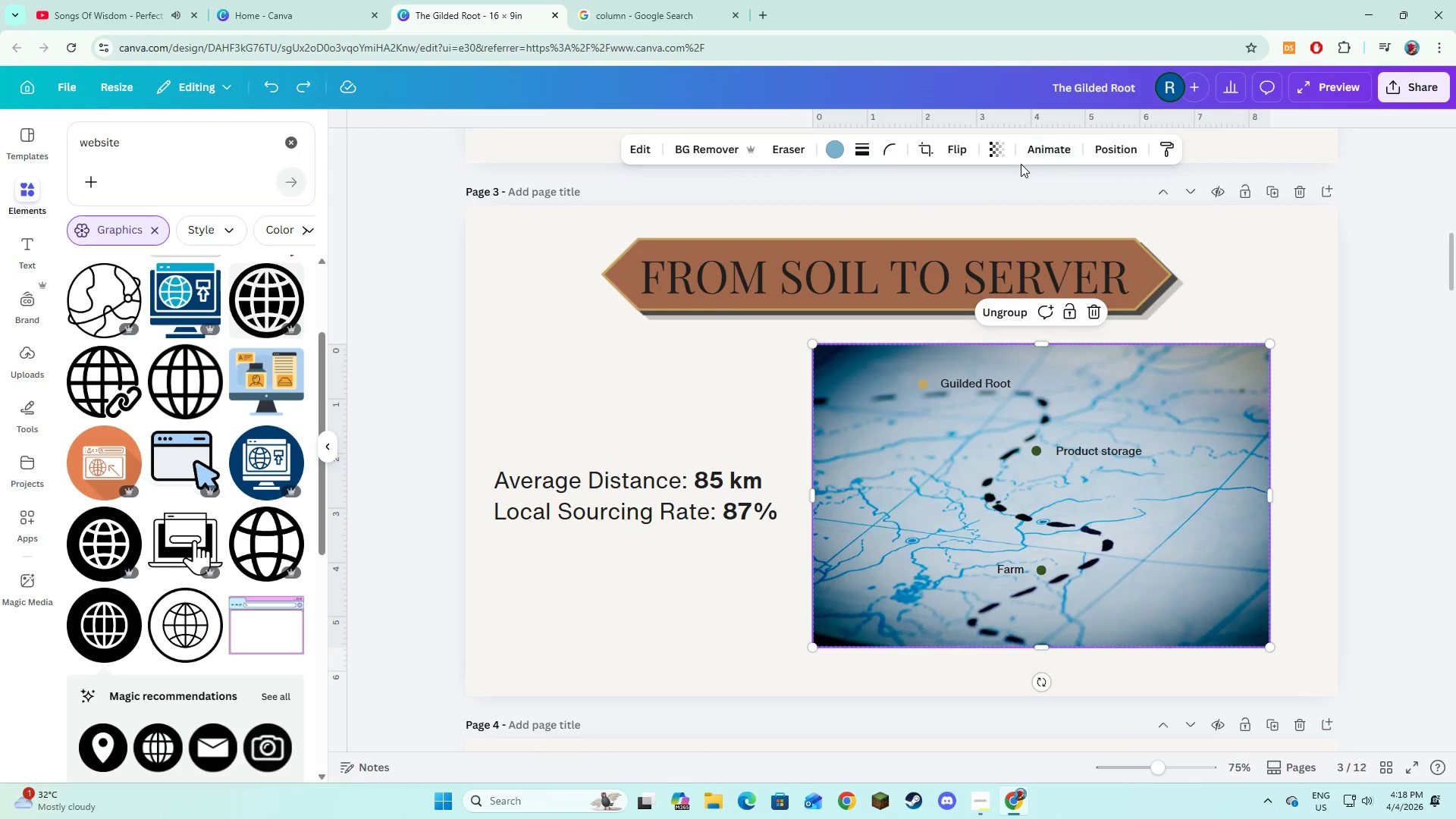 
left_click([1028, 156])
 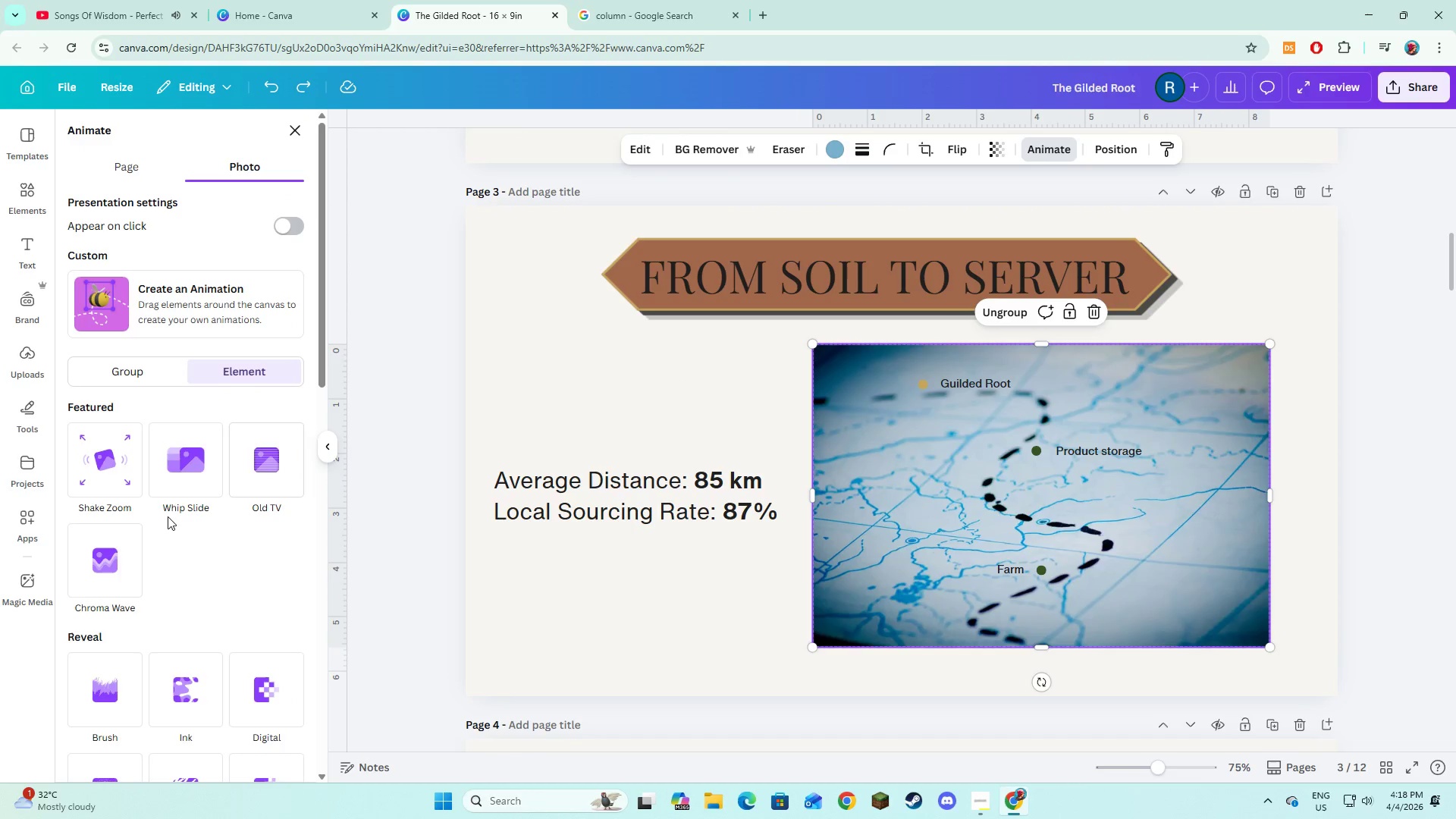 
scroll: coordinate [261, 618], scroll_direction: down, amount: 6.0
 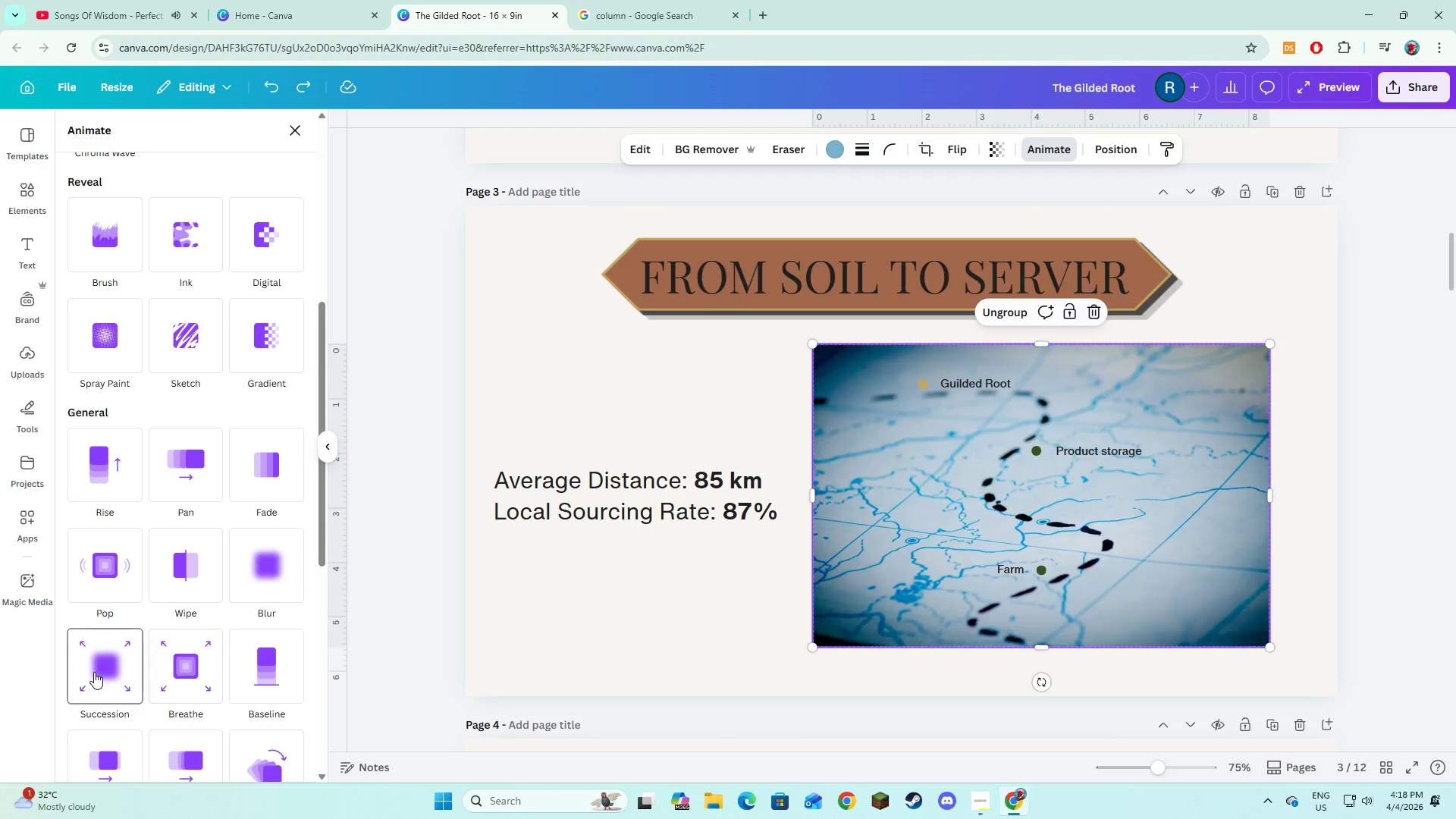 
left_click([94, 672])
 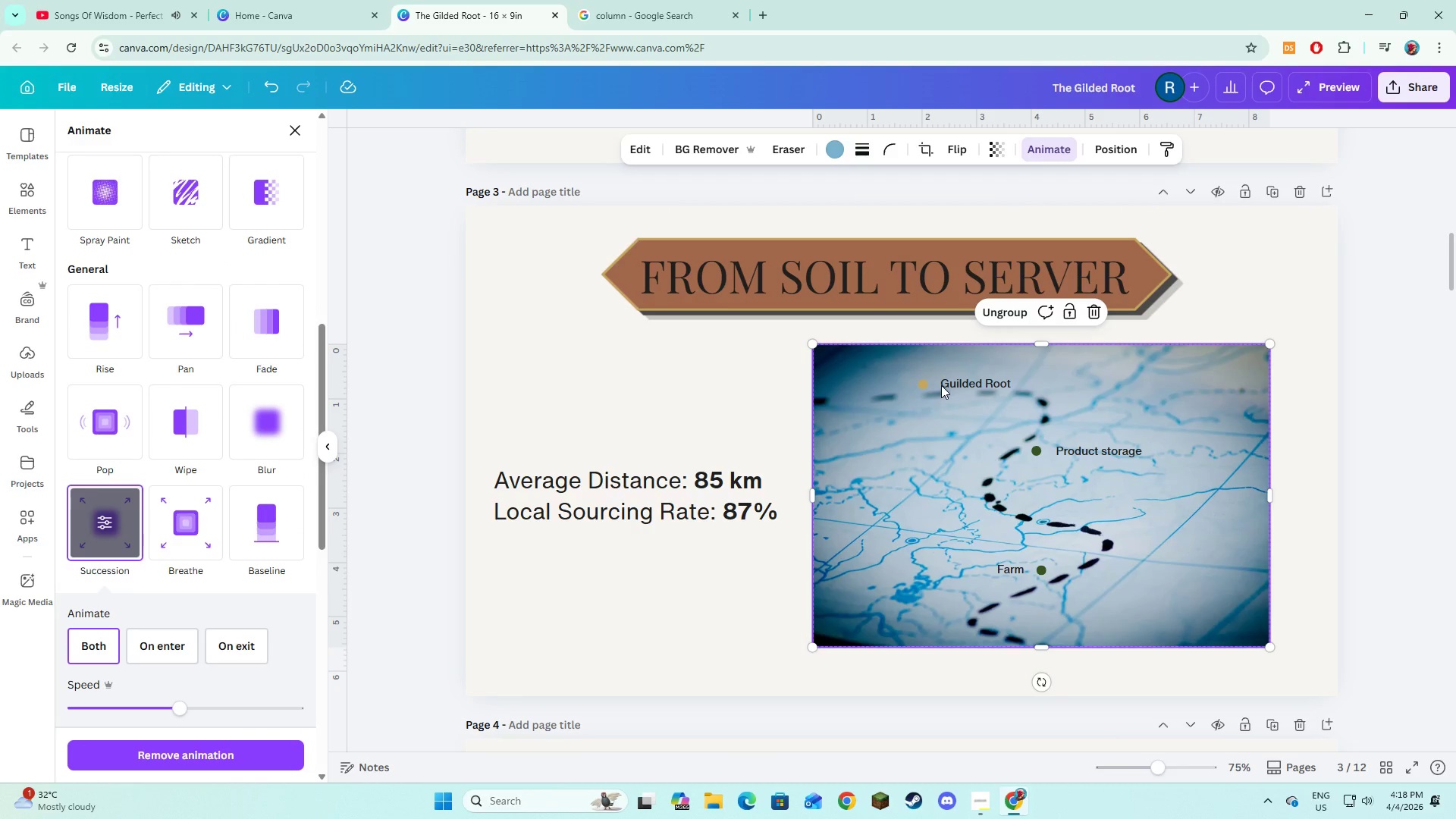 
left_click([950, 384])
 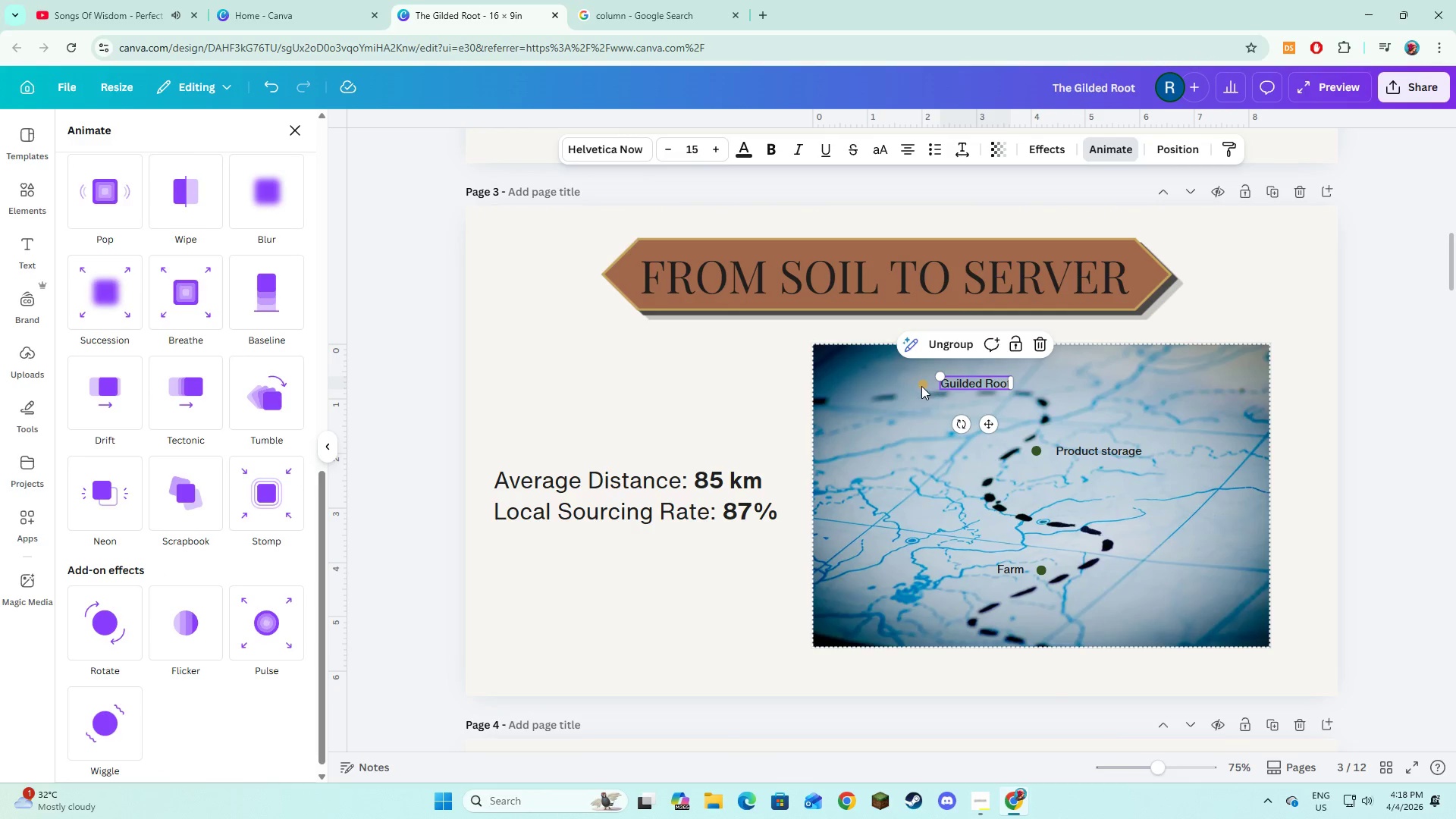 
left_click([921, 386])
 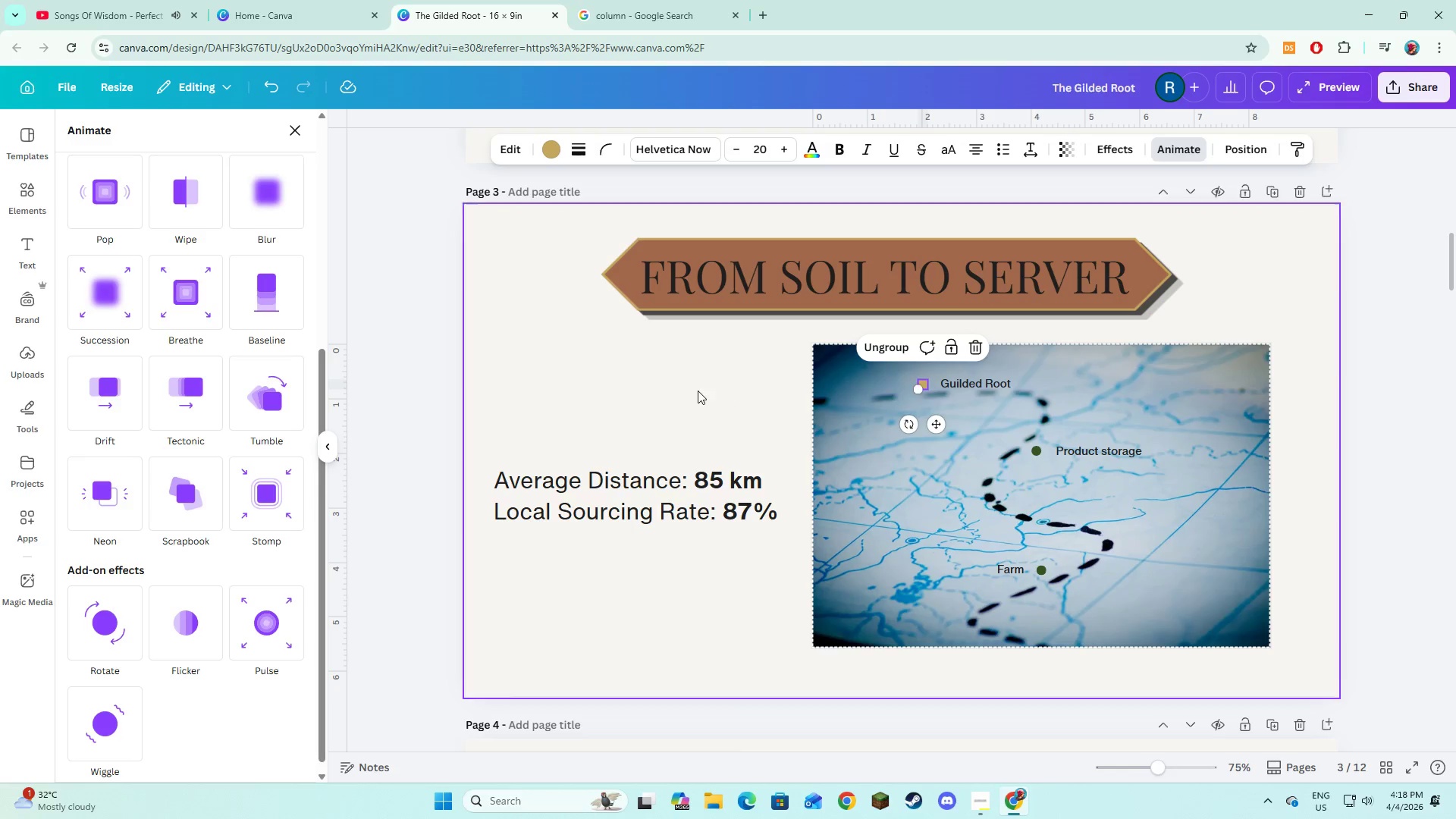 
left_click([697, 393])
 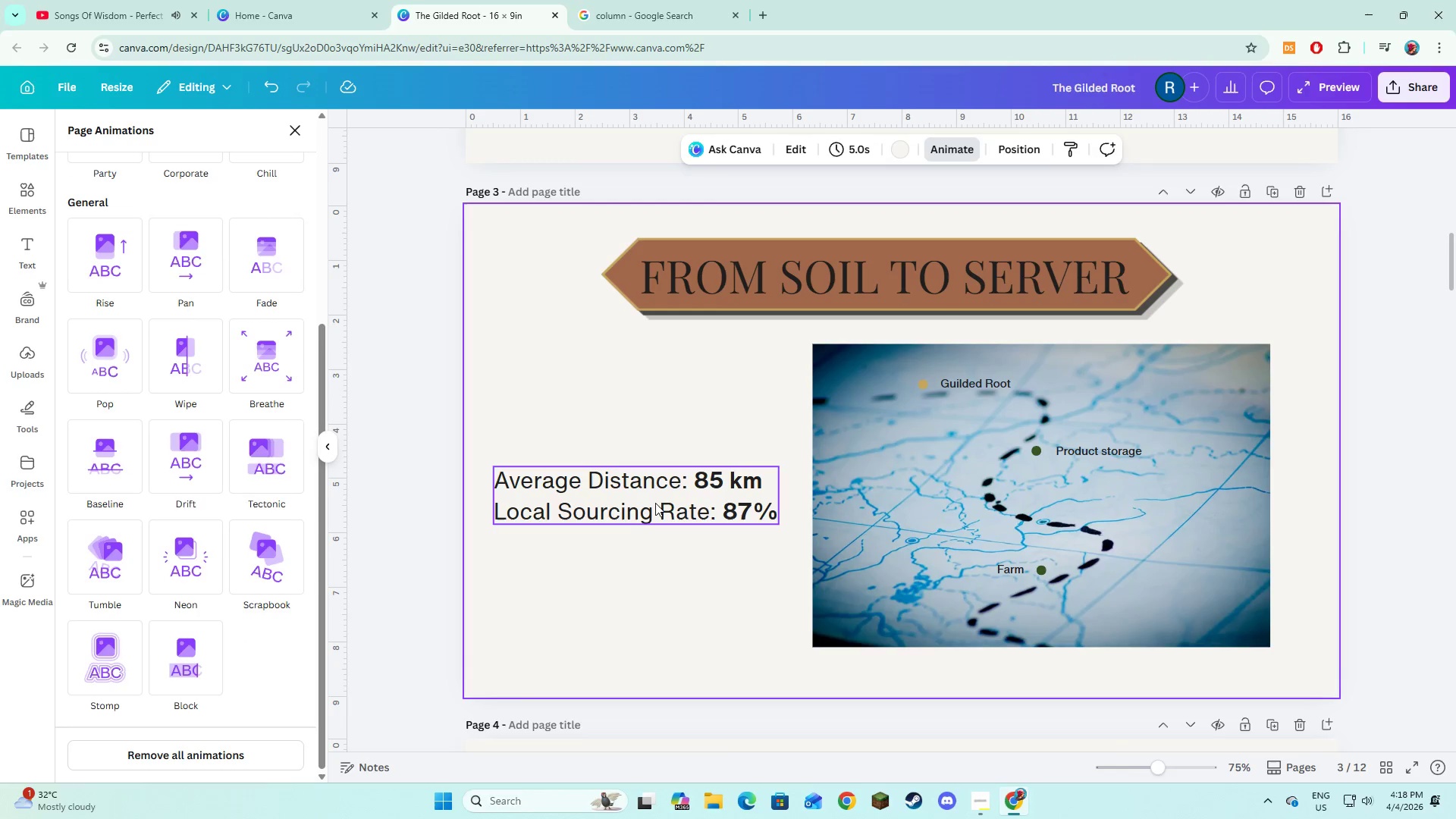 
left_click([651, 504])
 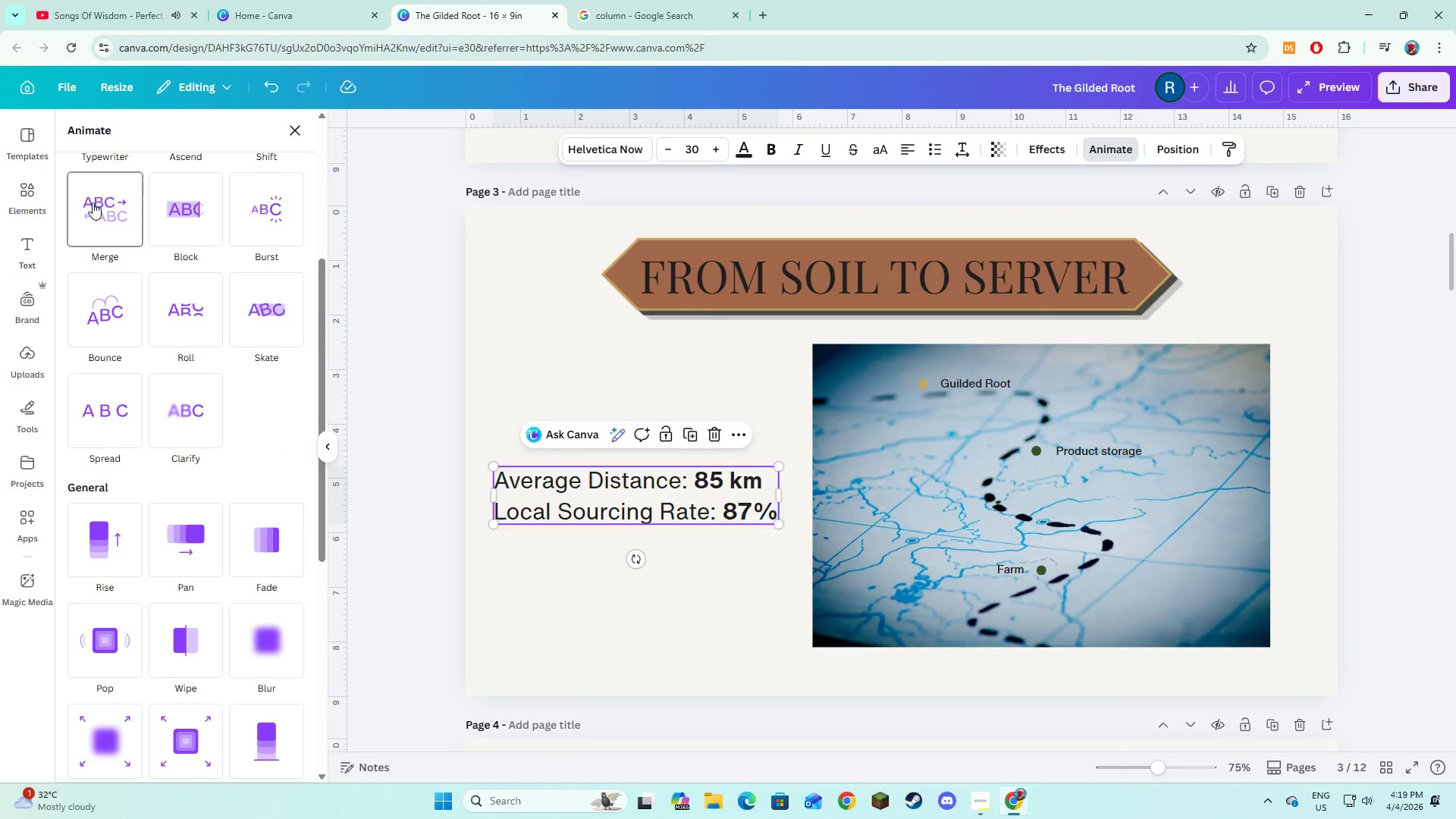 
left_click([93, 203])
 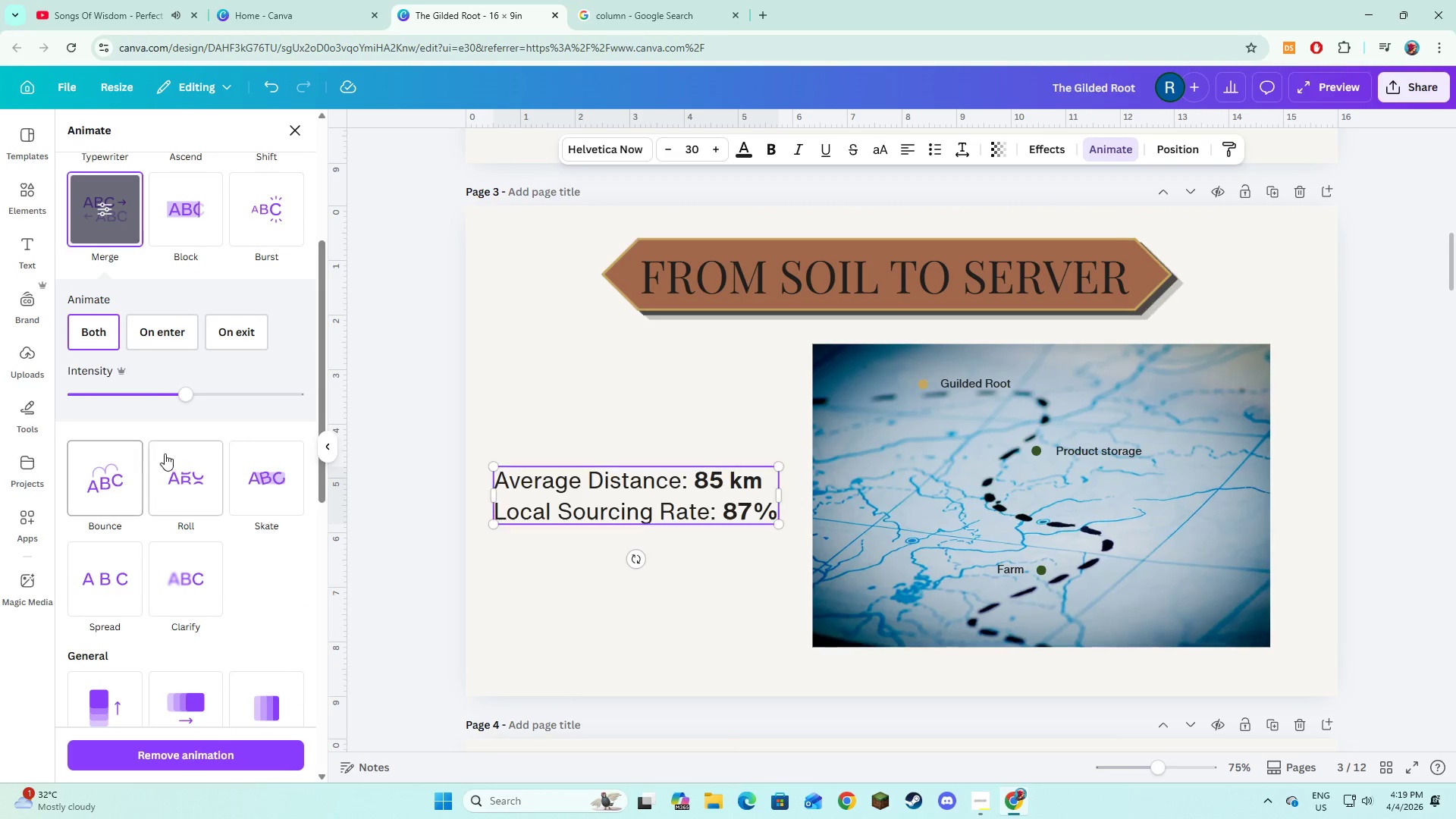 
left_click([160, 342])
 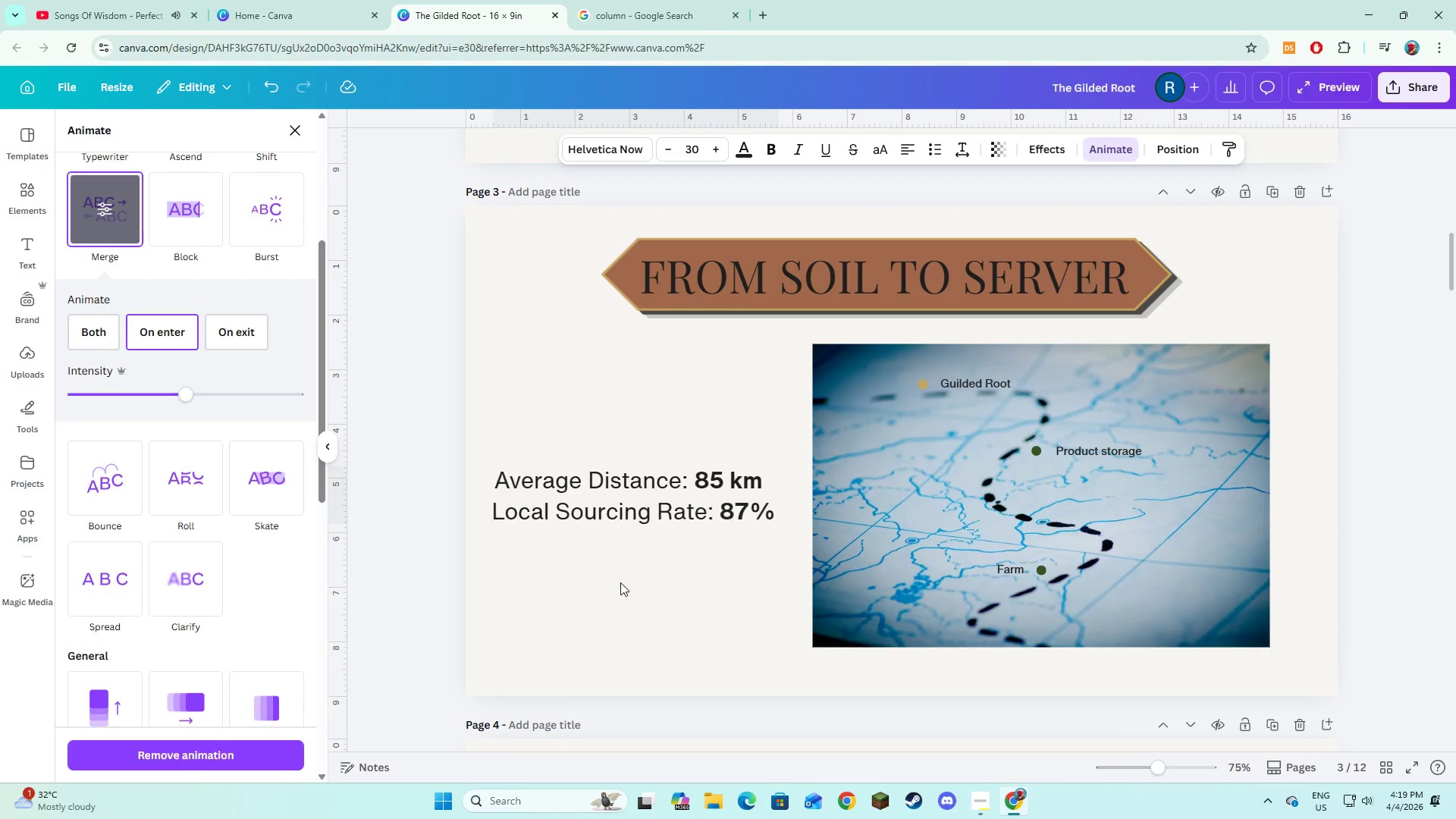 
scroll: coordinate [621, 582], scroll_direction: down, amount: 3.0
 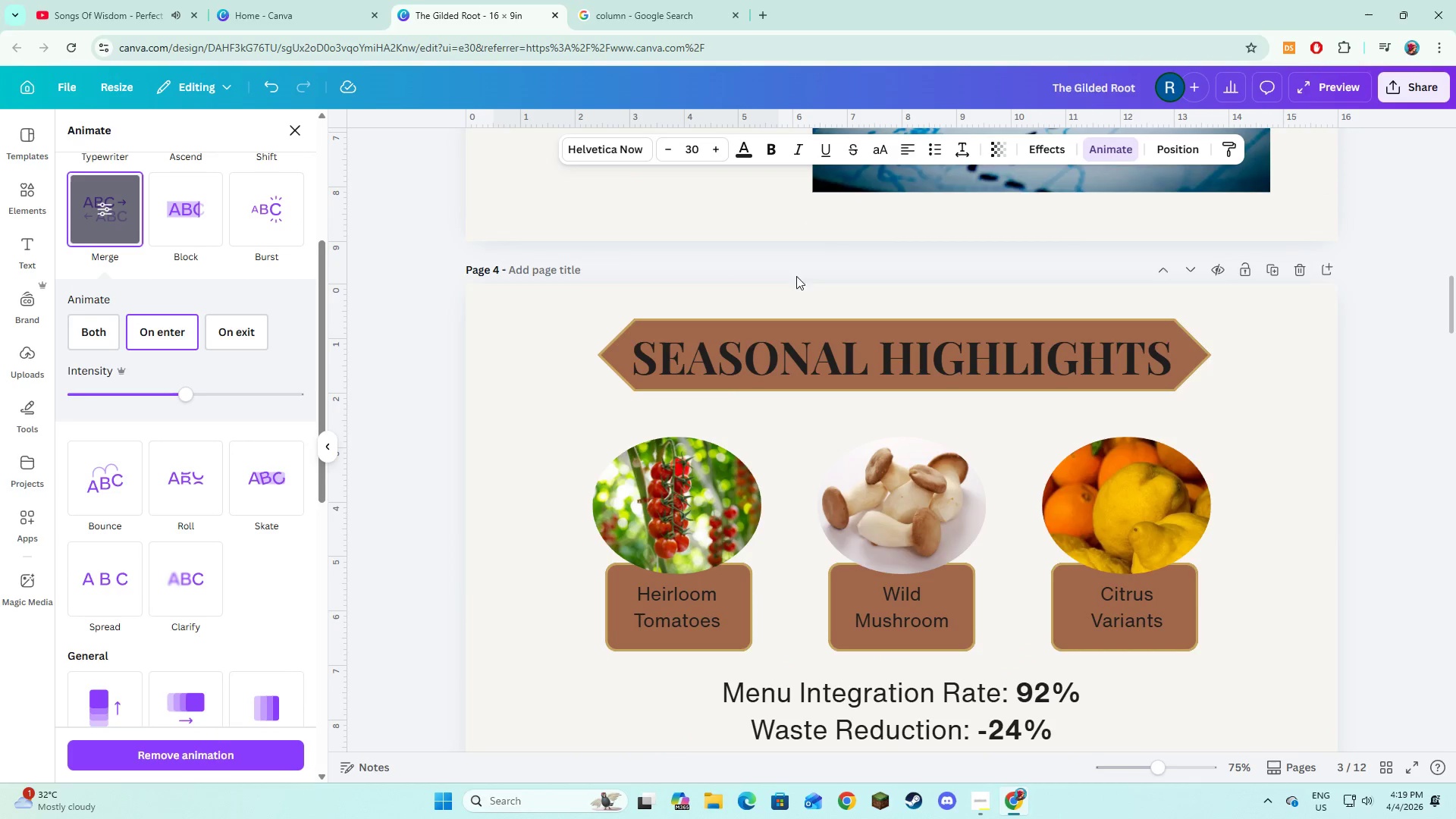 
scroll: coordinate [773, 392], scroll_direction: up, amount: 2.0
 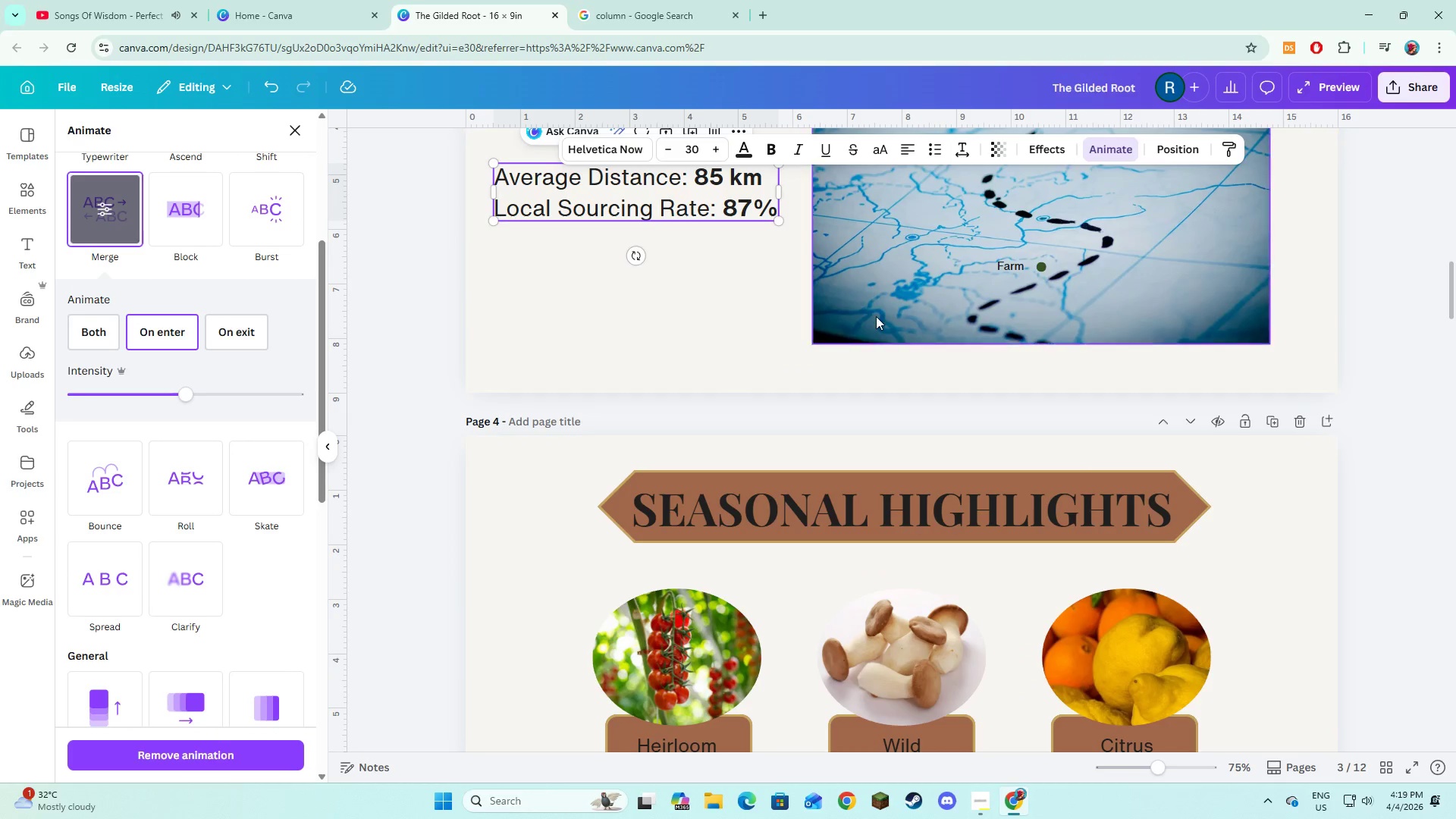 
left_click([876, 315])
 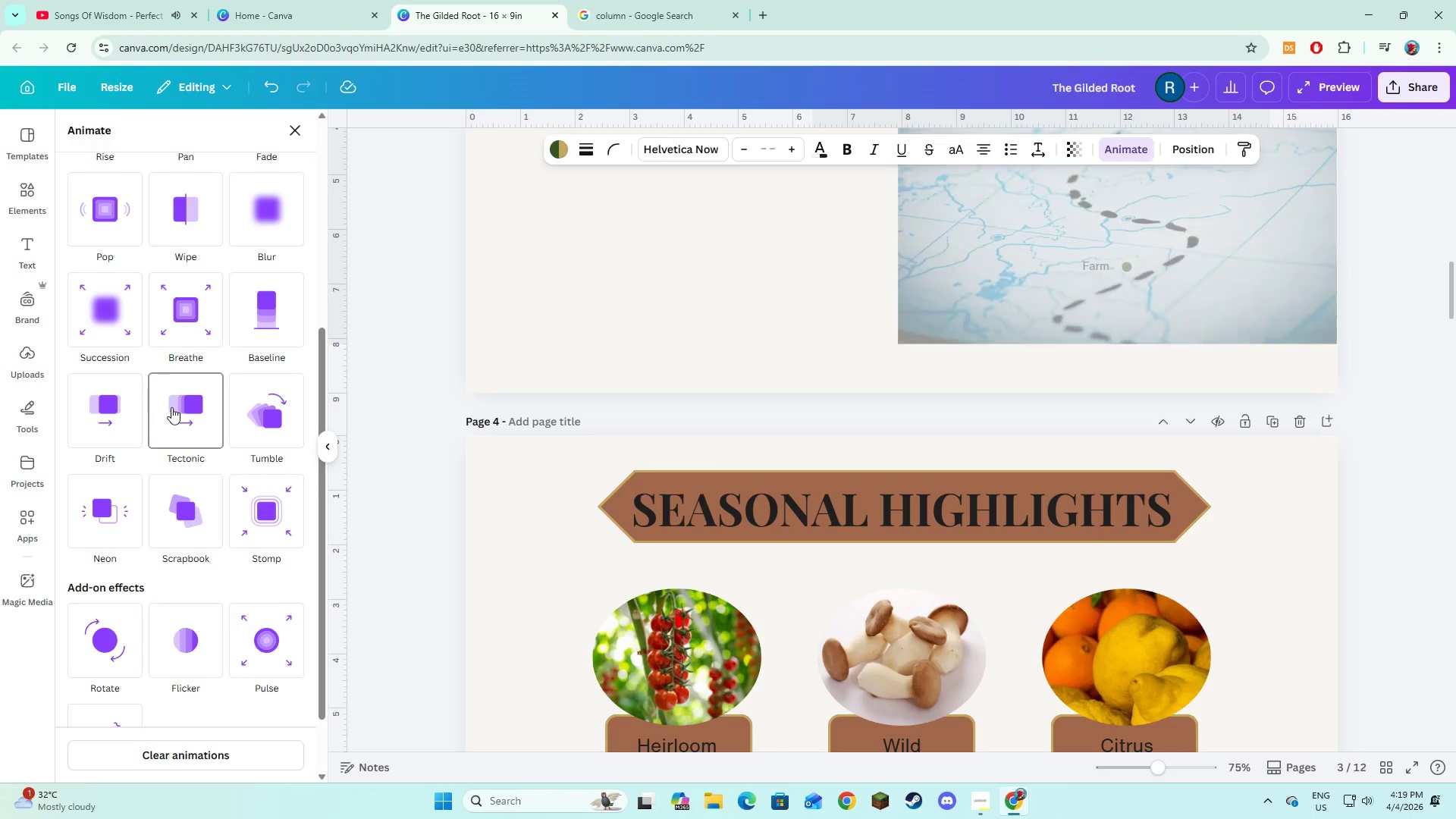 
scroll: coordinate [195, 439], scroll_direction: up, amount: 2.0
 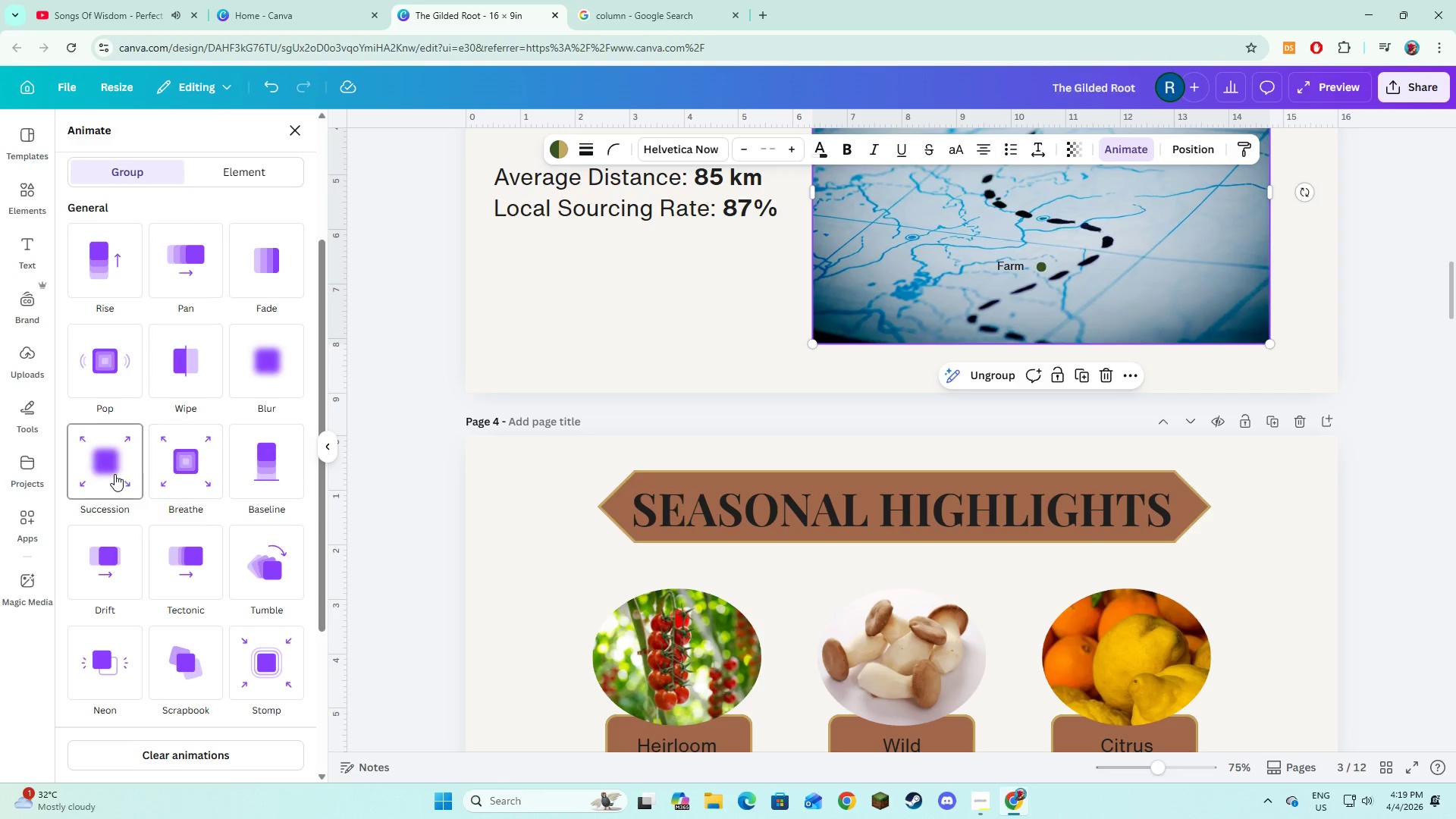 
left_click([112, 472])
 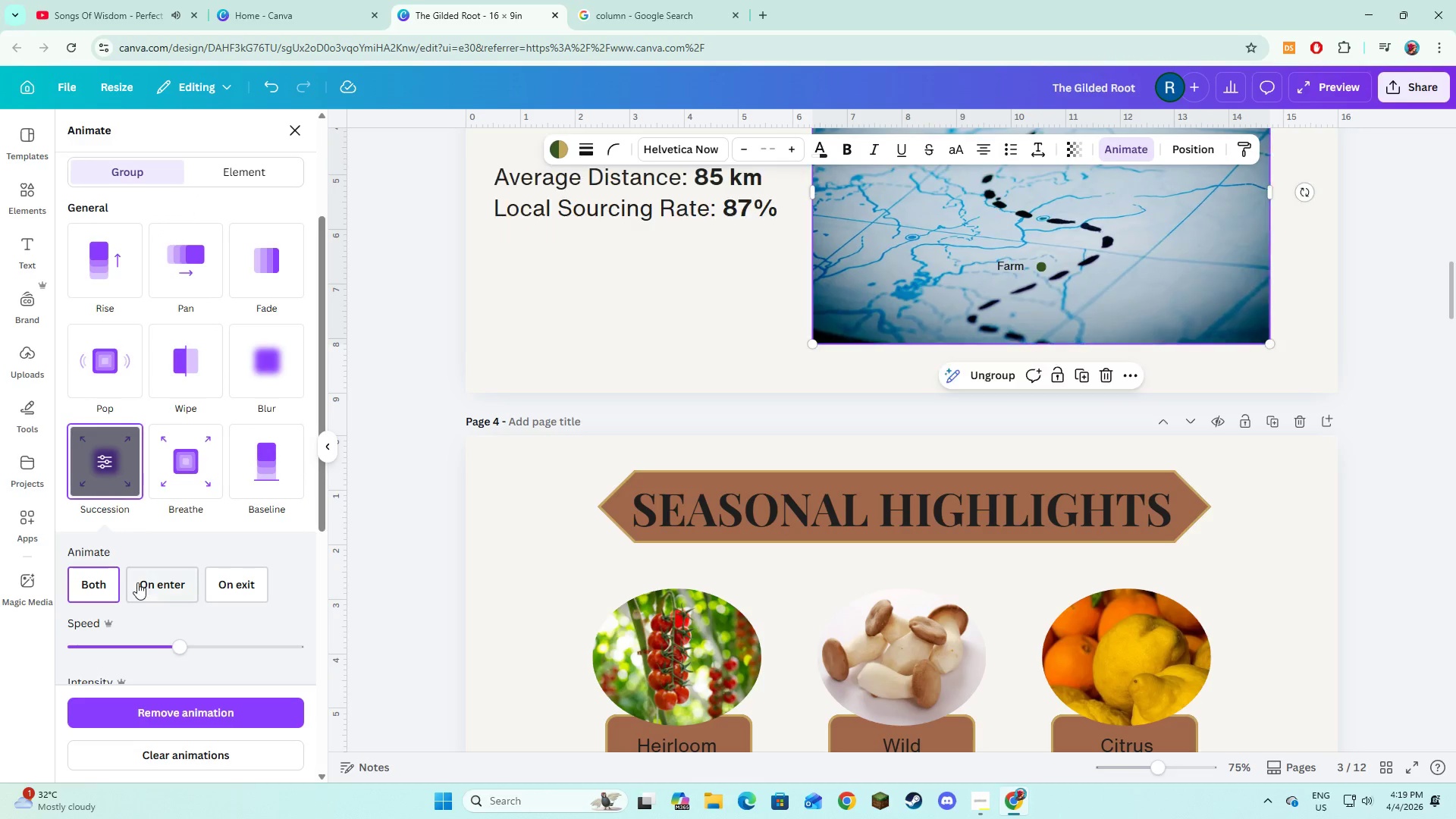 
left_click([139, 586])
 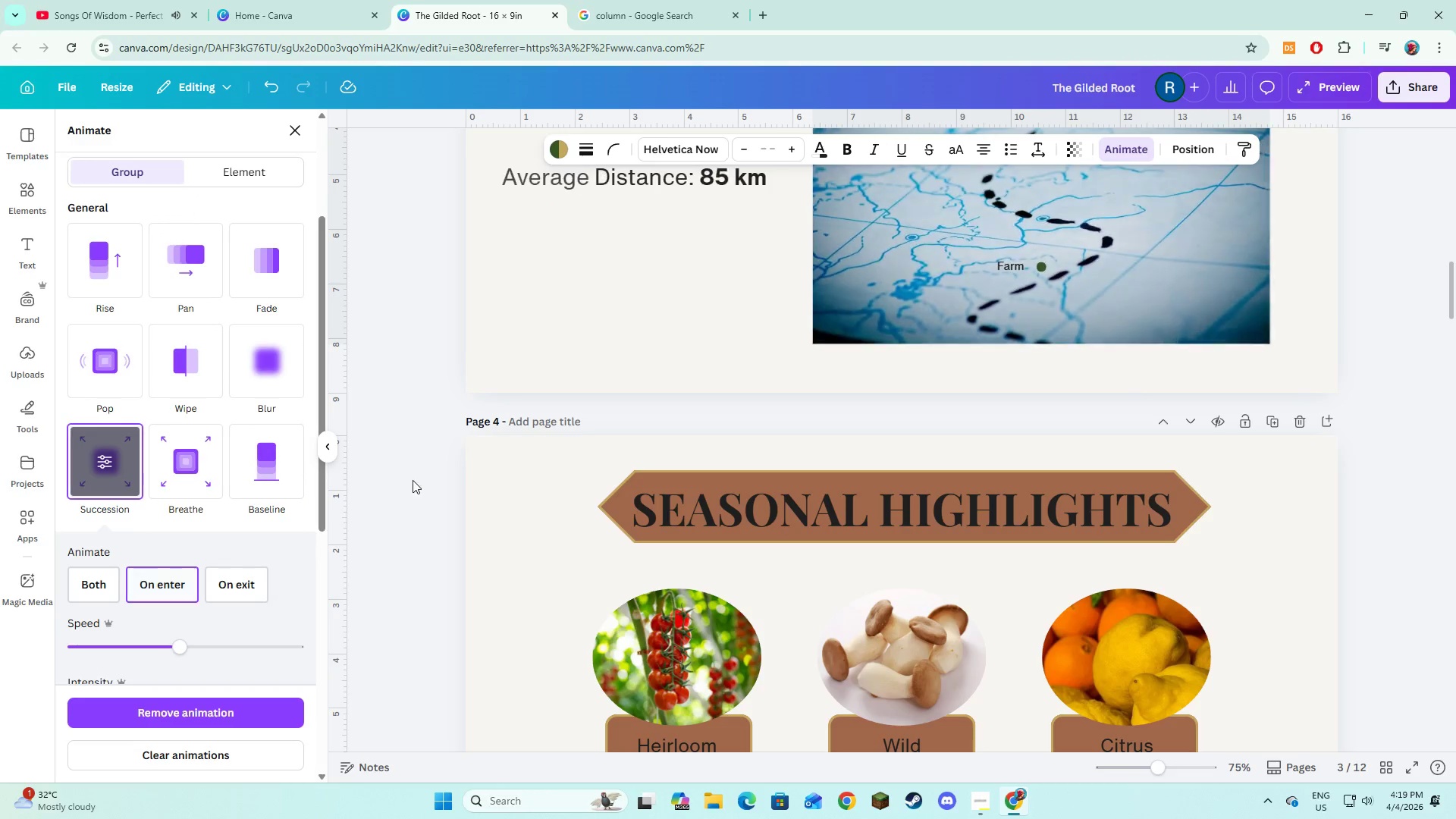 
scroll: coordinate [531, 405], scroll_direction: down, amount: 2.0
 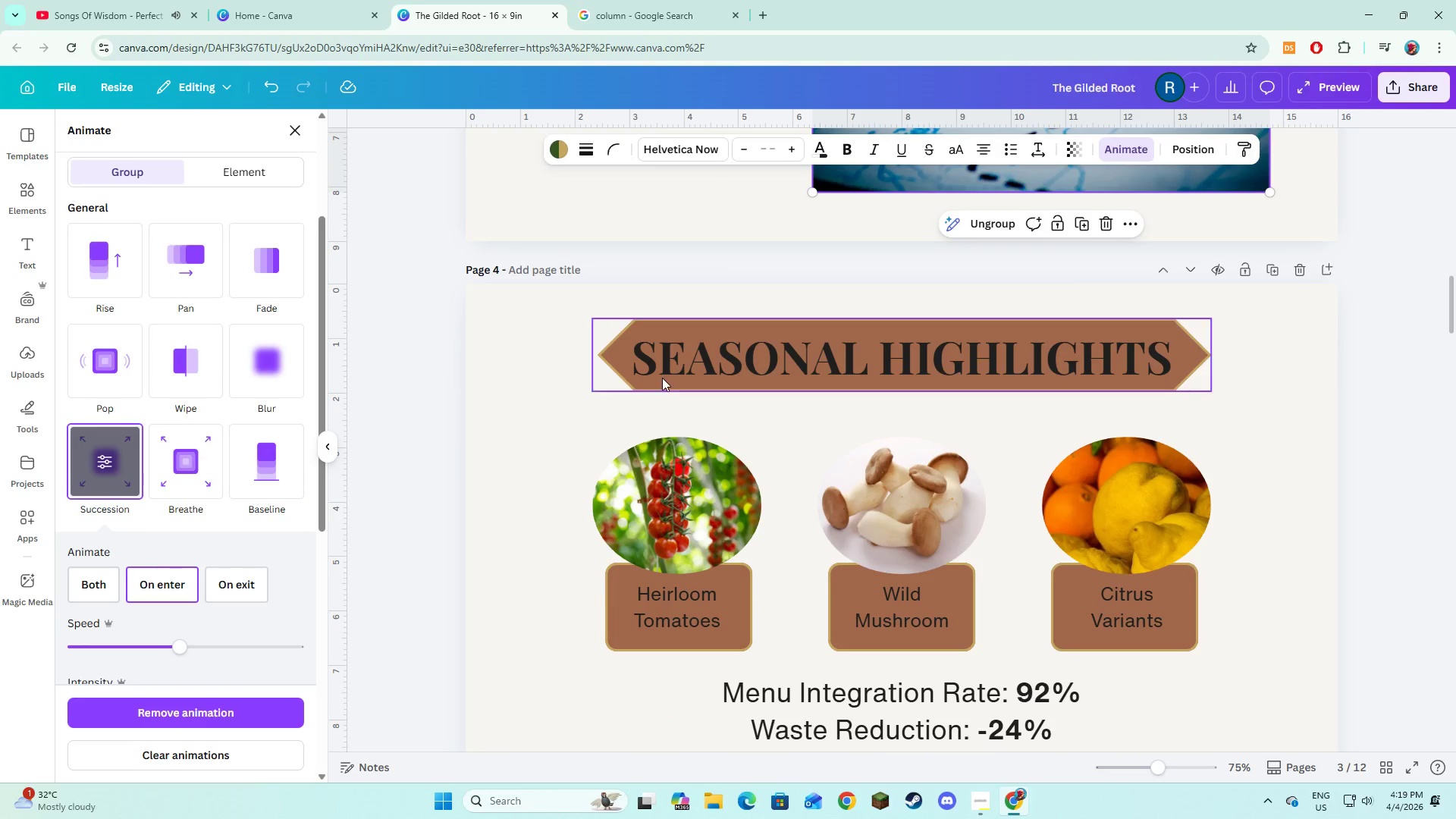 
left_click([662, 378])
 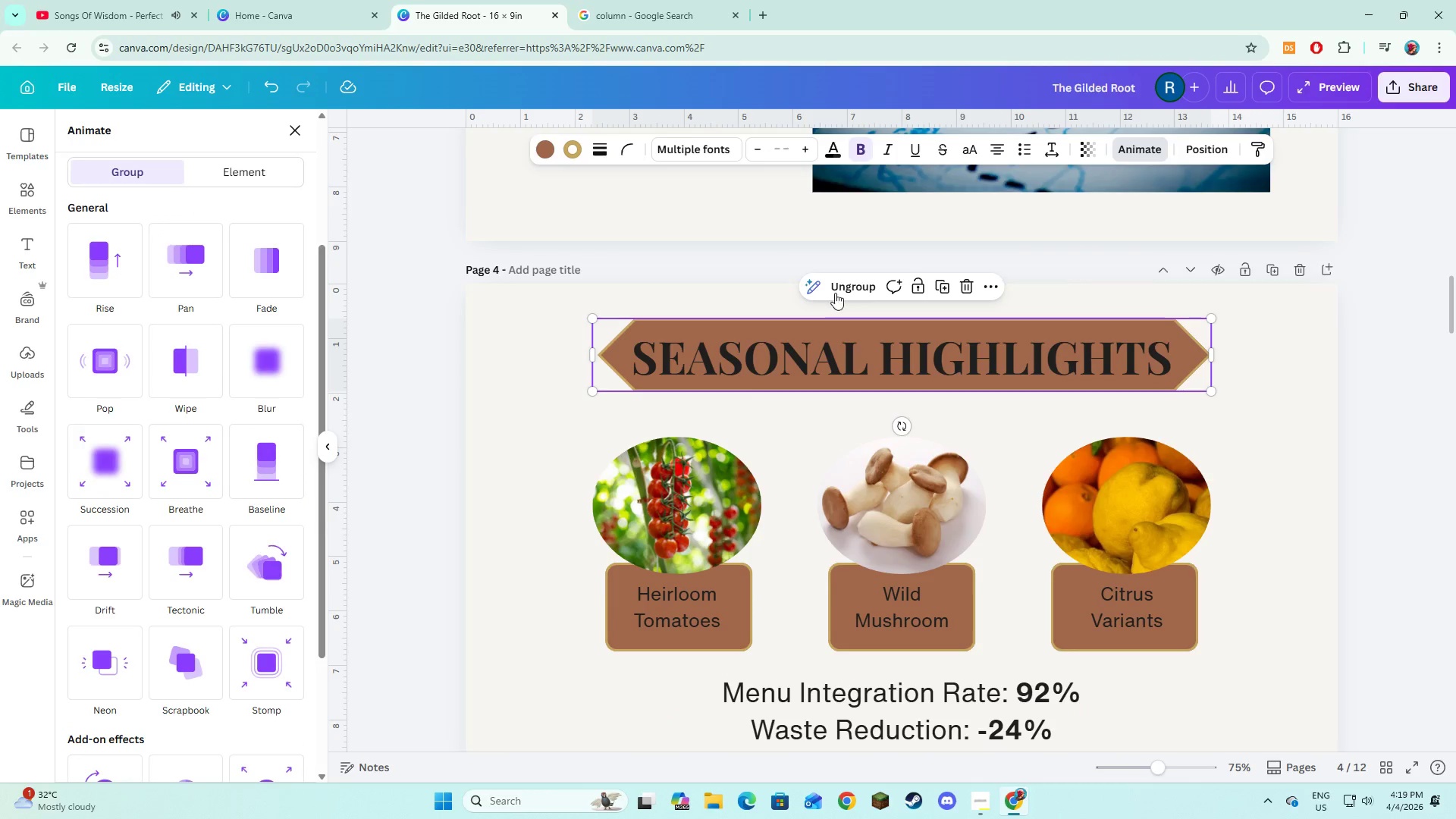 
left_click([839, 291])
 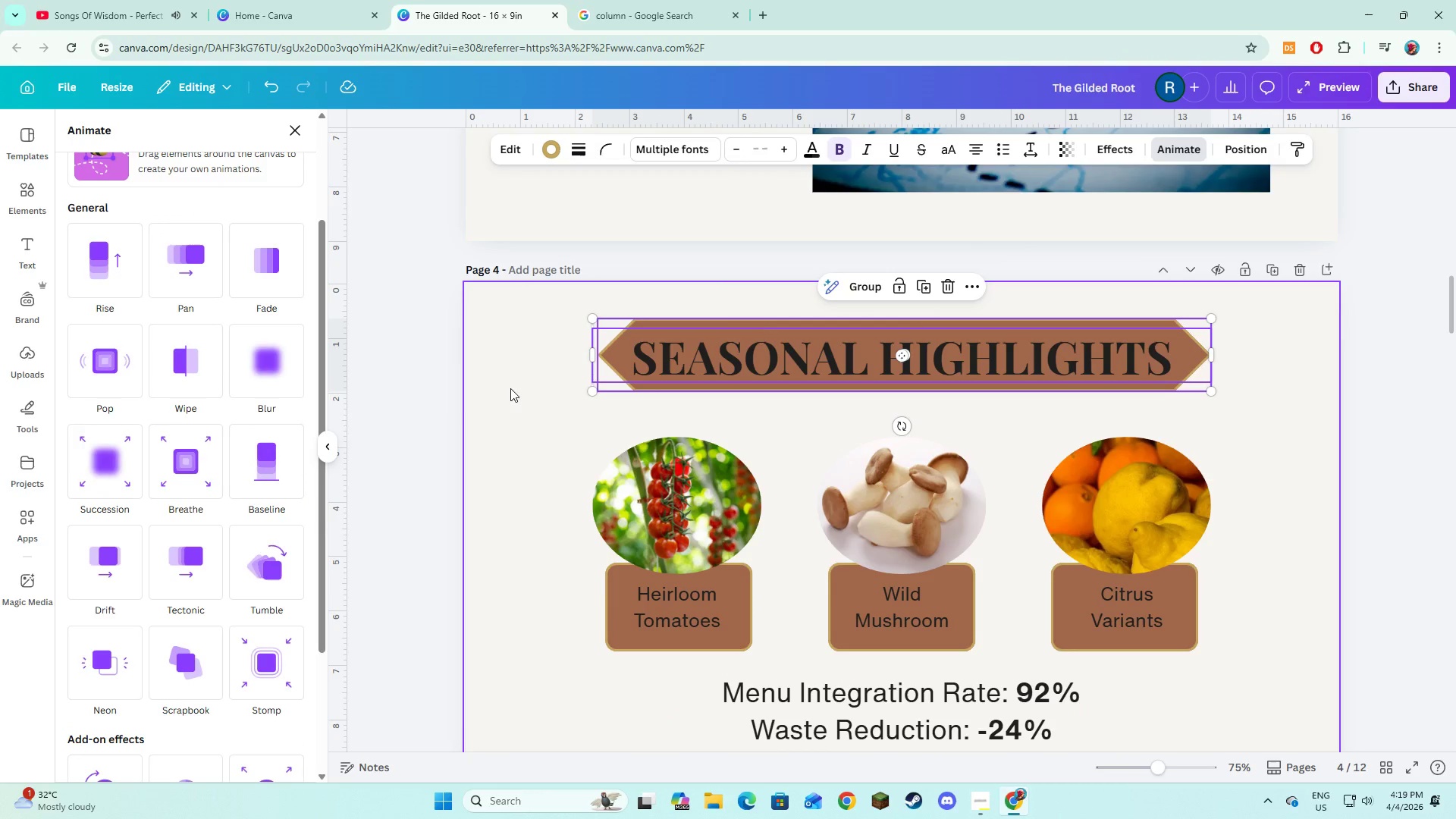 
left_click([509, 389])
 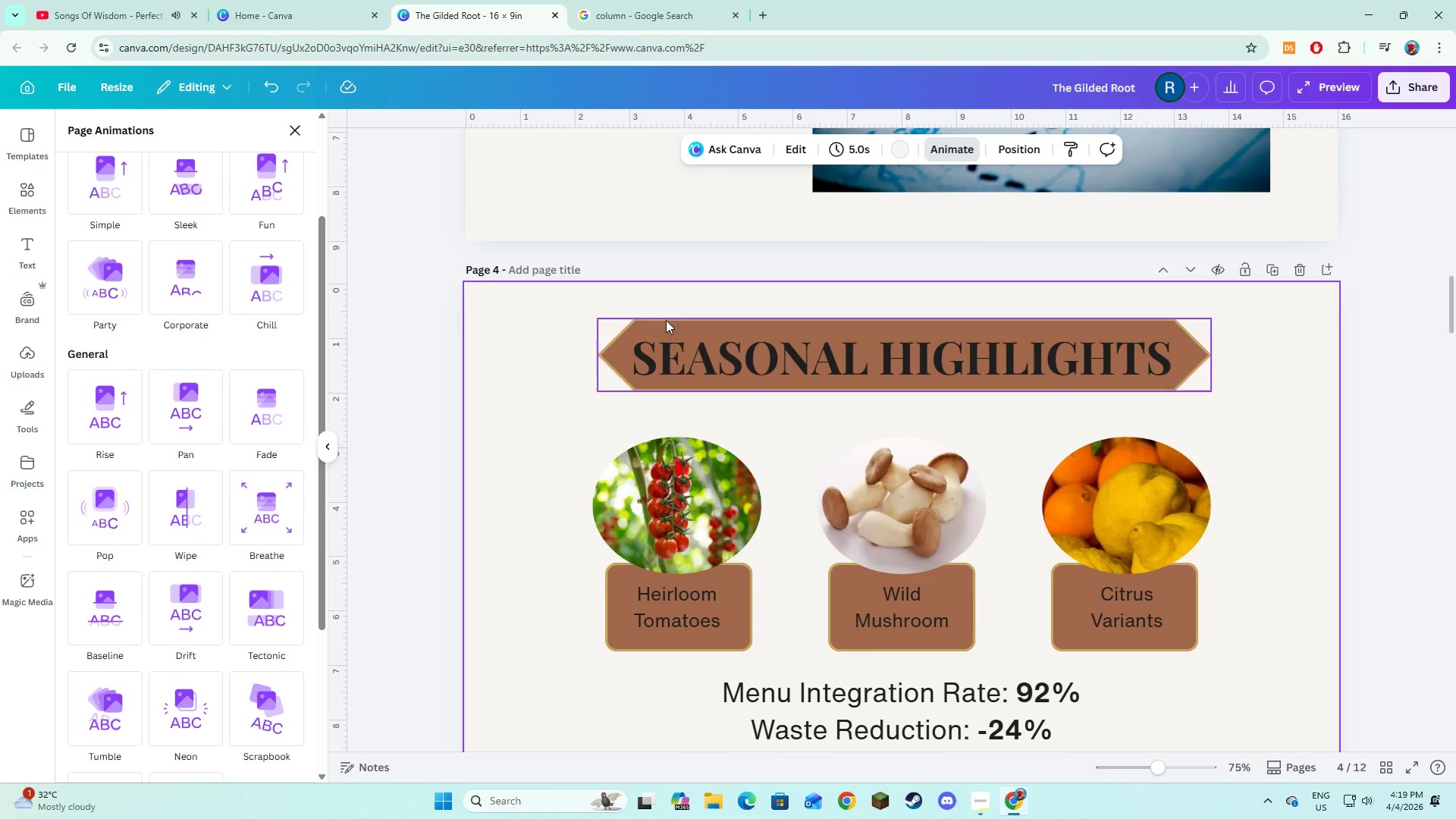 
left_click([666, 320])
 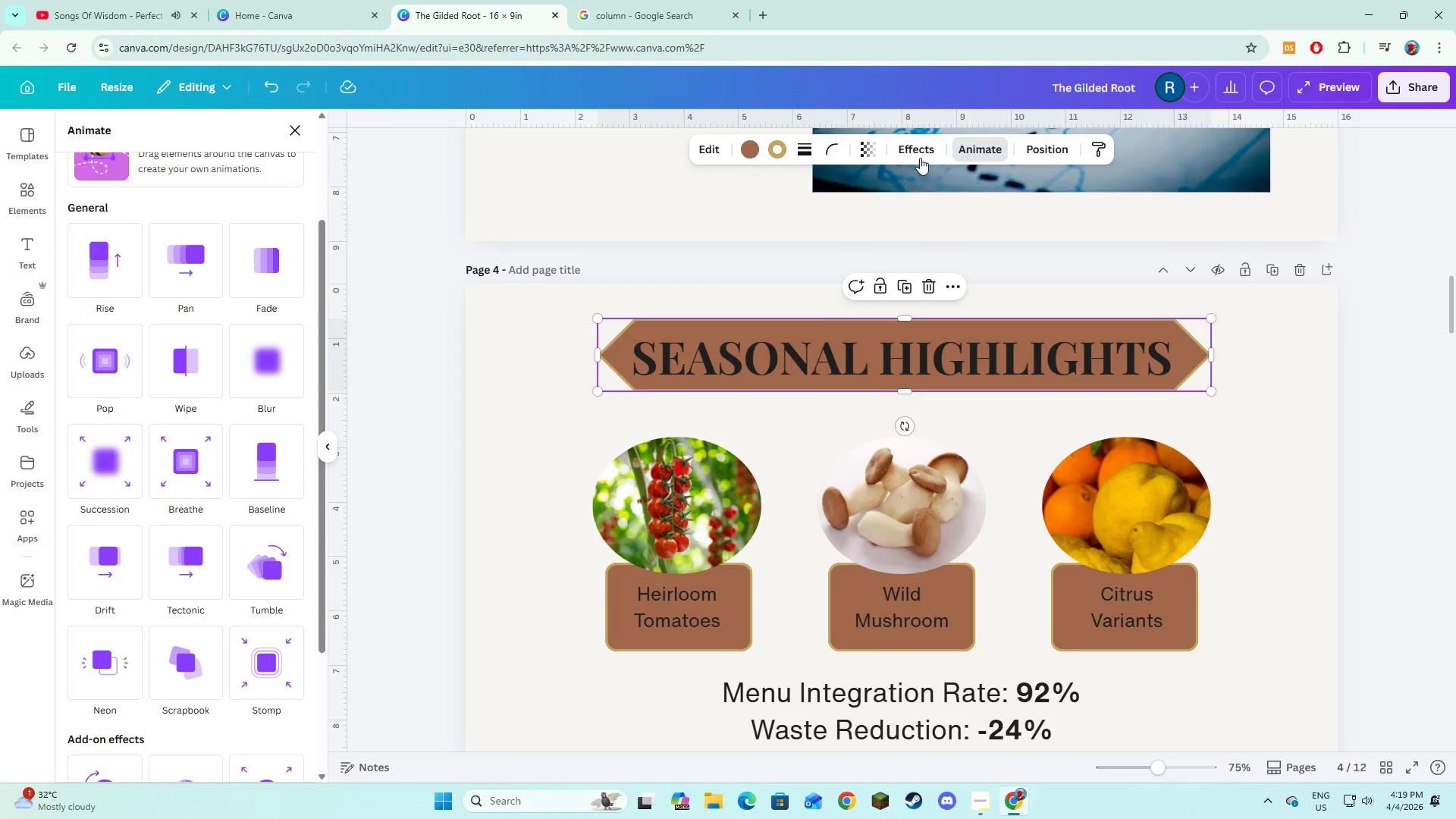 
left_click([920, 158])
 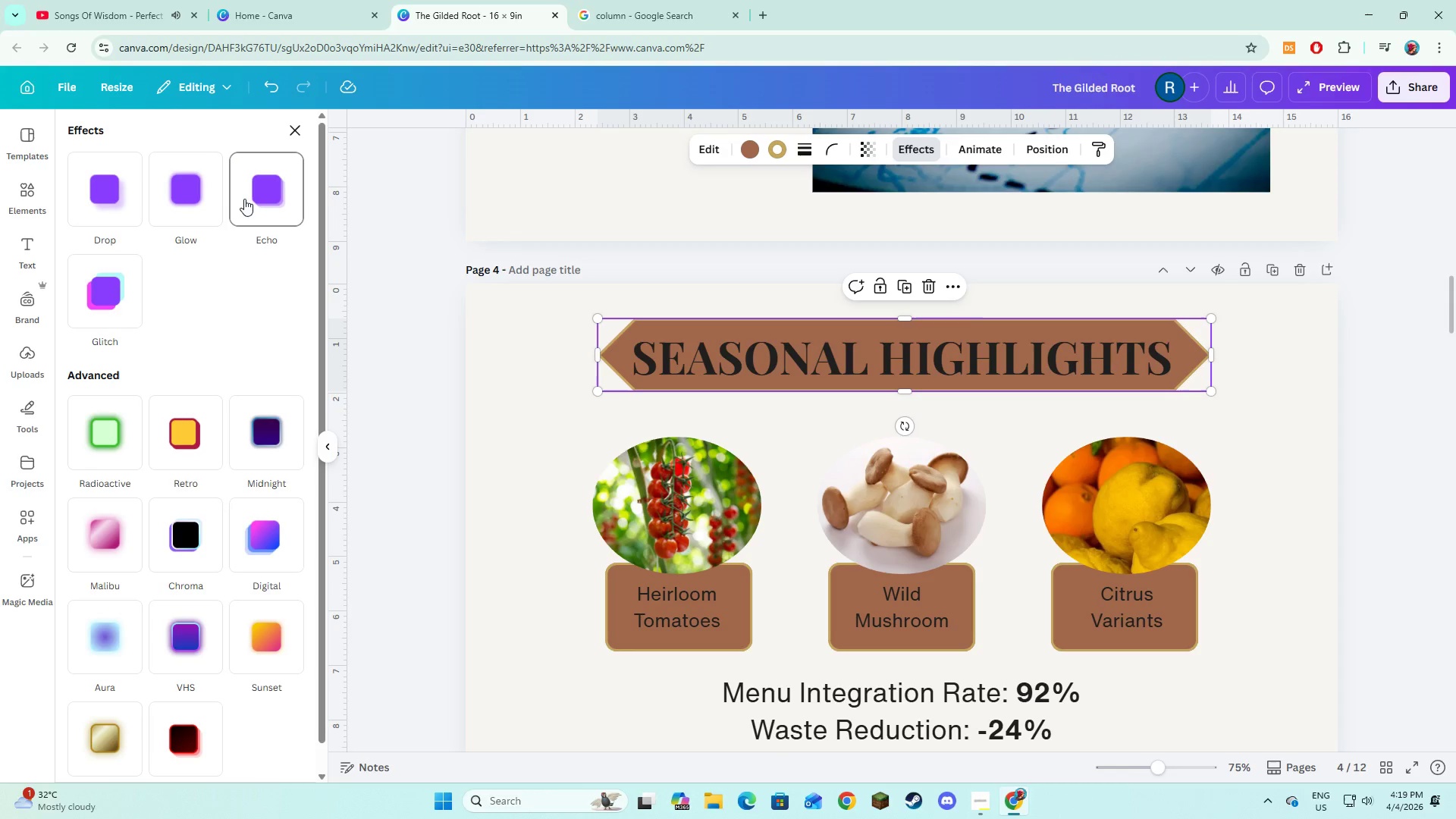 
left_click([246, 199])
 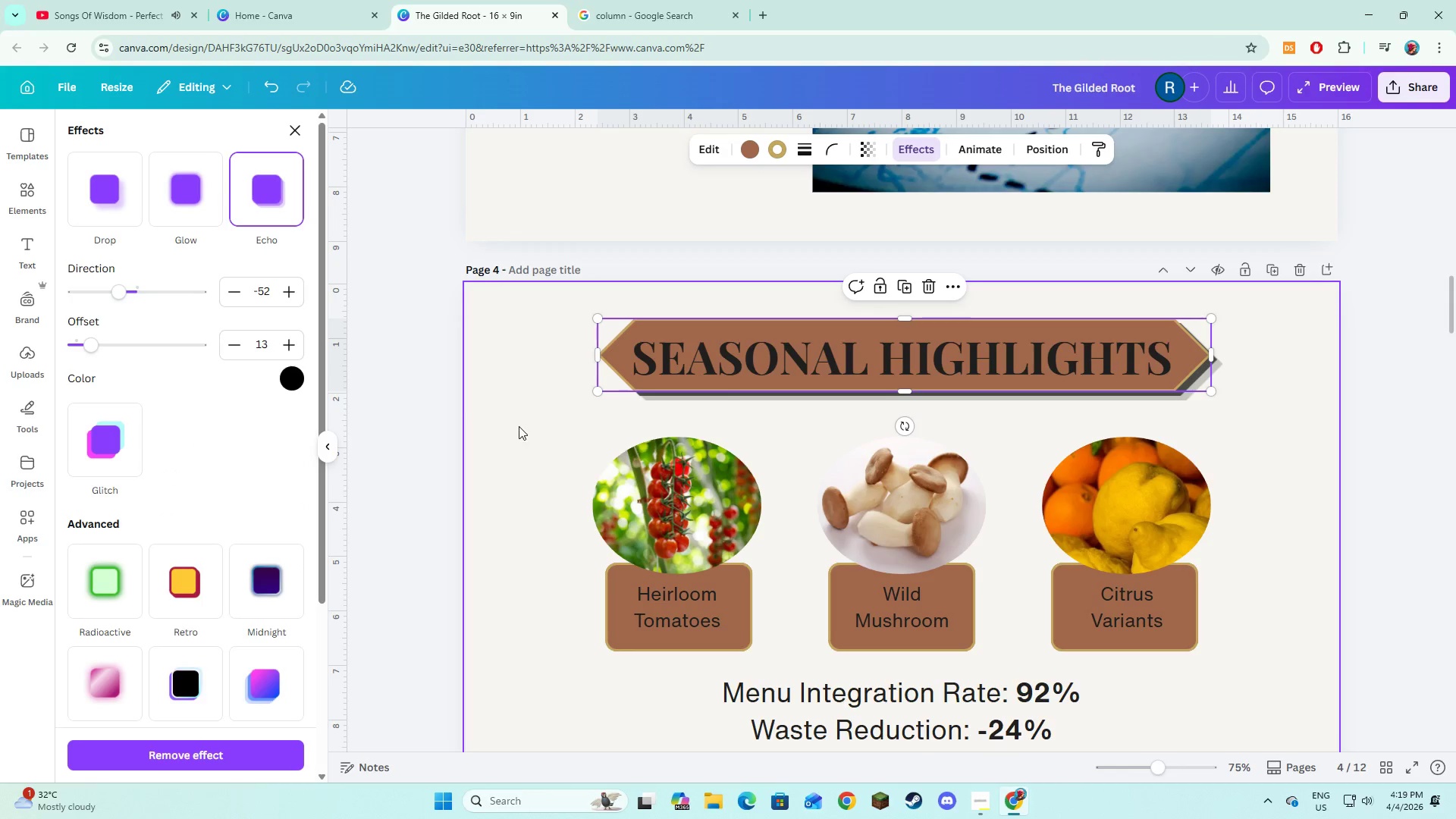 
left_click([519, 428])
 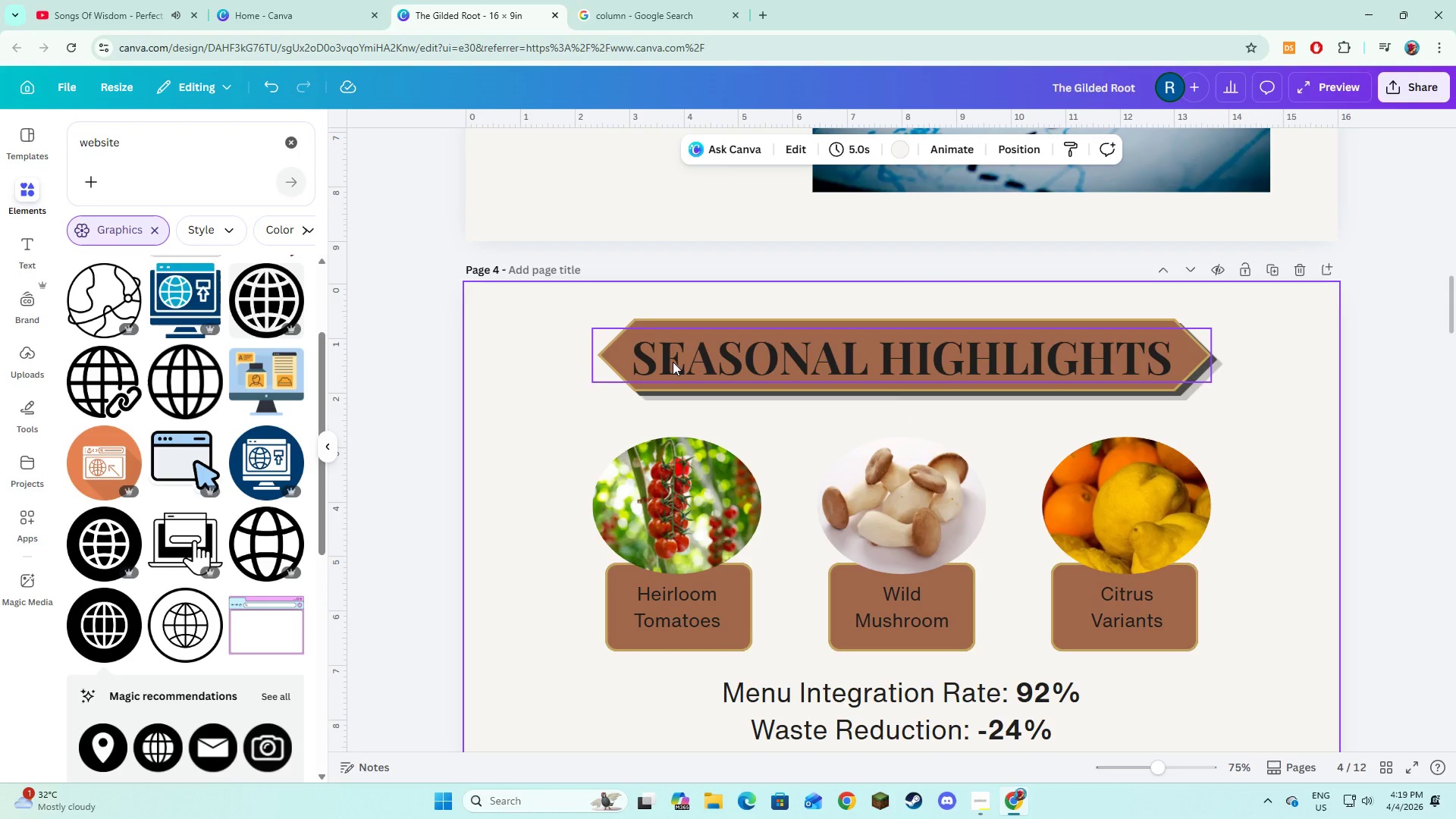 
left_click([673, 362])
 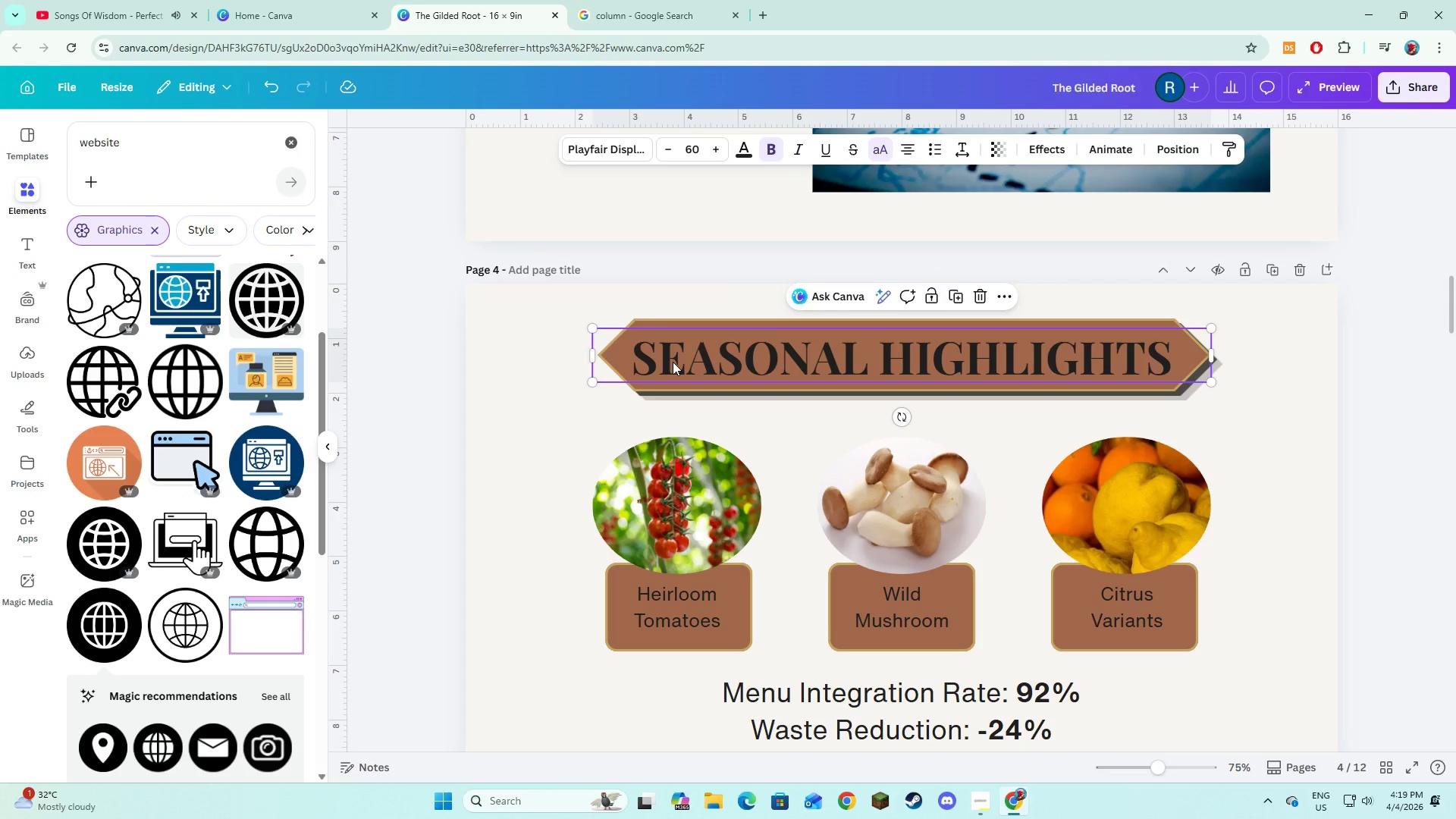 
hold_key(key=MetaLeft, duration=1.01)
left_click([682, 322])
 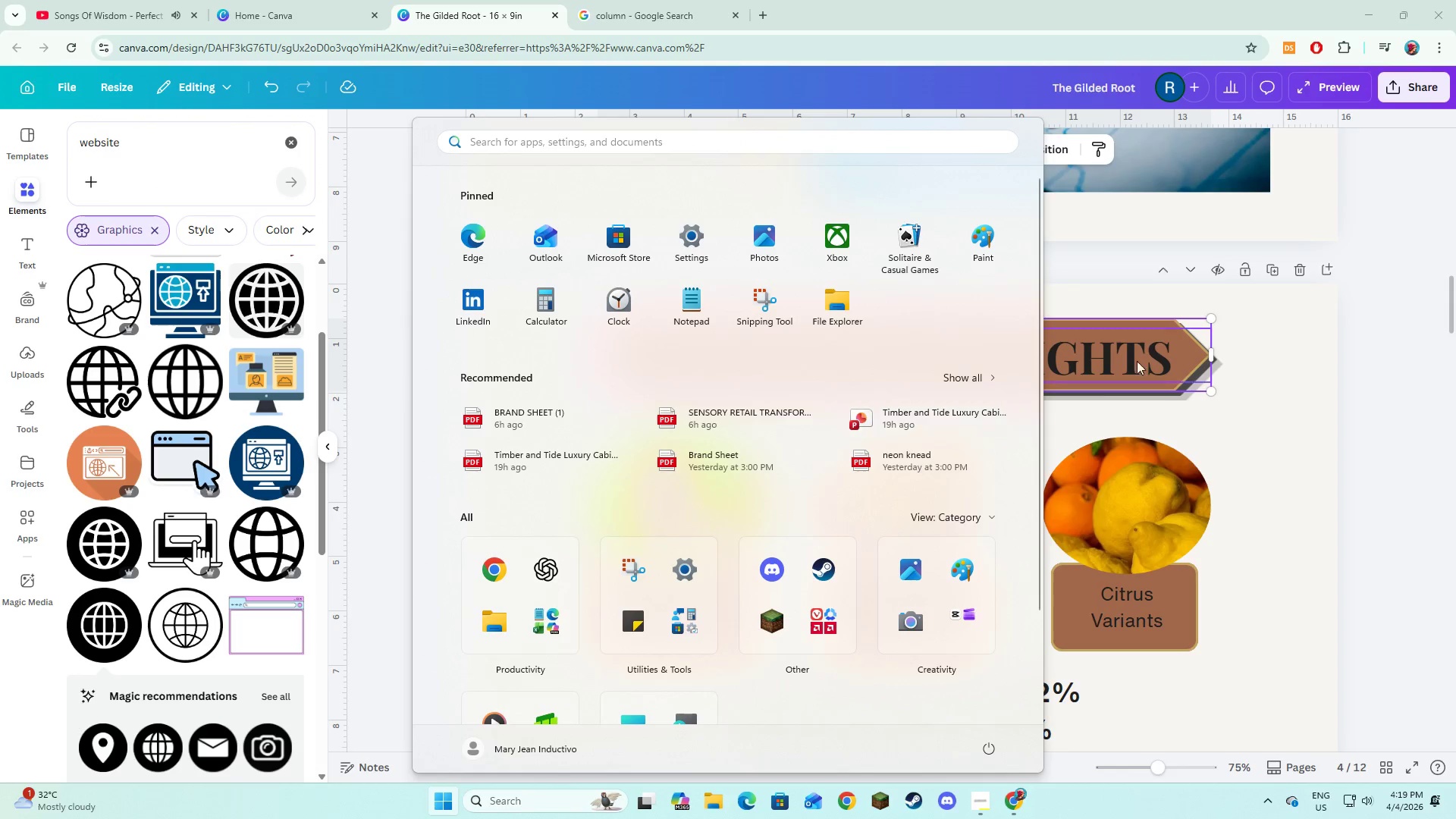 
left_click([1159, 306])
 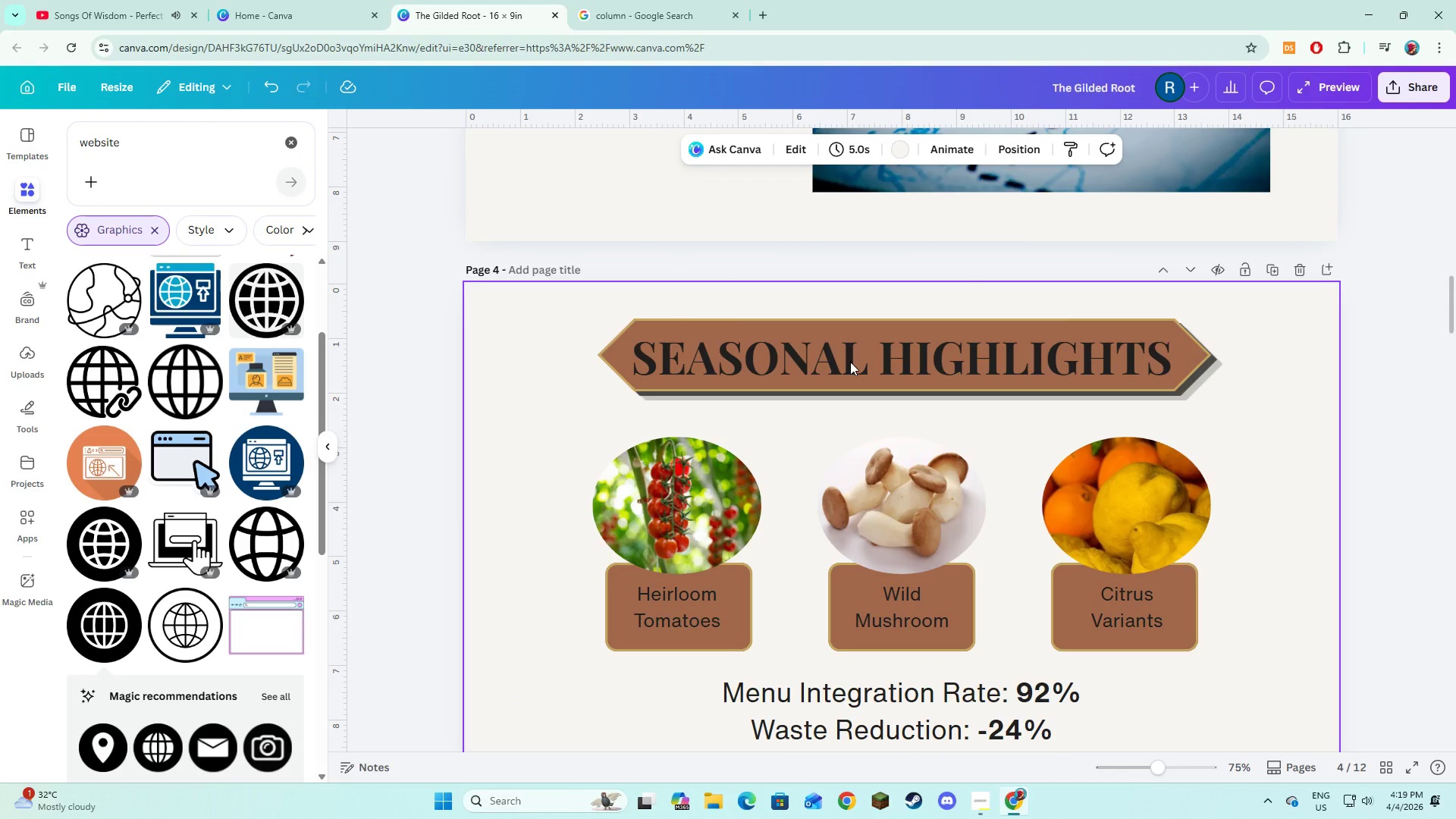 
key(Shift+ShiftLeft)
 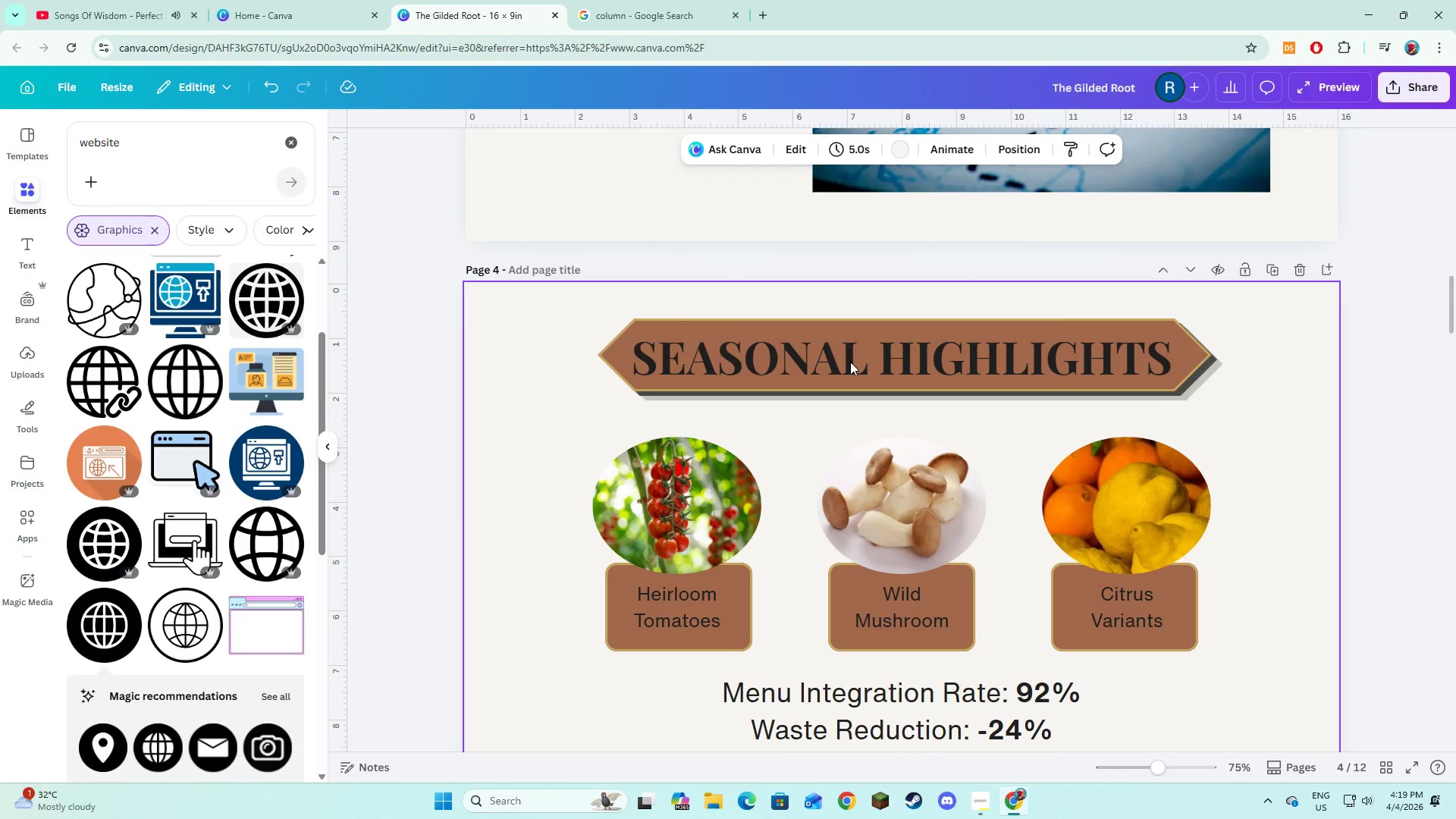 
left_click([850, 362])
 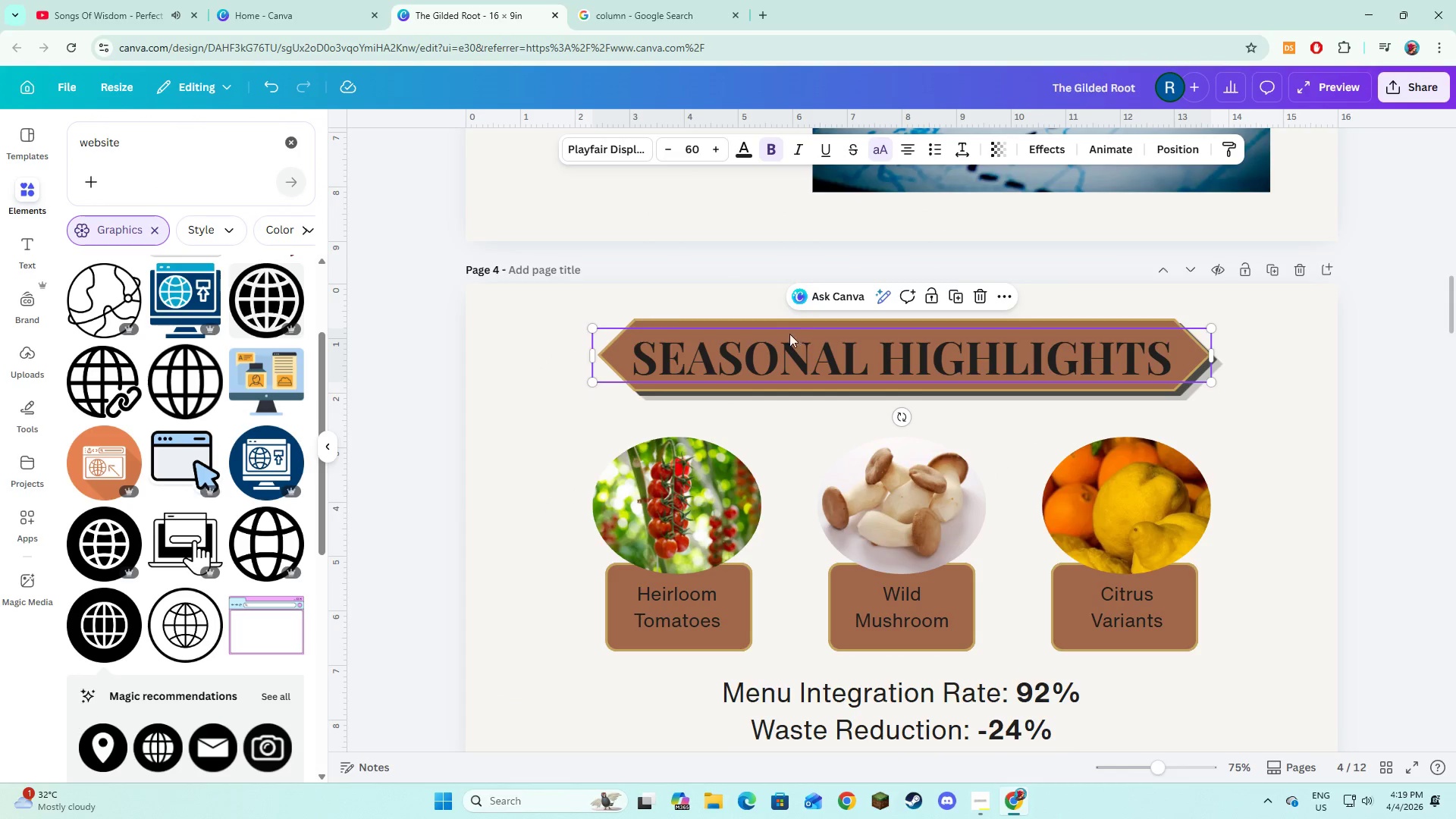 
hold_key(key=ShiftLeft, duration=1.16)
left_click([789, 322])
 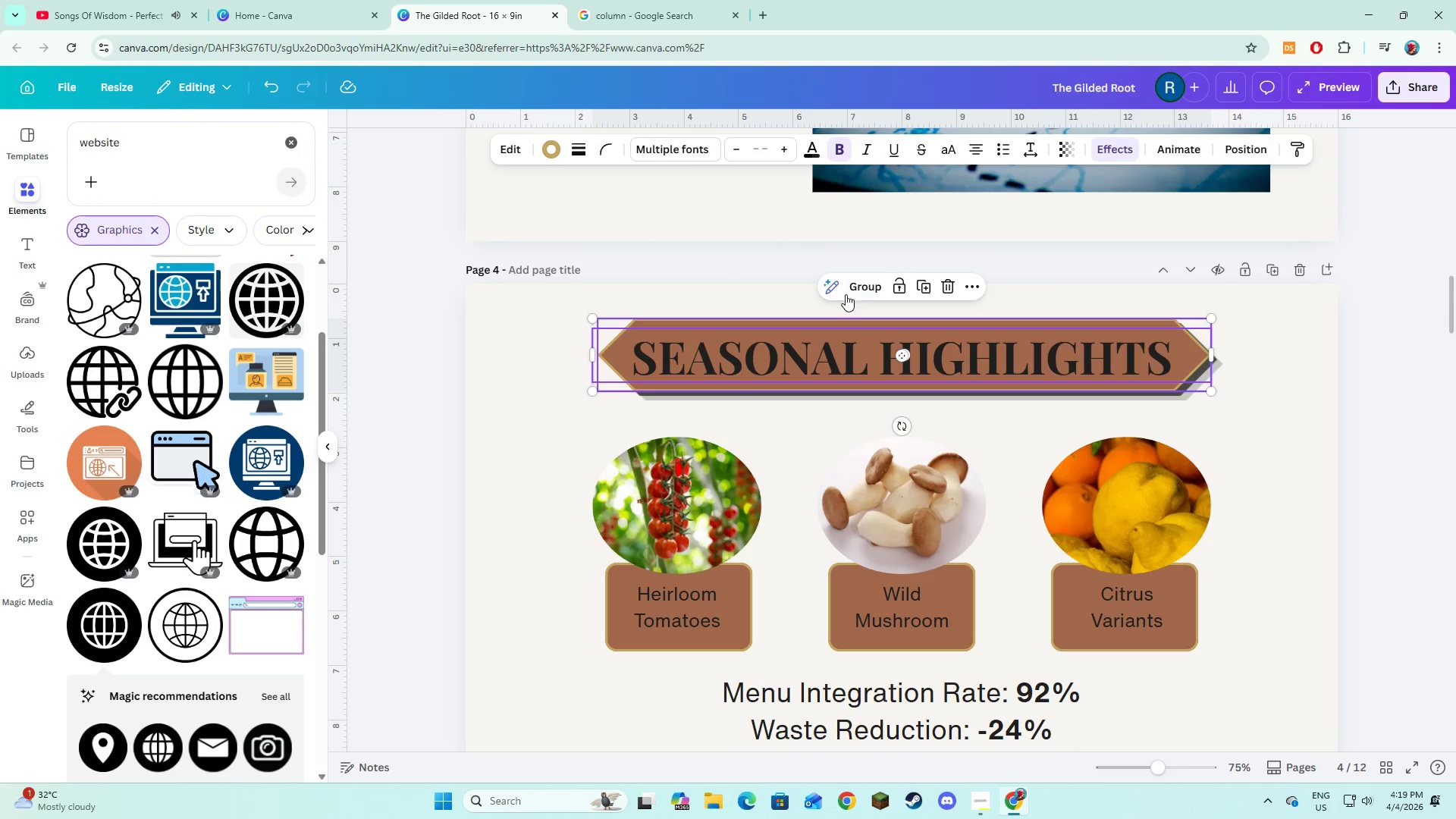 
left_click([852, 284])
 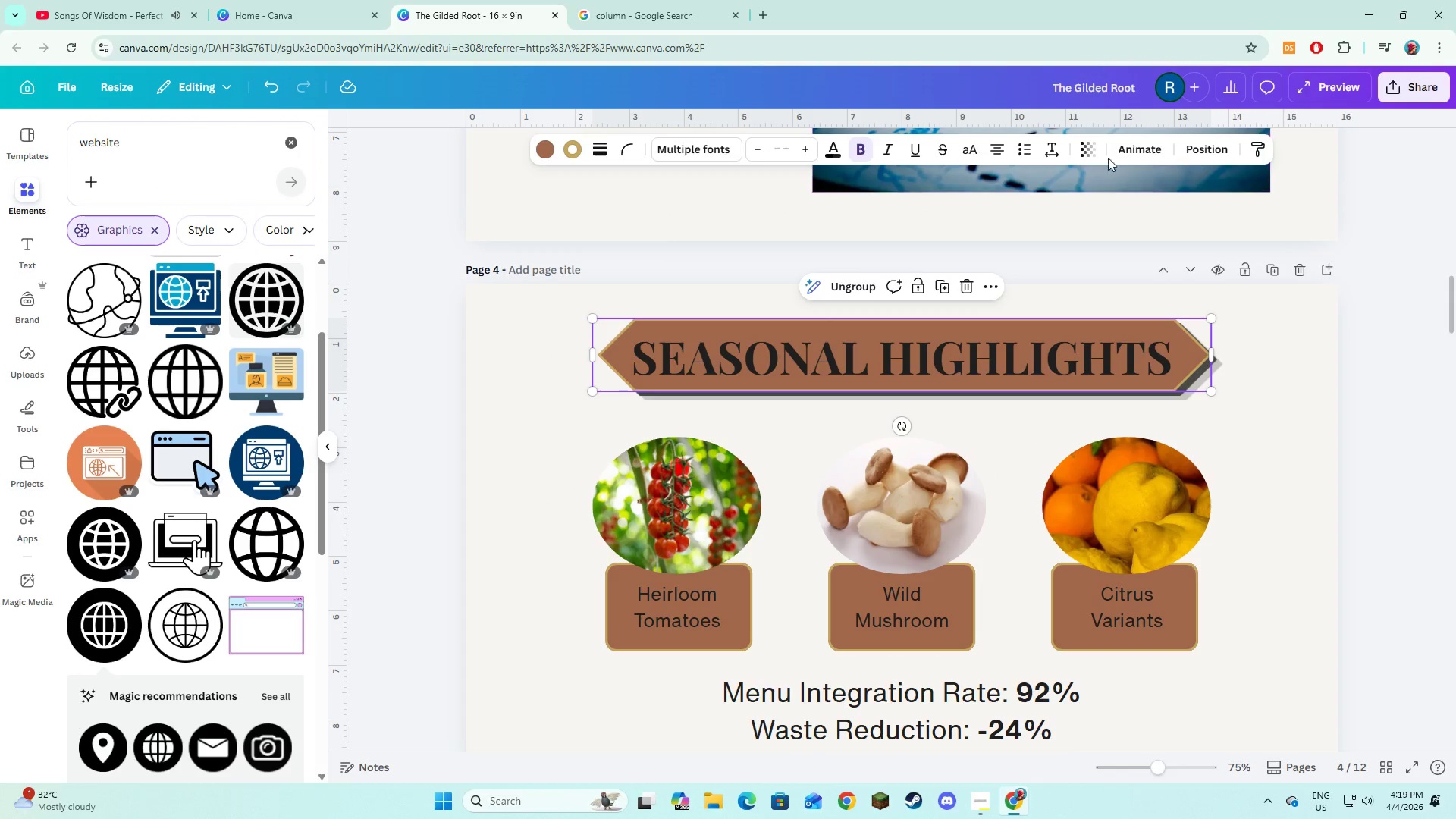 
left_click([1132, 151])
 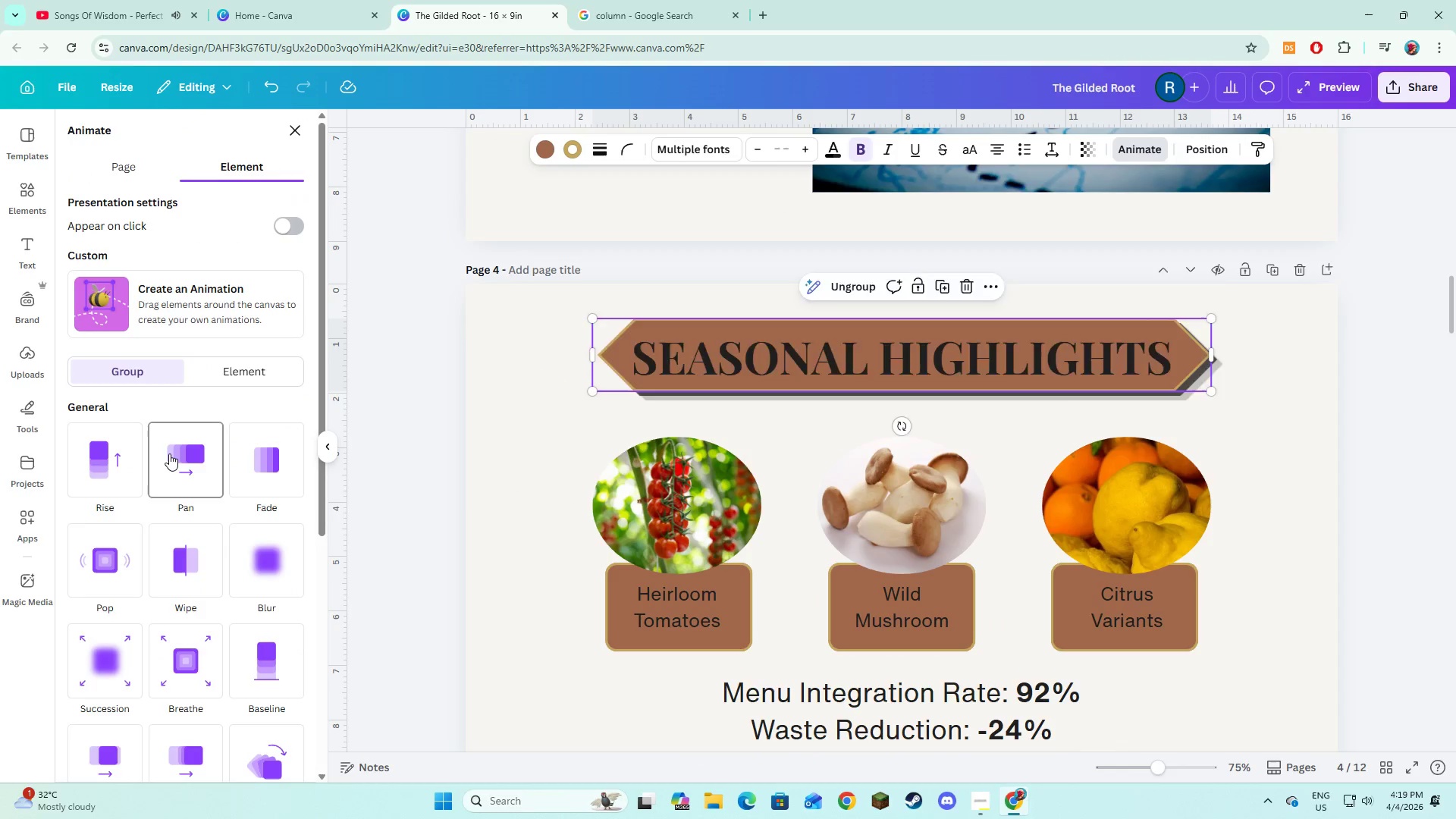 
left_click([169, 453])
 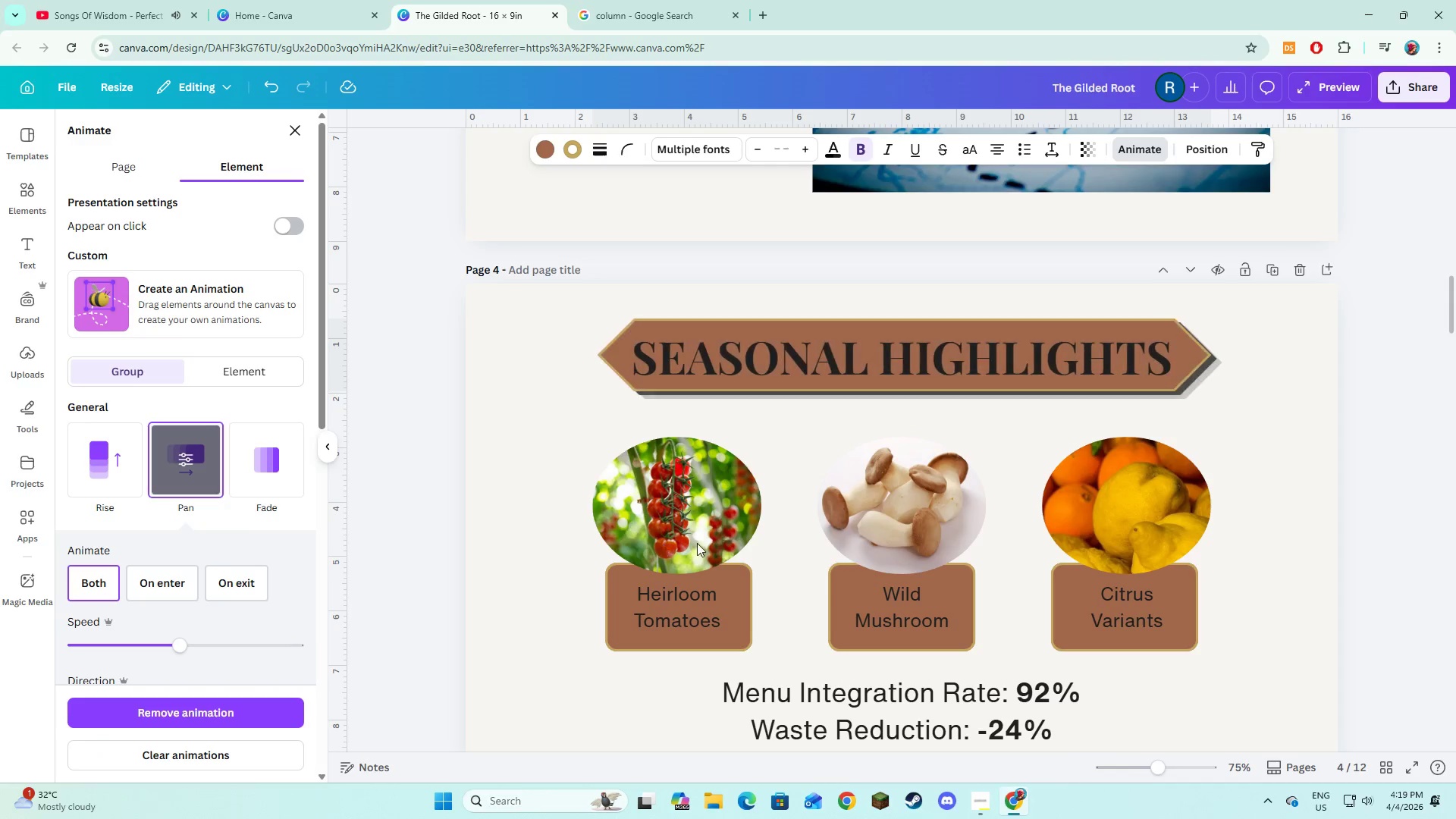 
left_click([691, 514])
 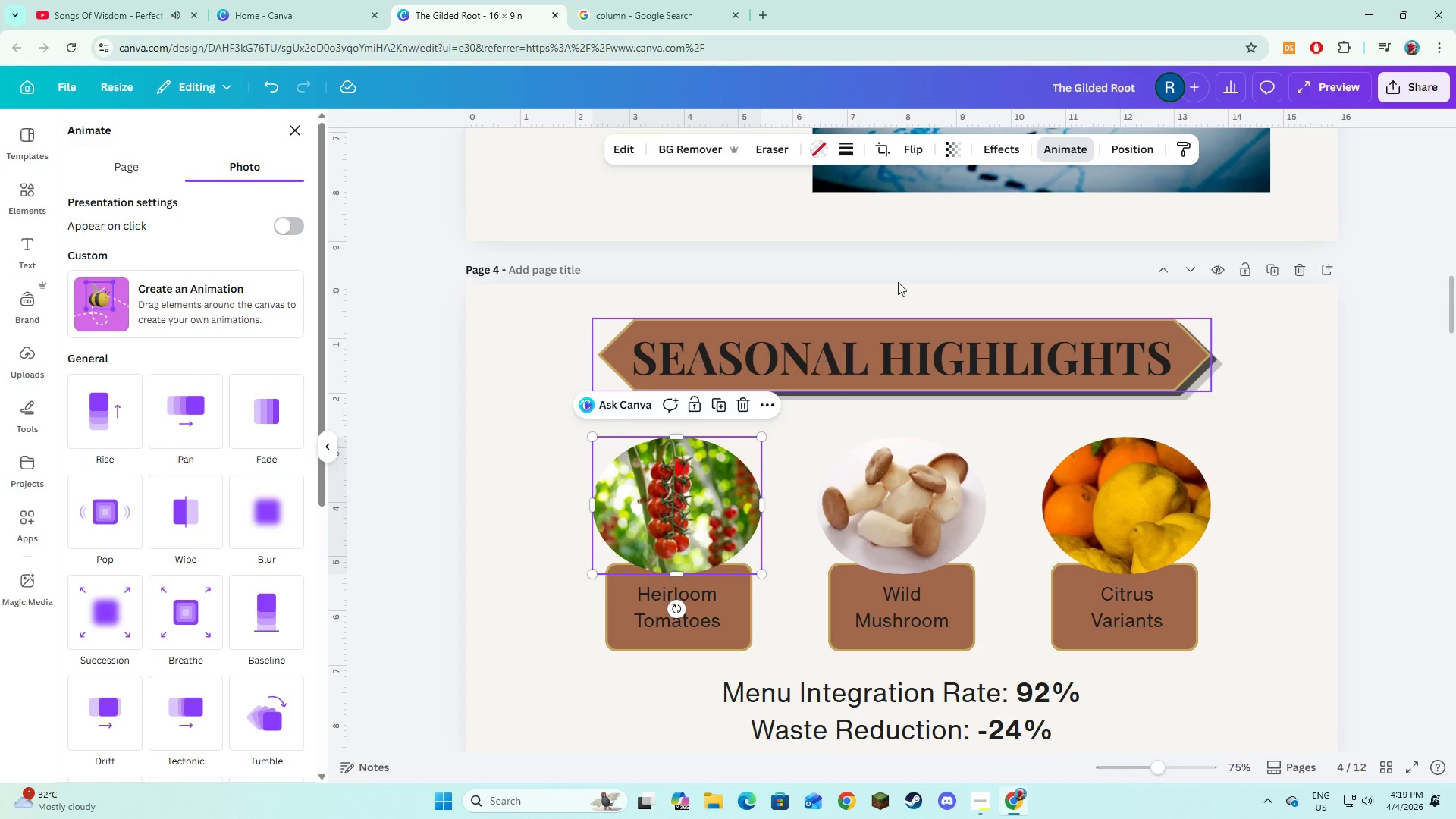 
left_click([999, 143])
 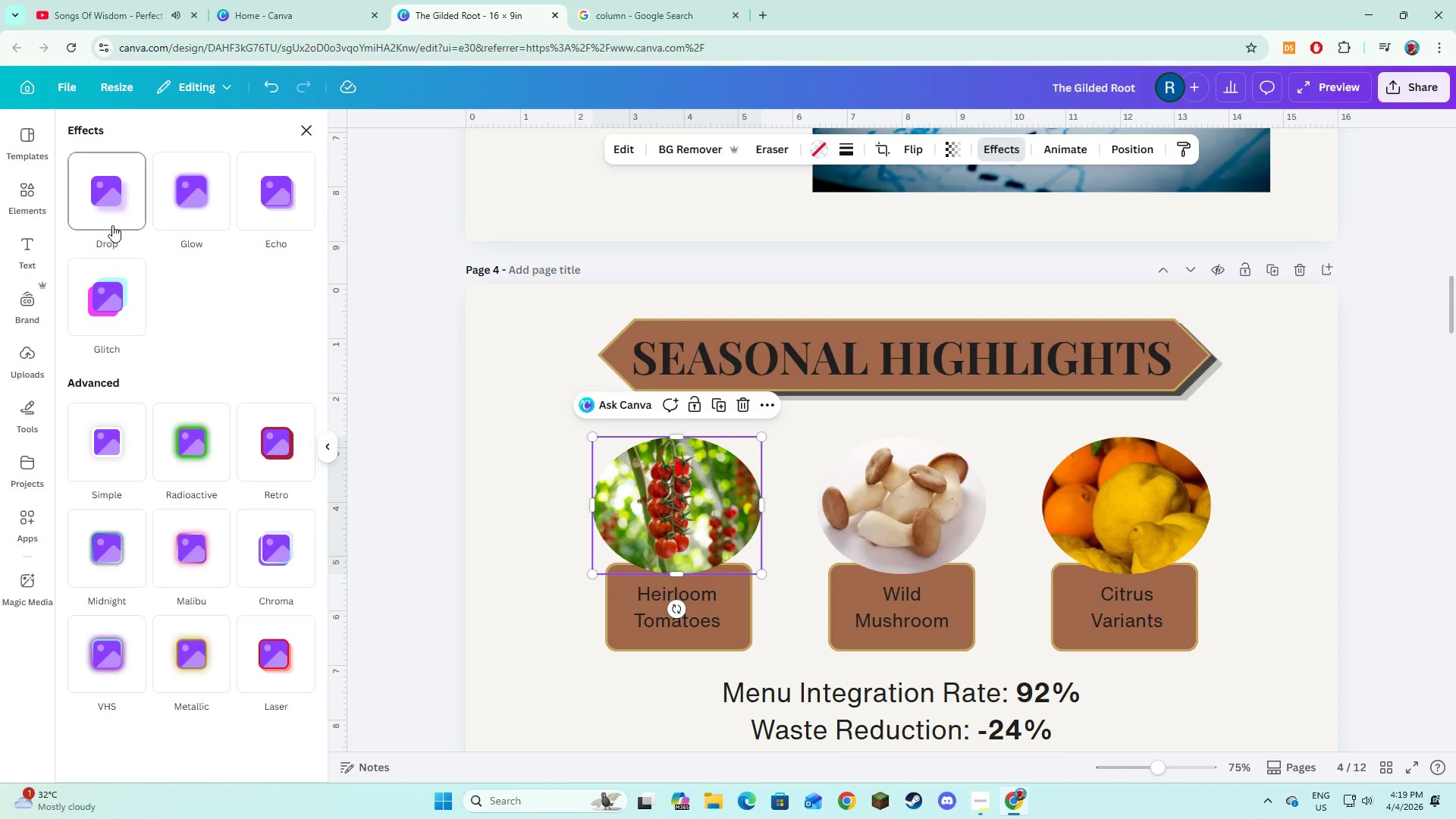 
left_click([116, 209])
 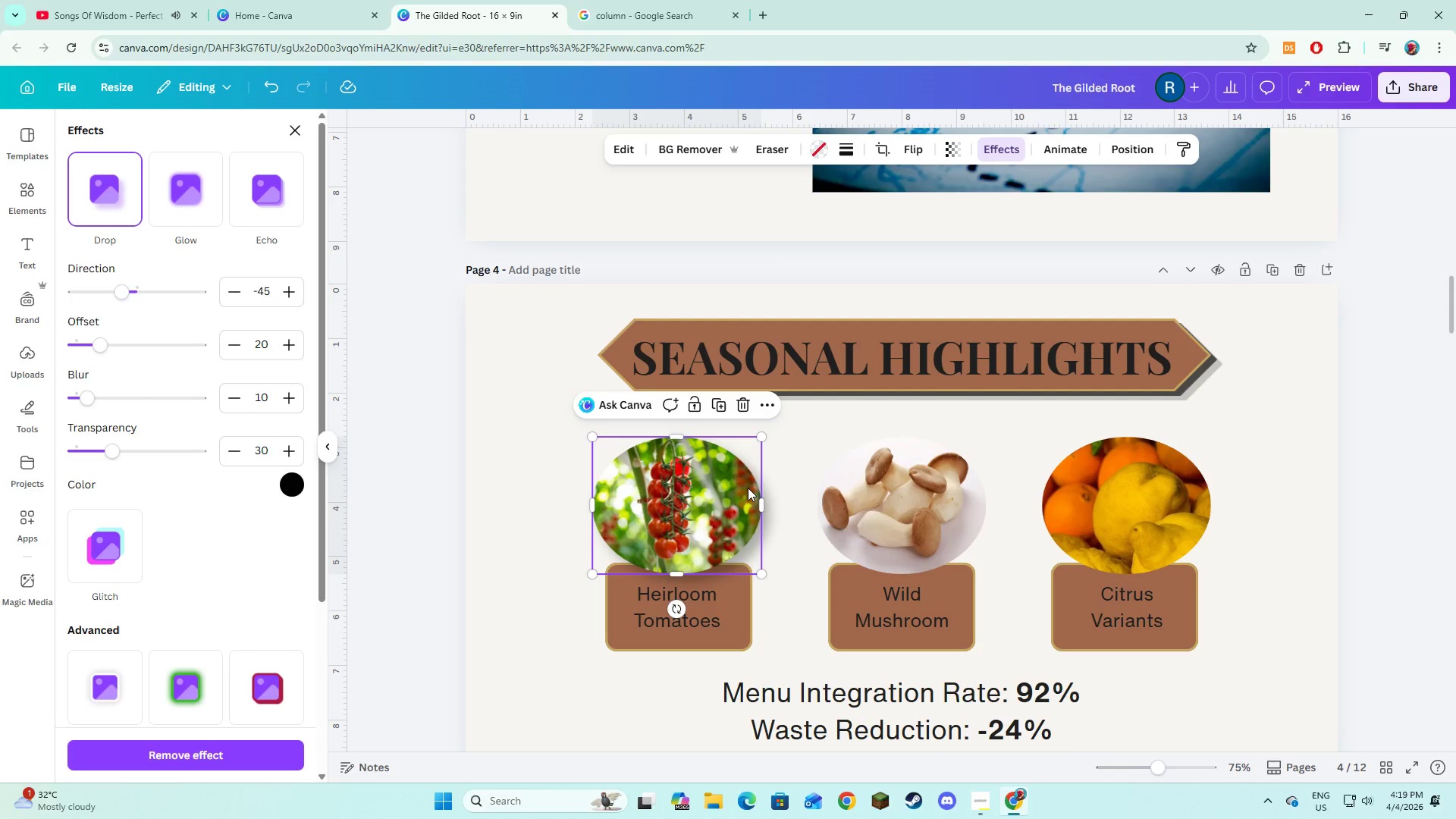 
left_click([837, 495])
 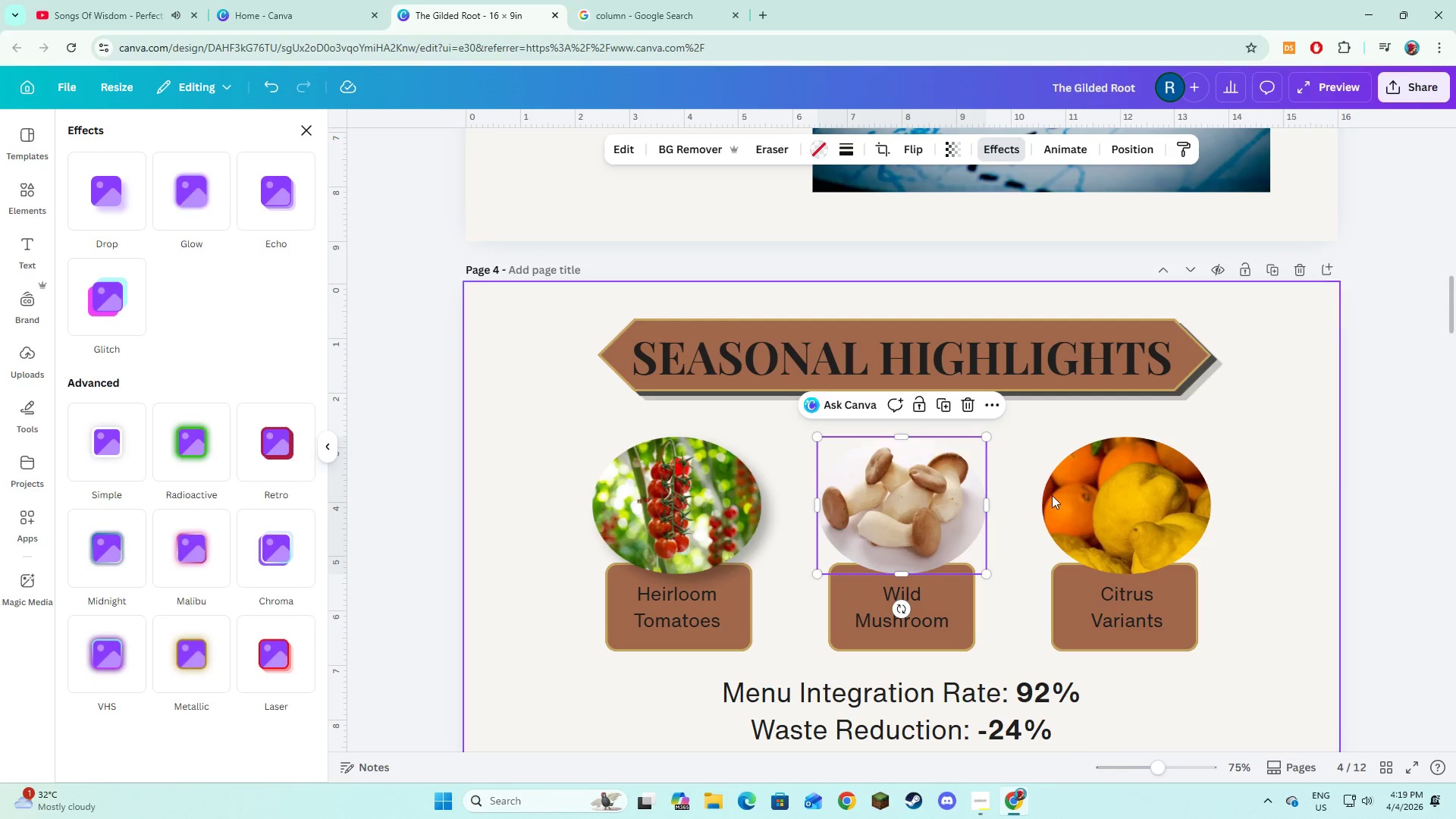 
hold_key(key=ShiftLeft, duration=0.66)
left_click([1081, 496])
 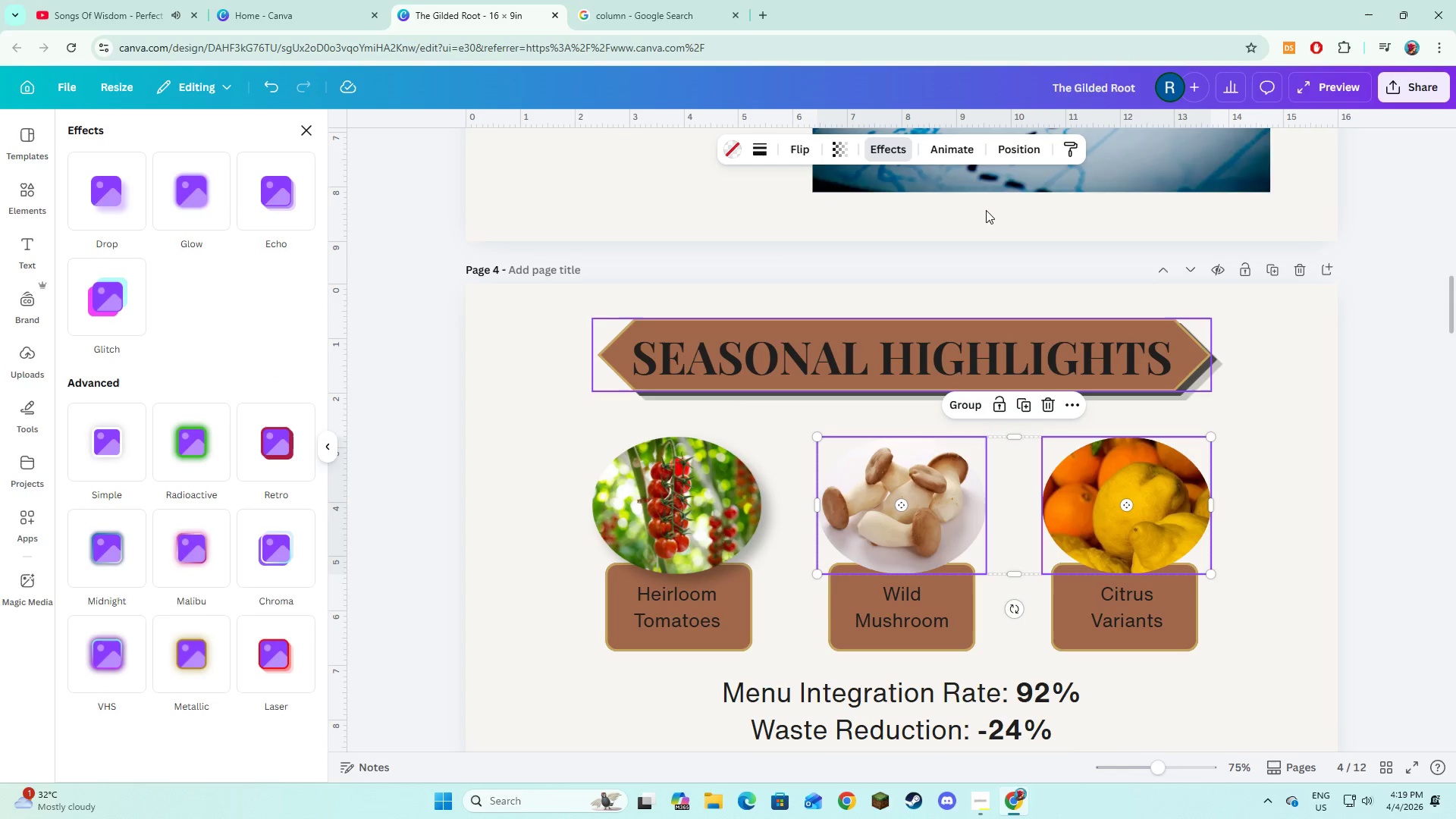 
hold_key(key=ShiftLeft, duration=4.99)
left_click([115, 193])
 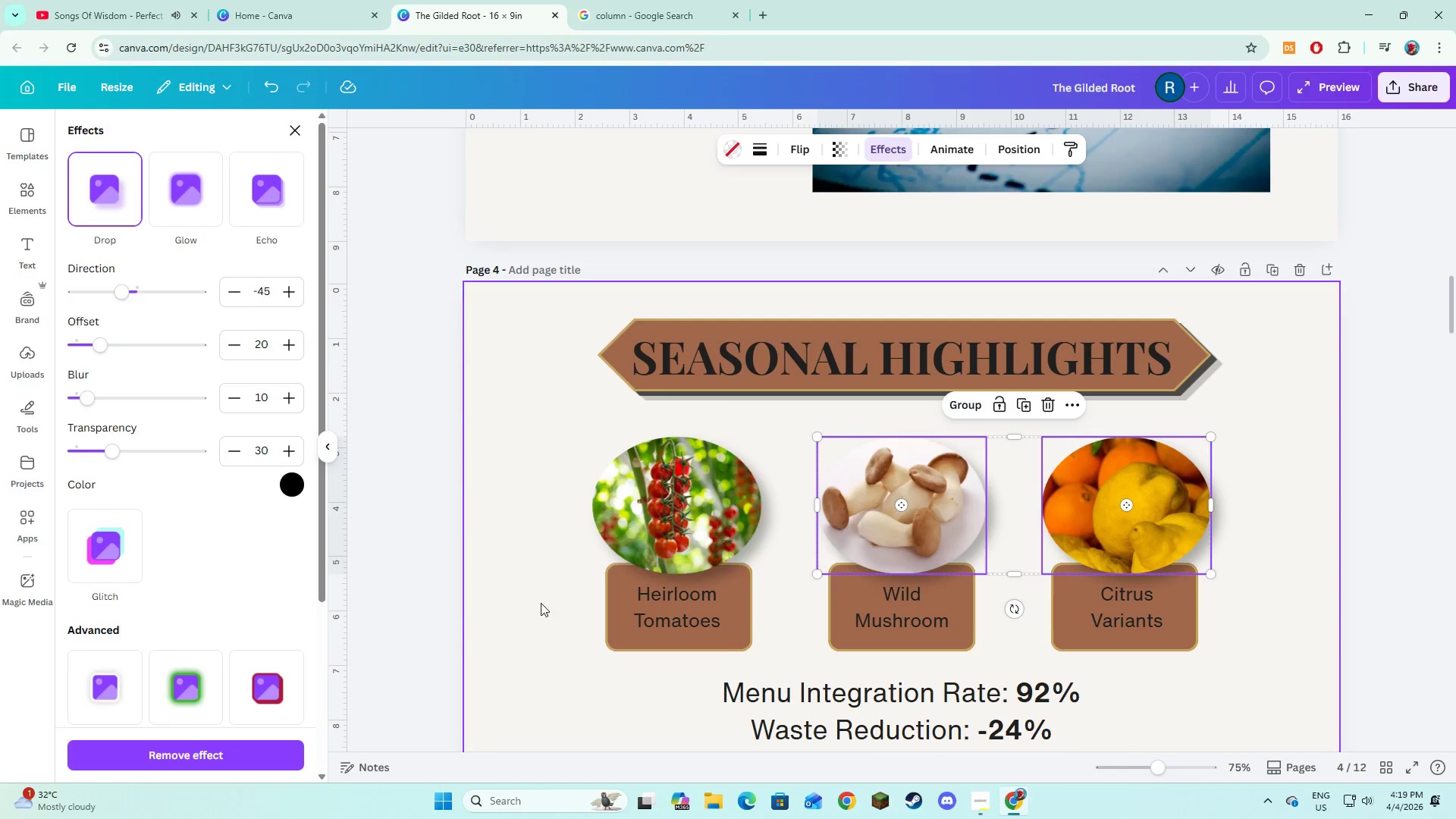 
left_click([541, 604])
 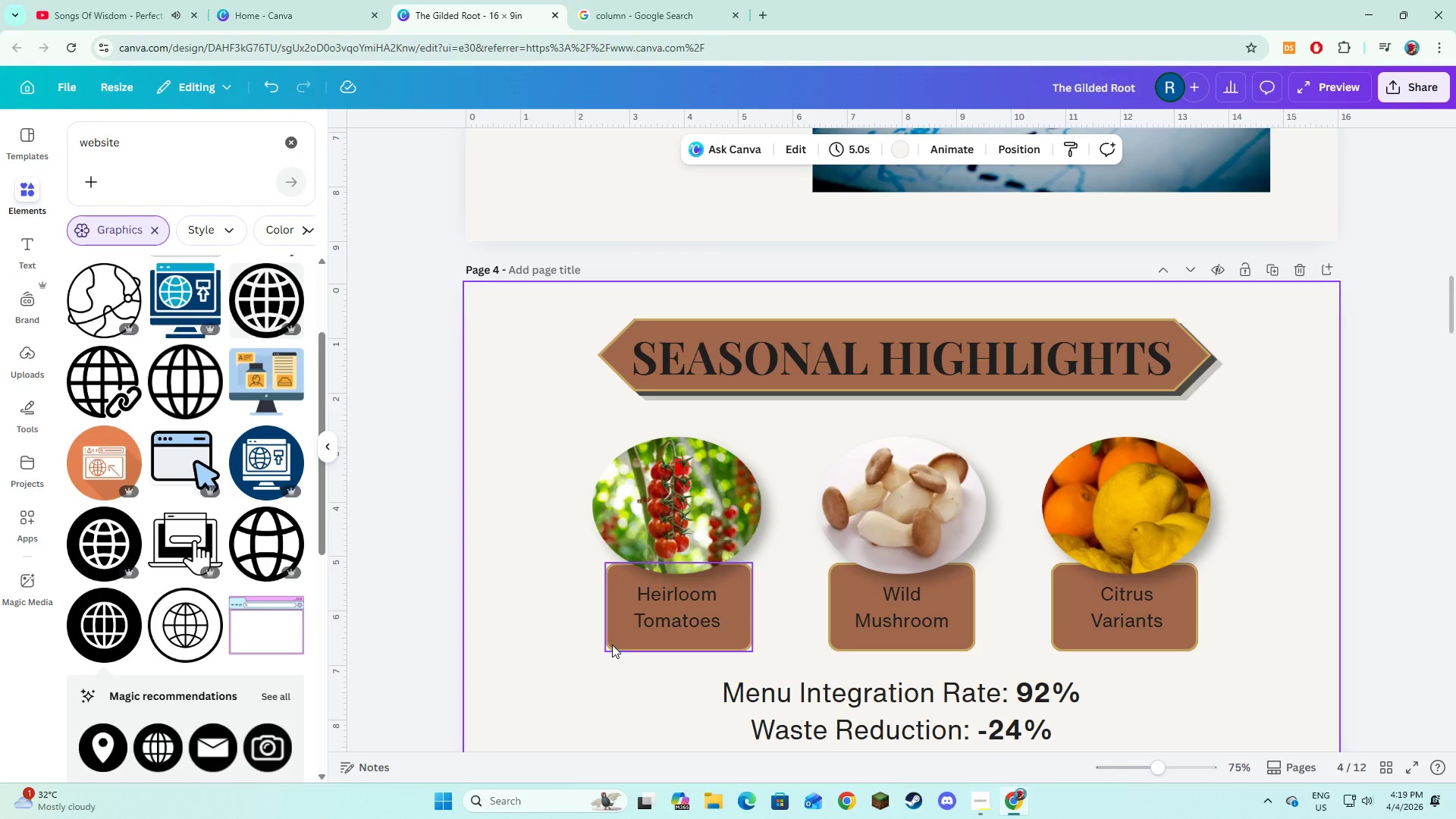 
left_click([620, 642])
 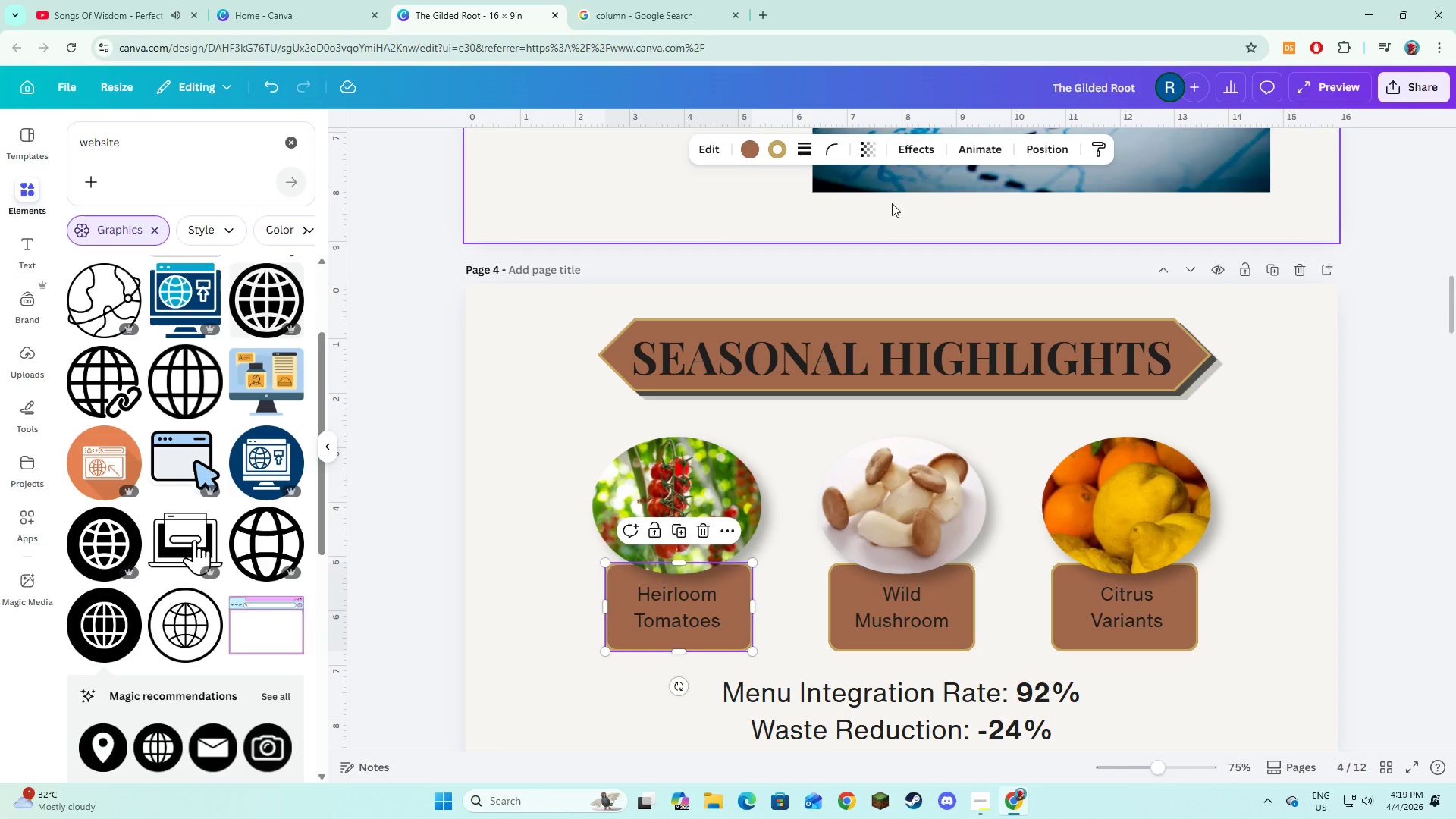 
hold_key(key=ShiftLeft, duration=1.5)
left_click([931, 638])
 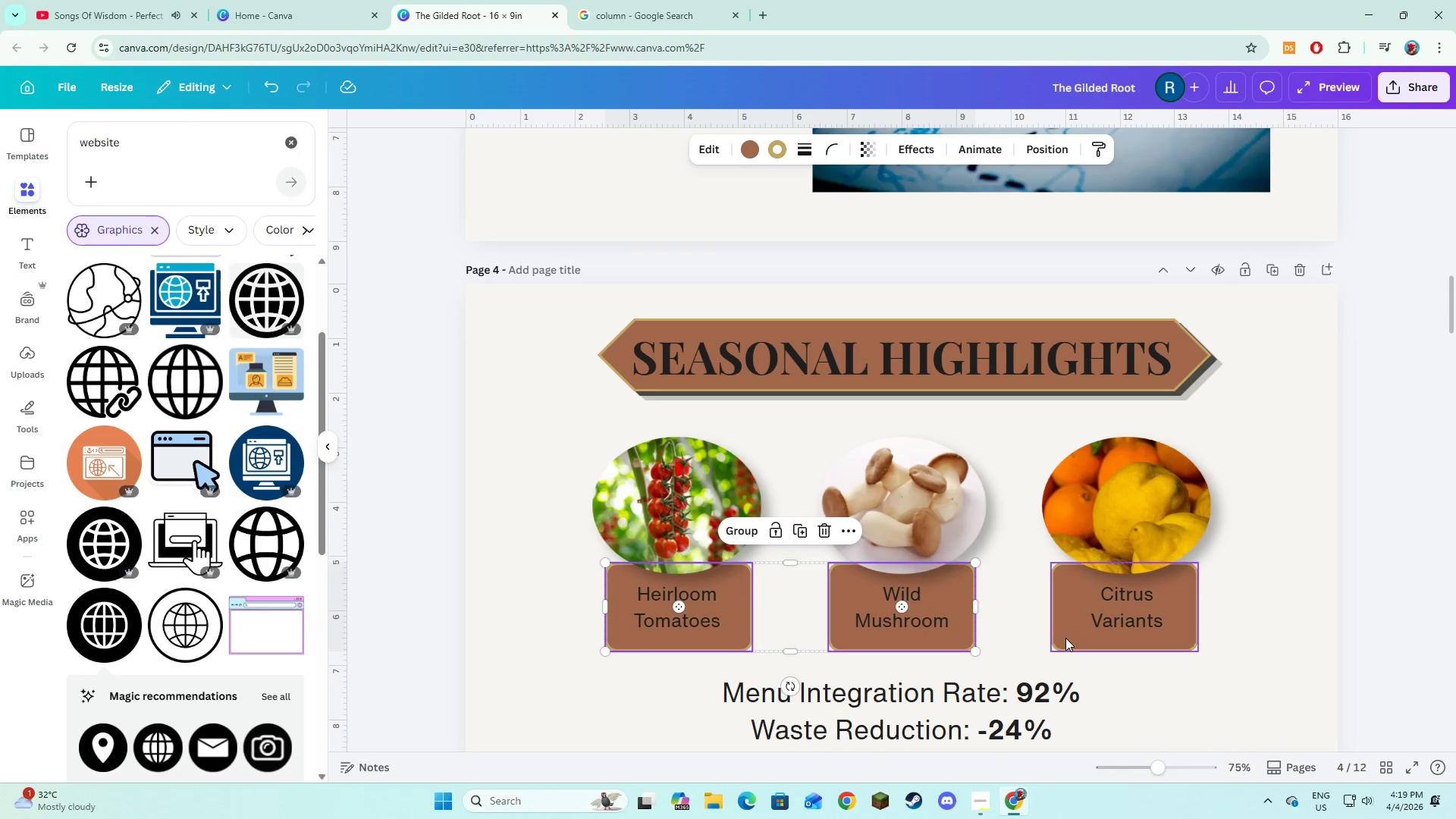 
left_click([1065, 638])
 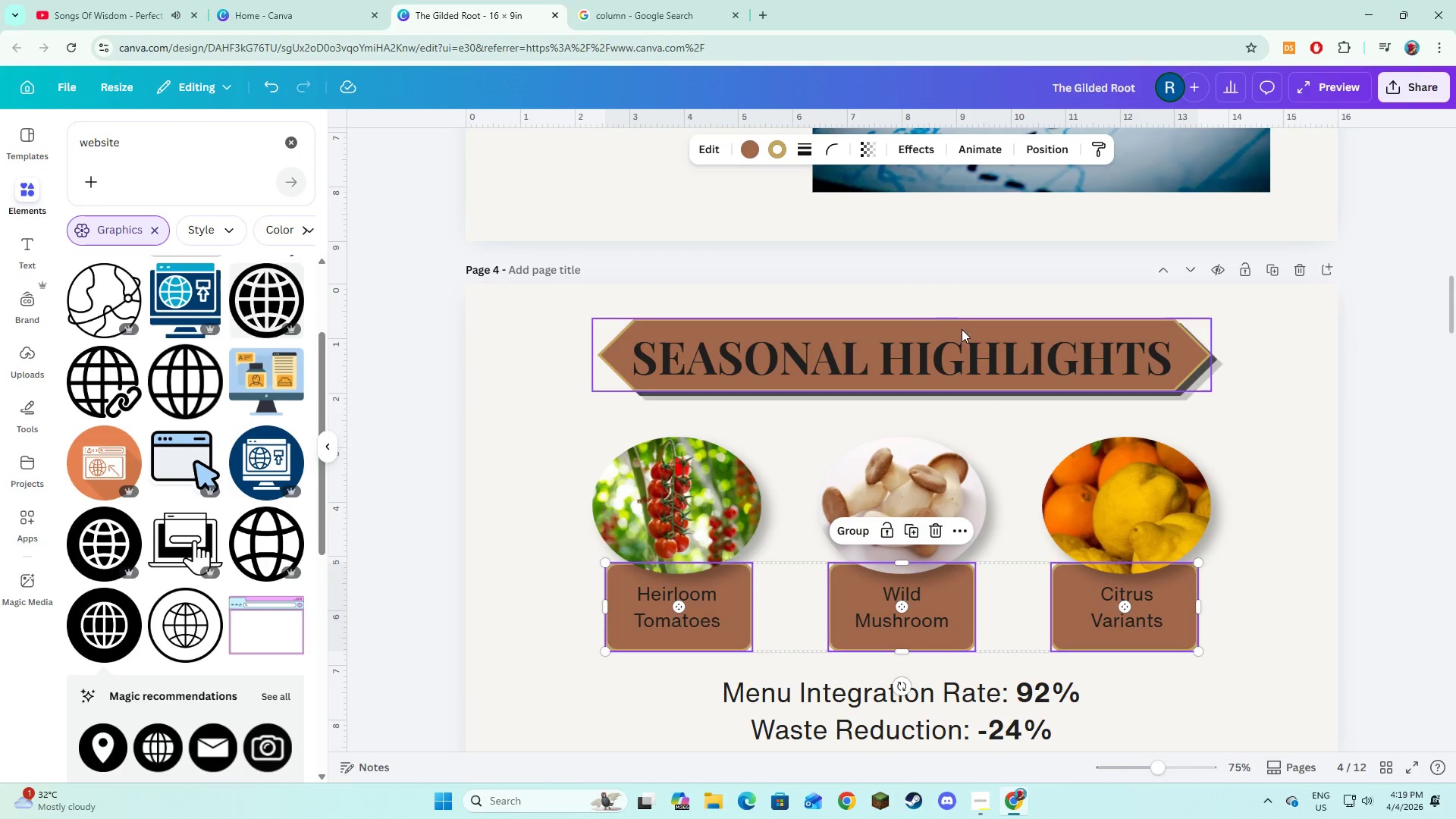 
key(Shift+ShiftLeft)
 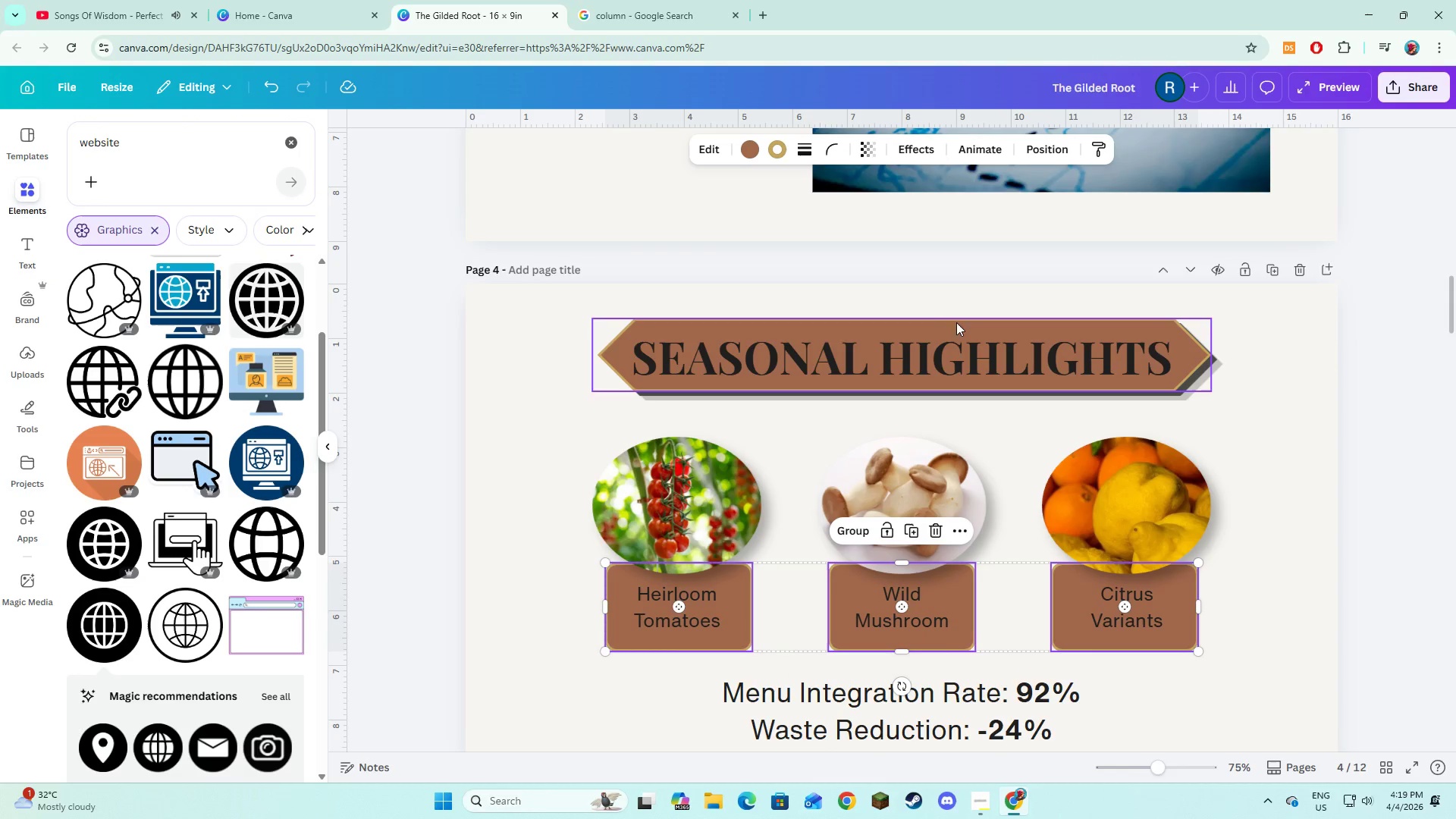 
key(Shift+ShiftLeft)
 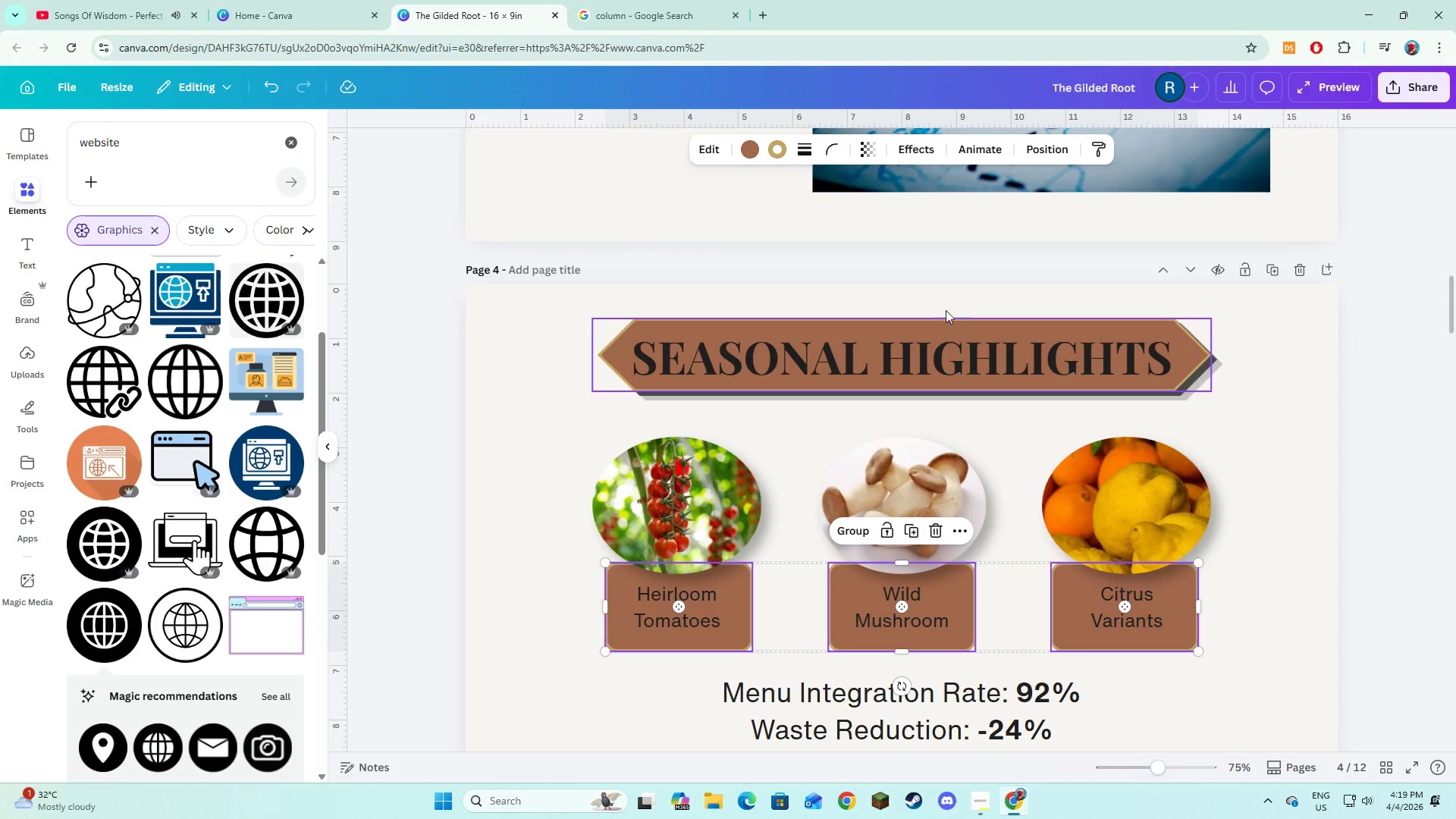 
key(Shift+ShiftLeft)
 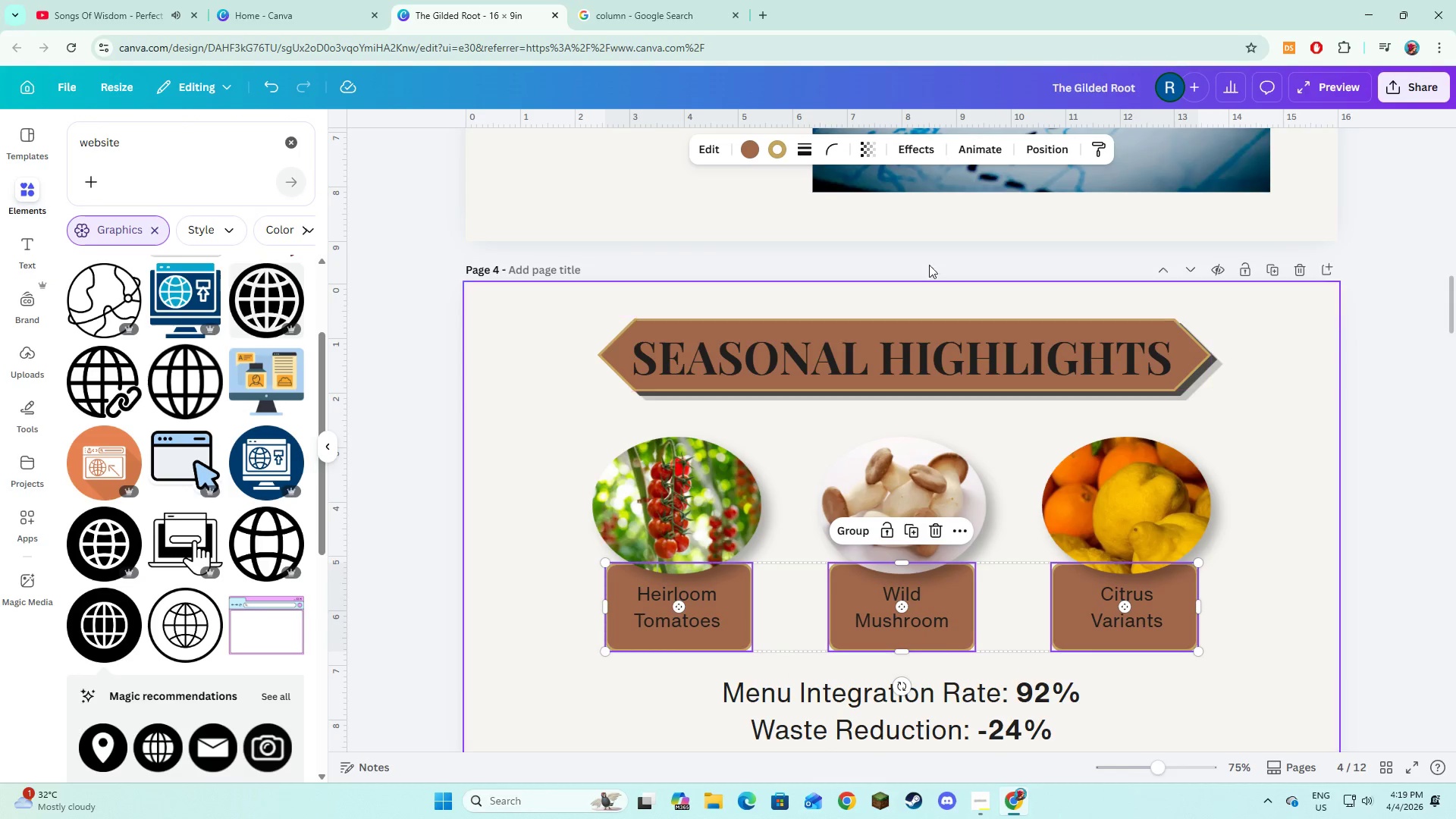 
hold_key(key=ShiftLeft, duration=14.92)
left_click([907, 151])
 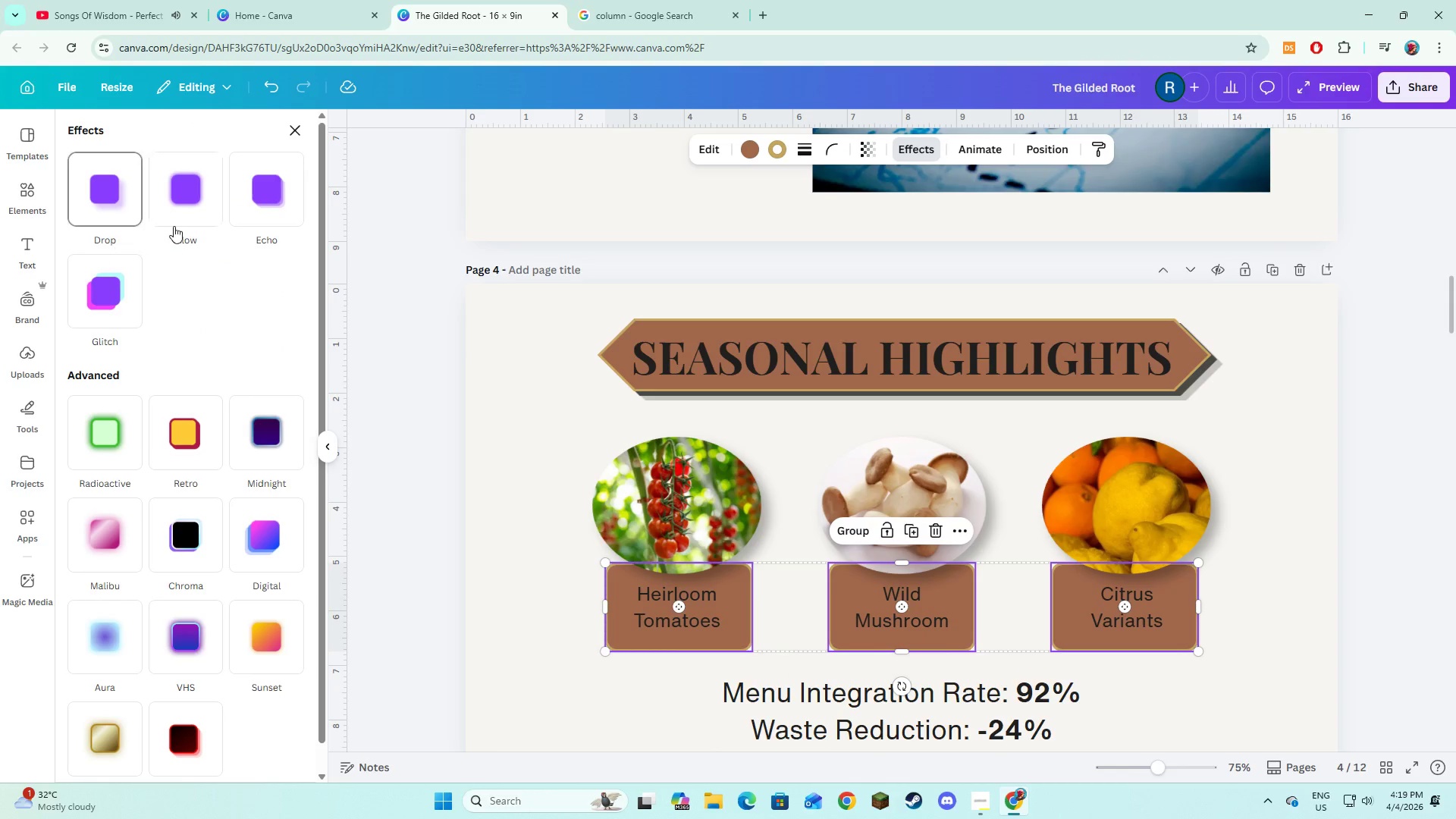 
left_click([180, 224])
 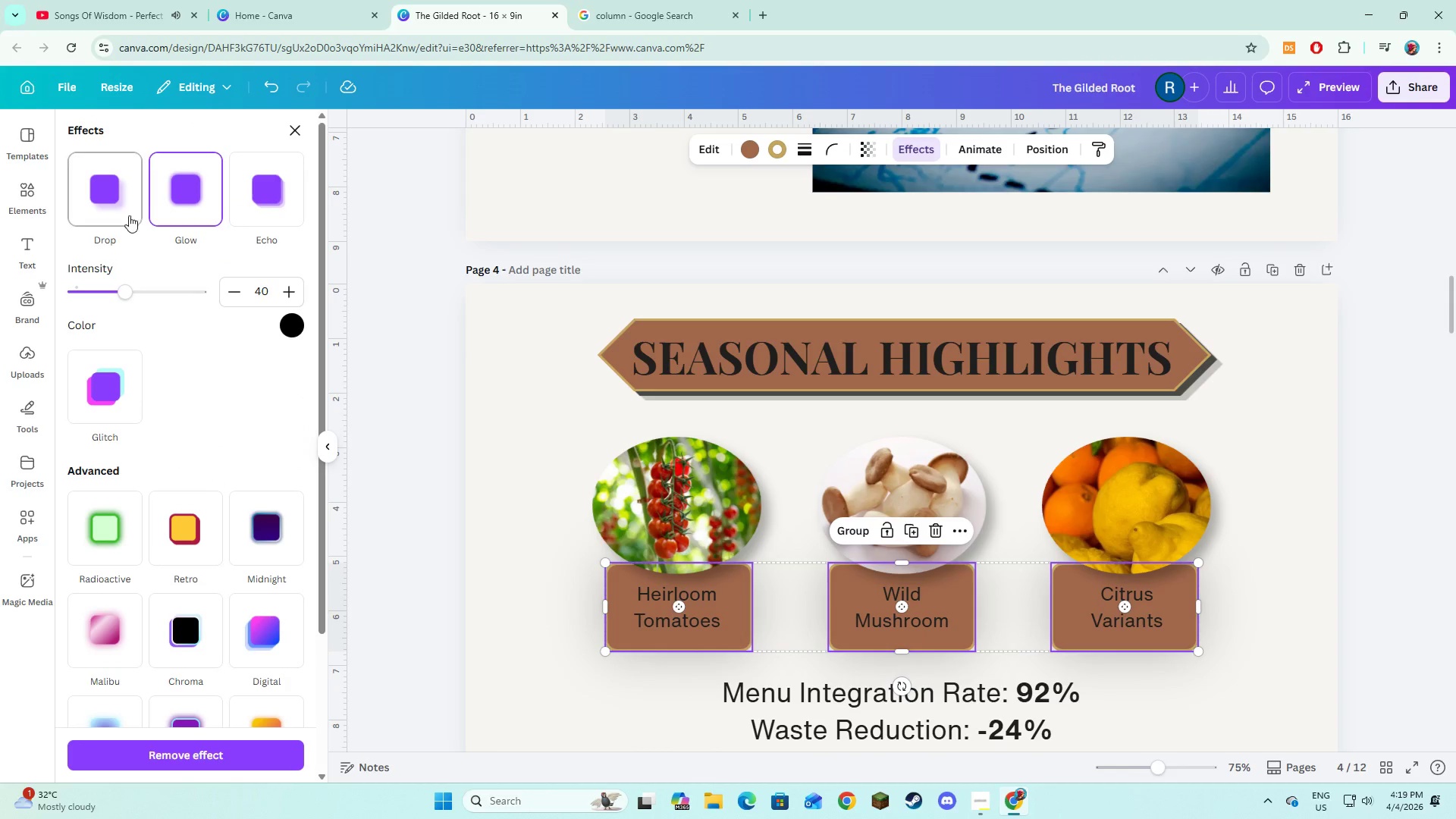 
left_click([115, 202])
 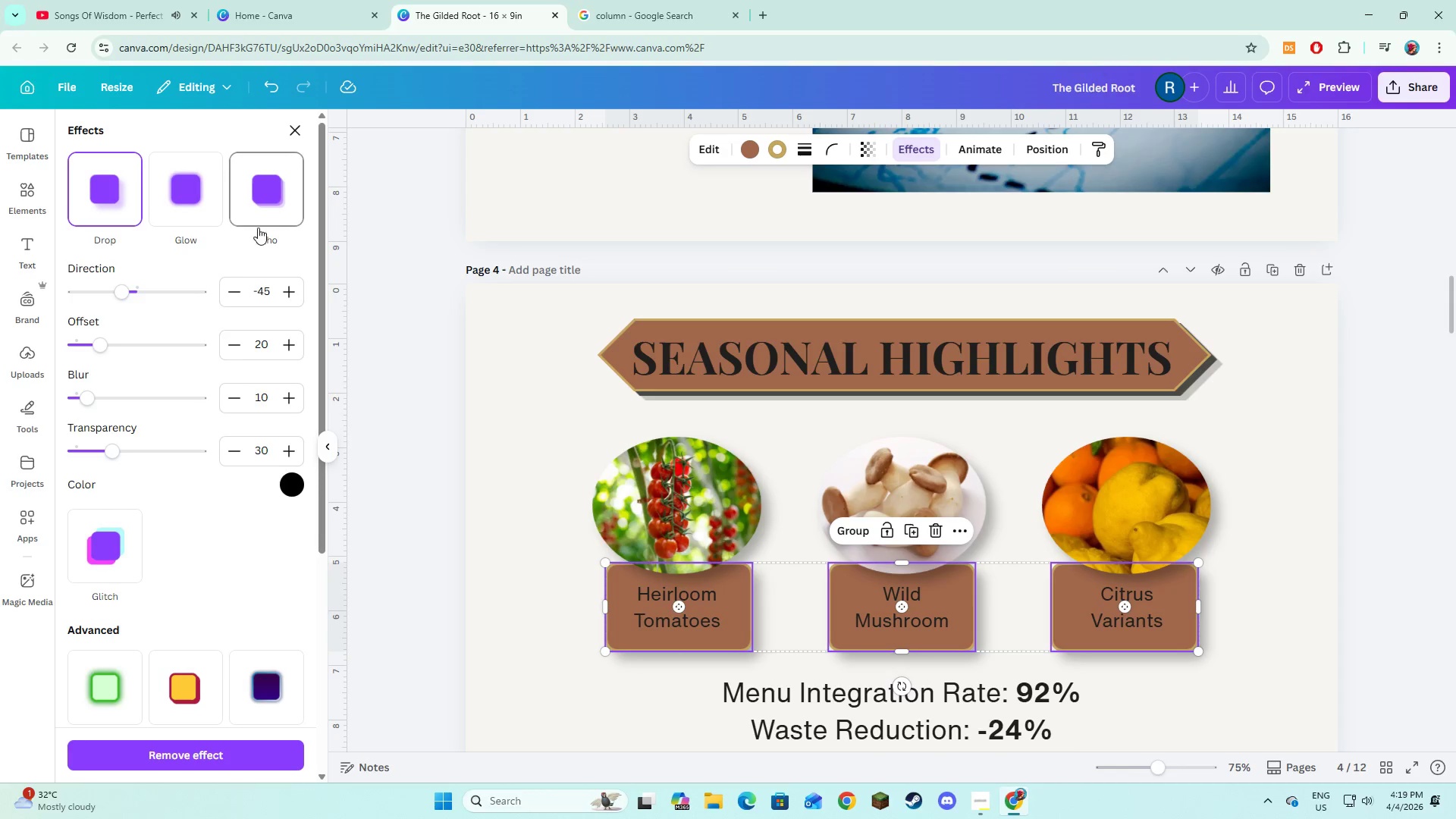 
left_click([265, 209])
 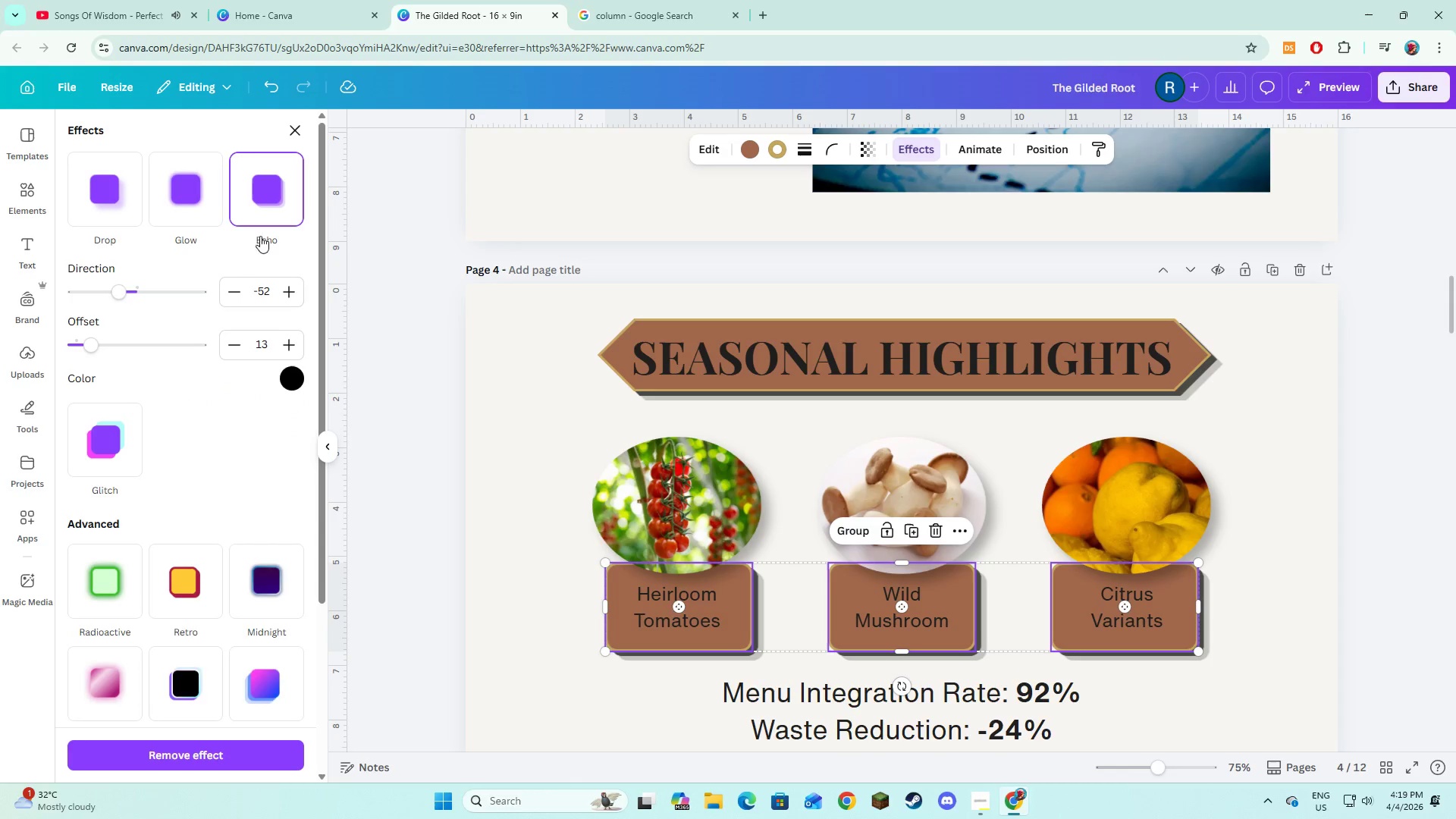 
left_click([272, 288])
 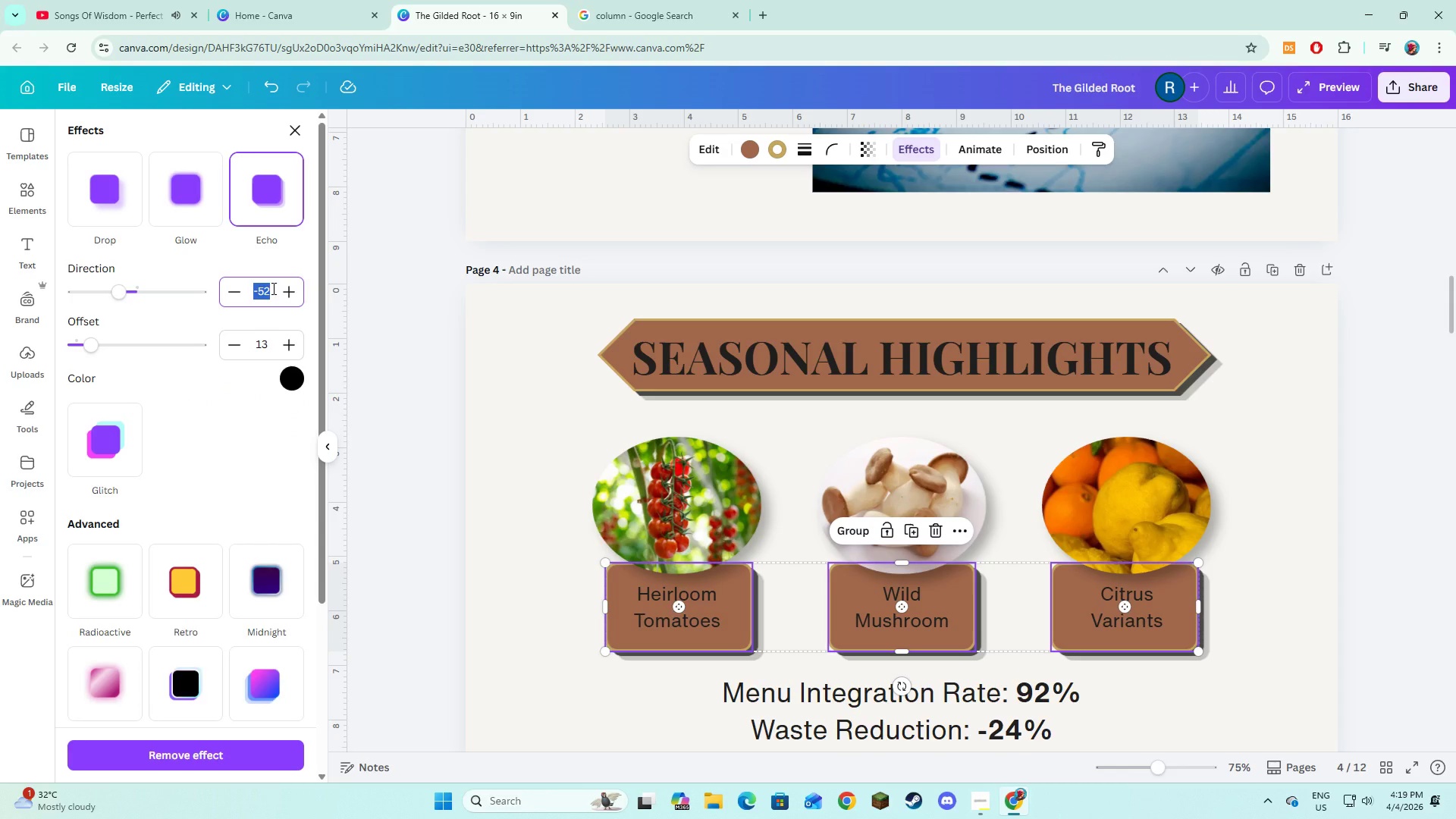 
left_click([529, 509])
 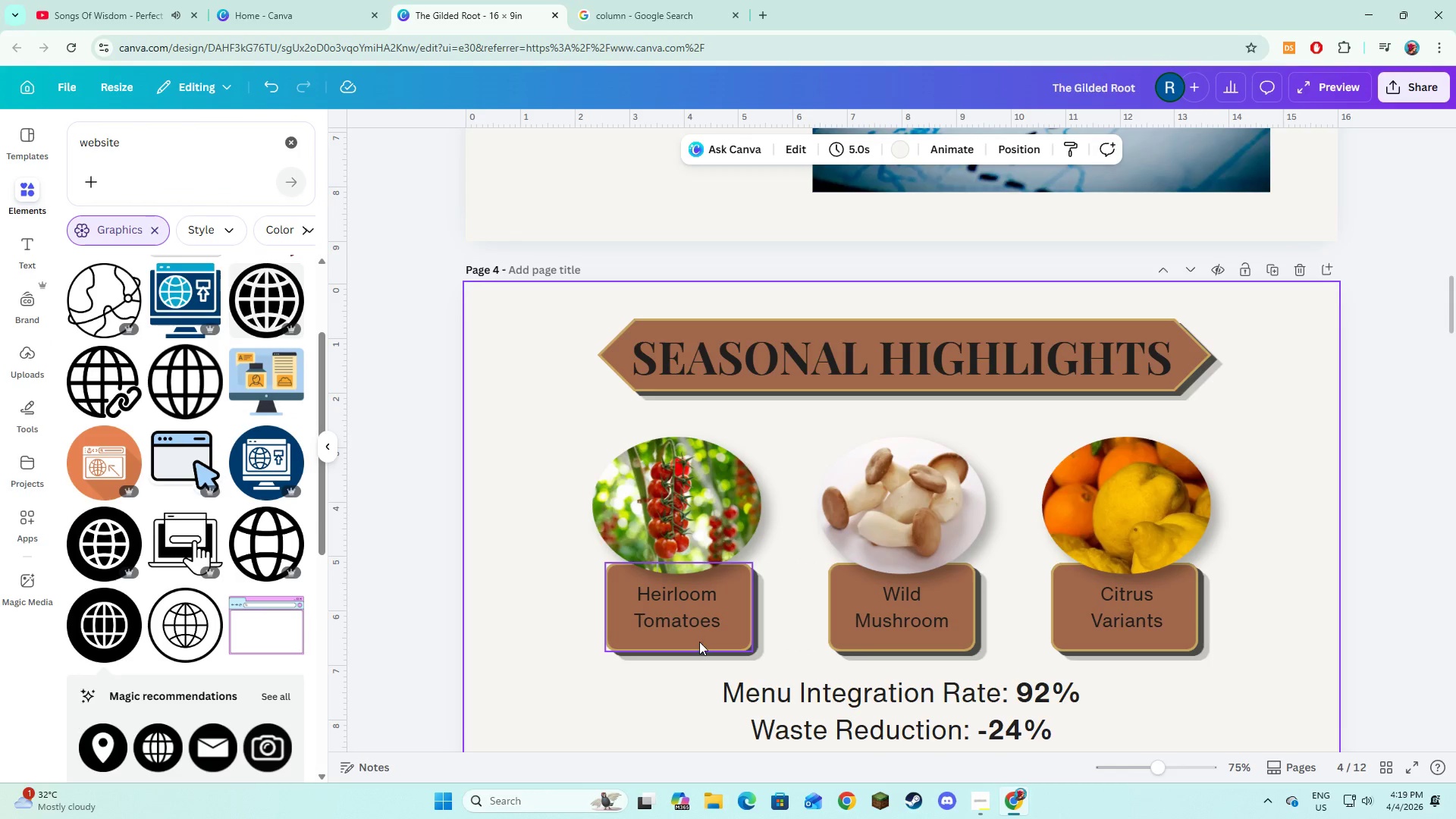 
scroll: coordinate [701, 642], scroll_direction: down, amount: 2.0
 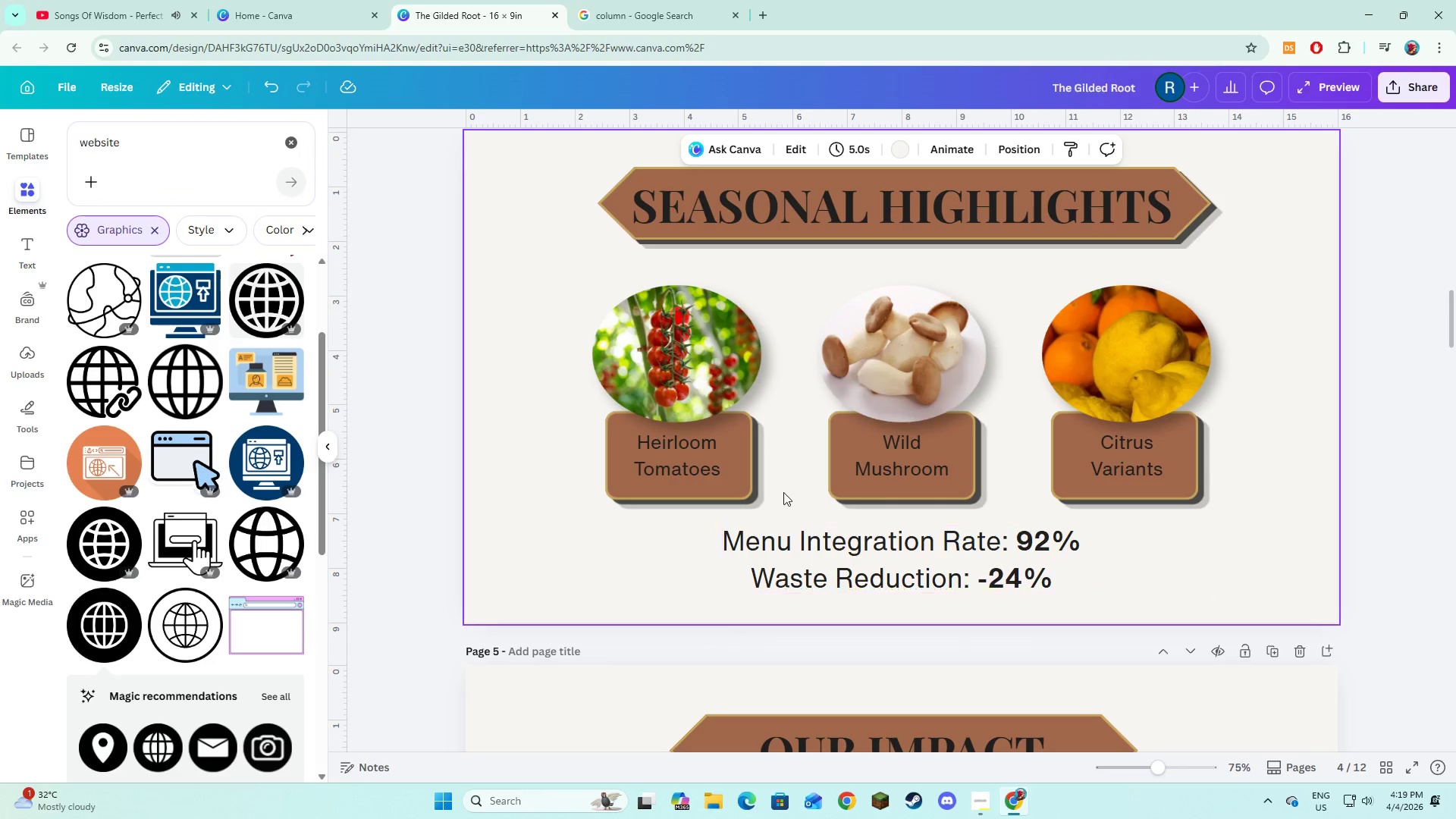 
scroll: coordinate [766, 522], scroll_direction: up, amount: 2.0
 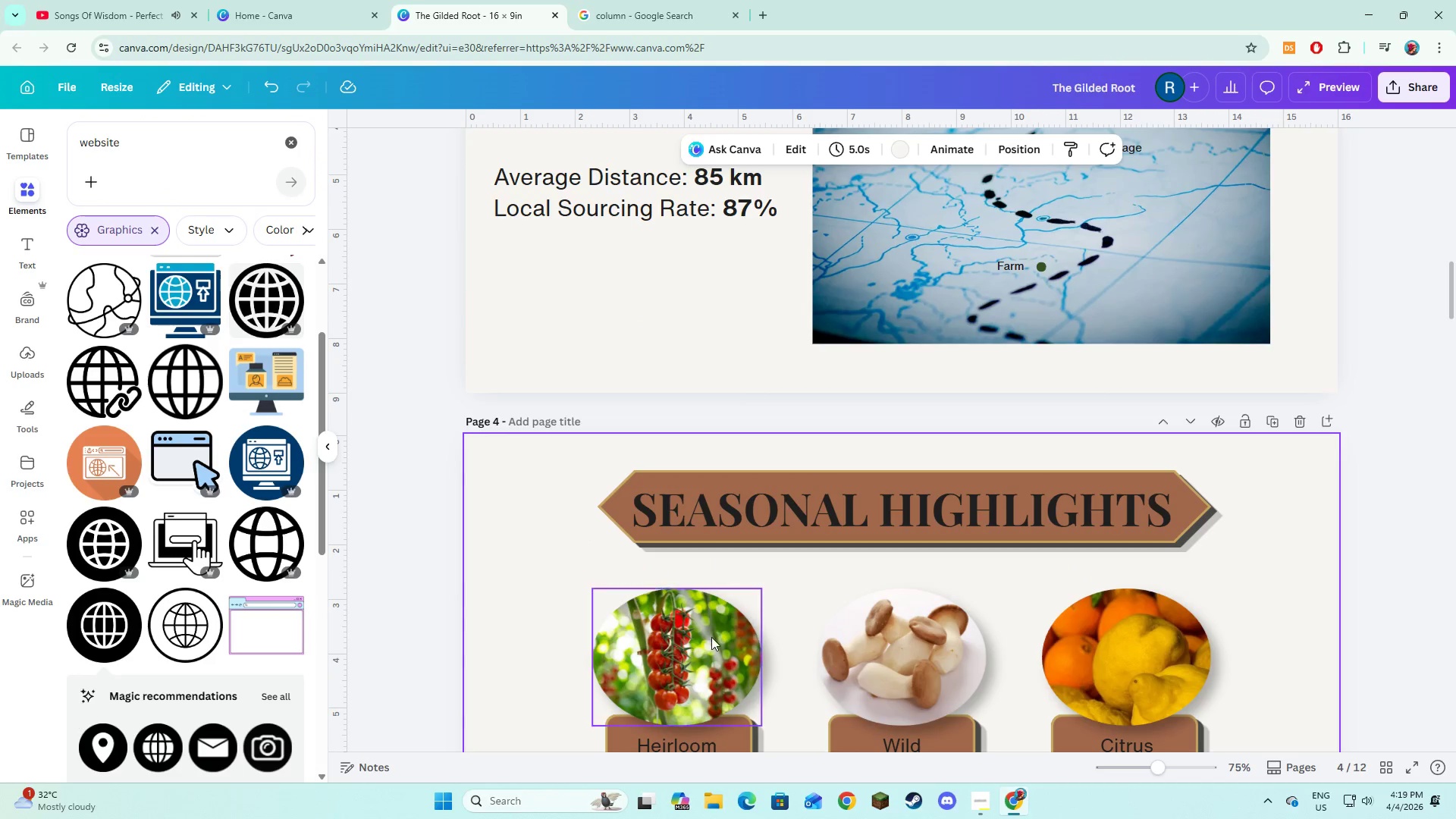 
left_click([711, 638])
 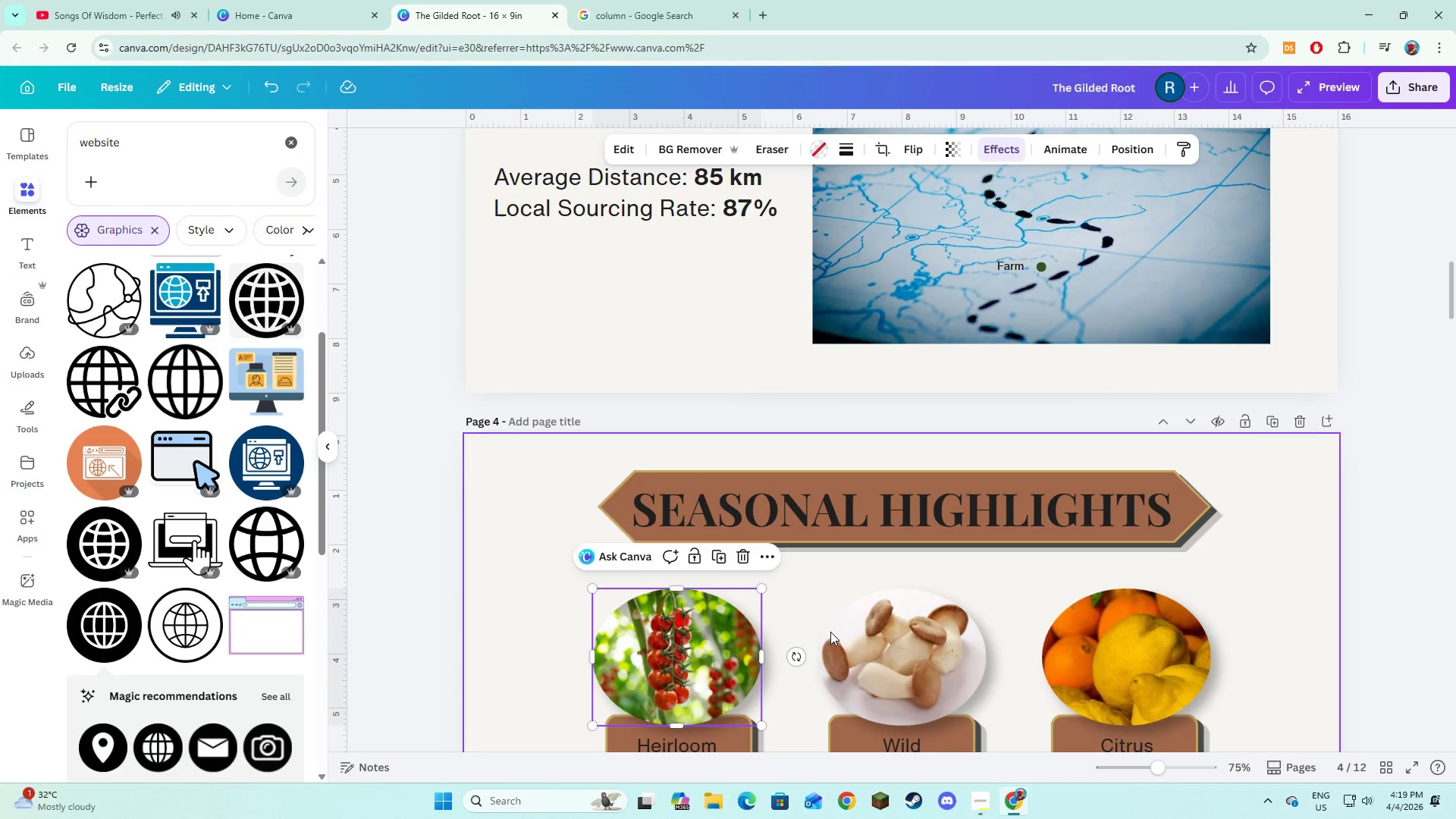 
hold_key(key=ShiftLeft, duration=1.5)
left_click([1159, 637])
 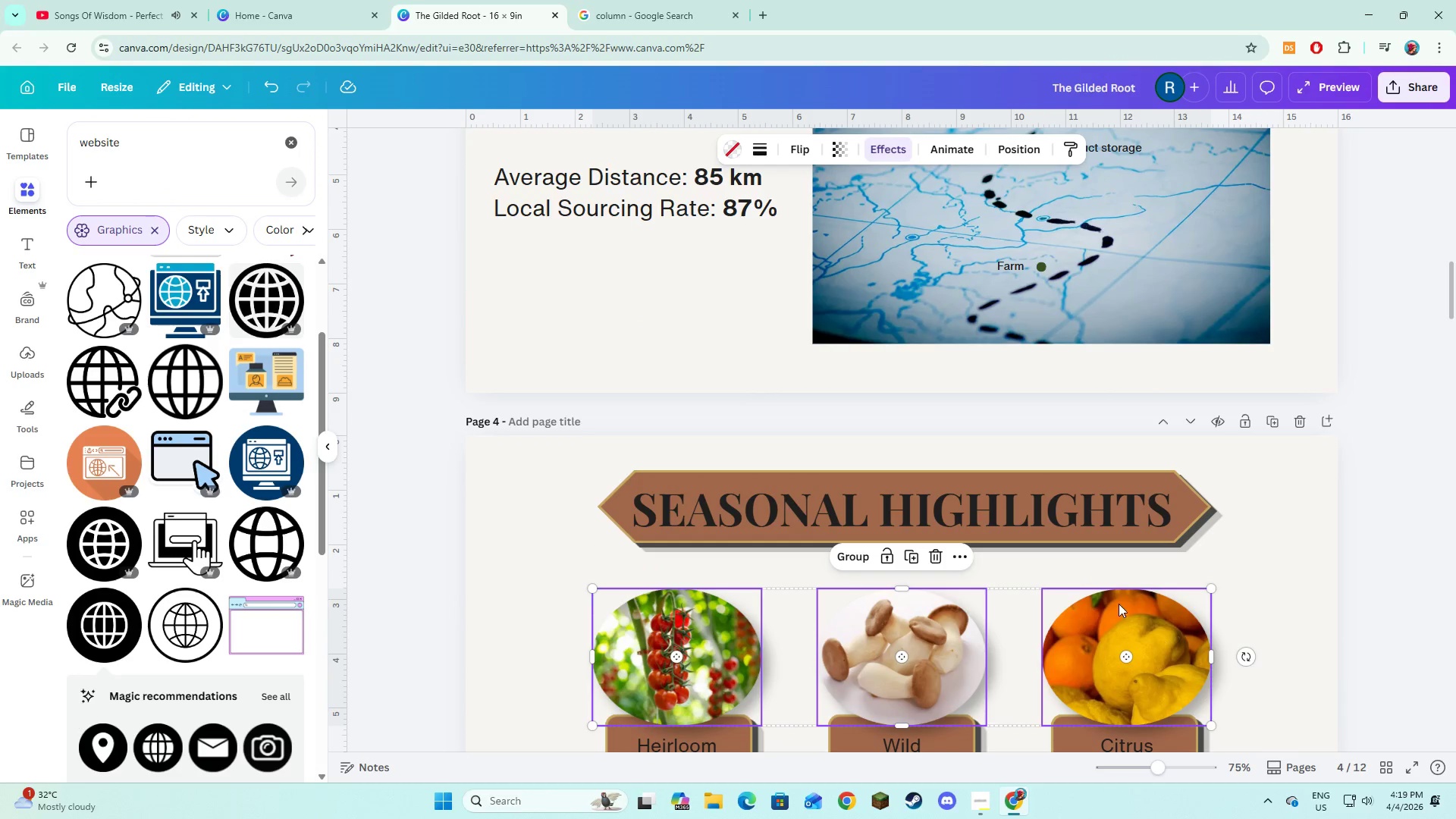 
key(Shift+ShiftLeft)
 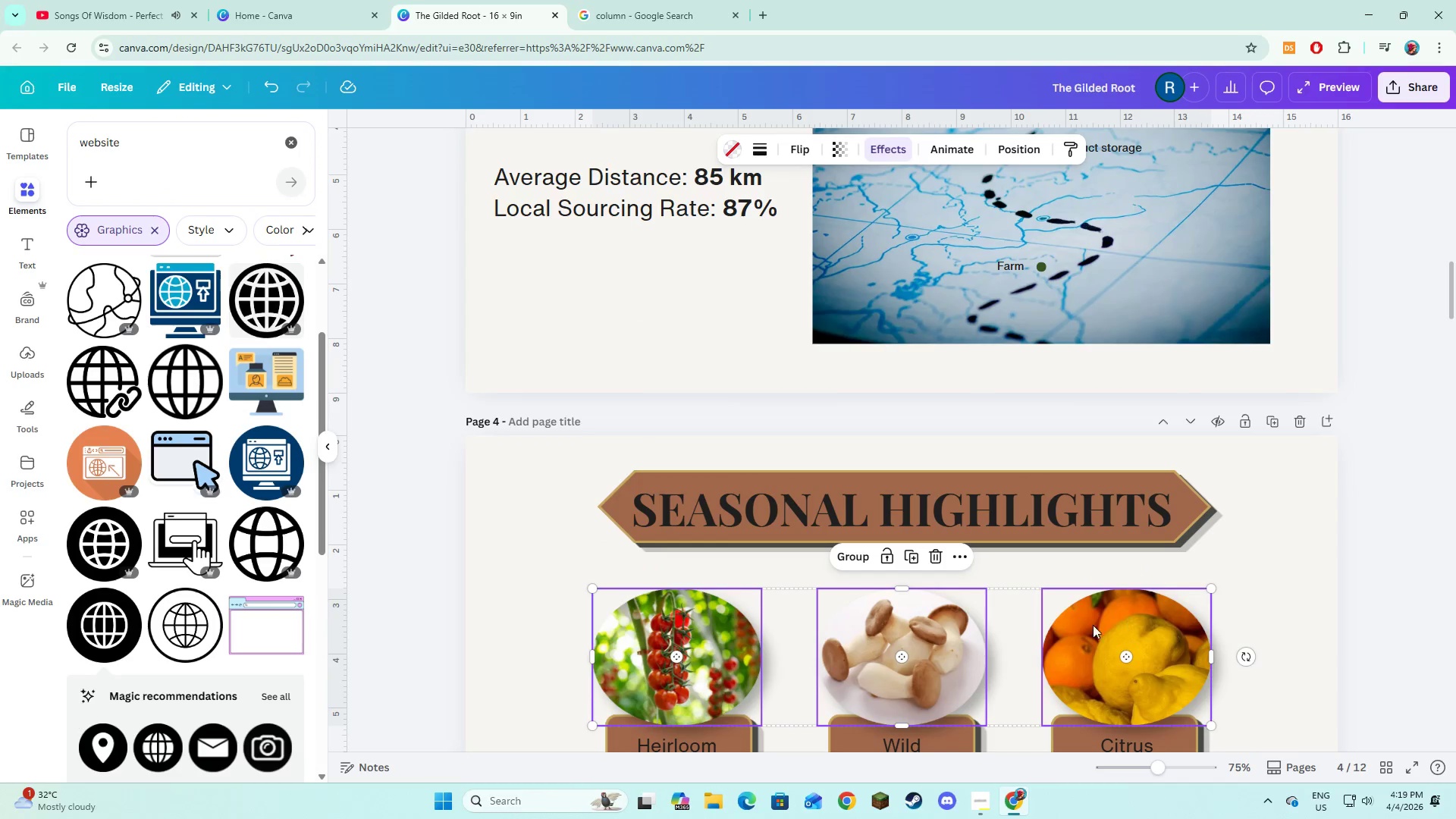 
key(Shift+ShiftLeft)
 